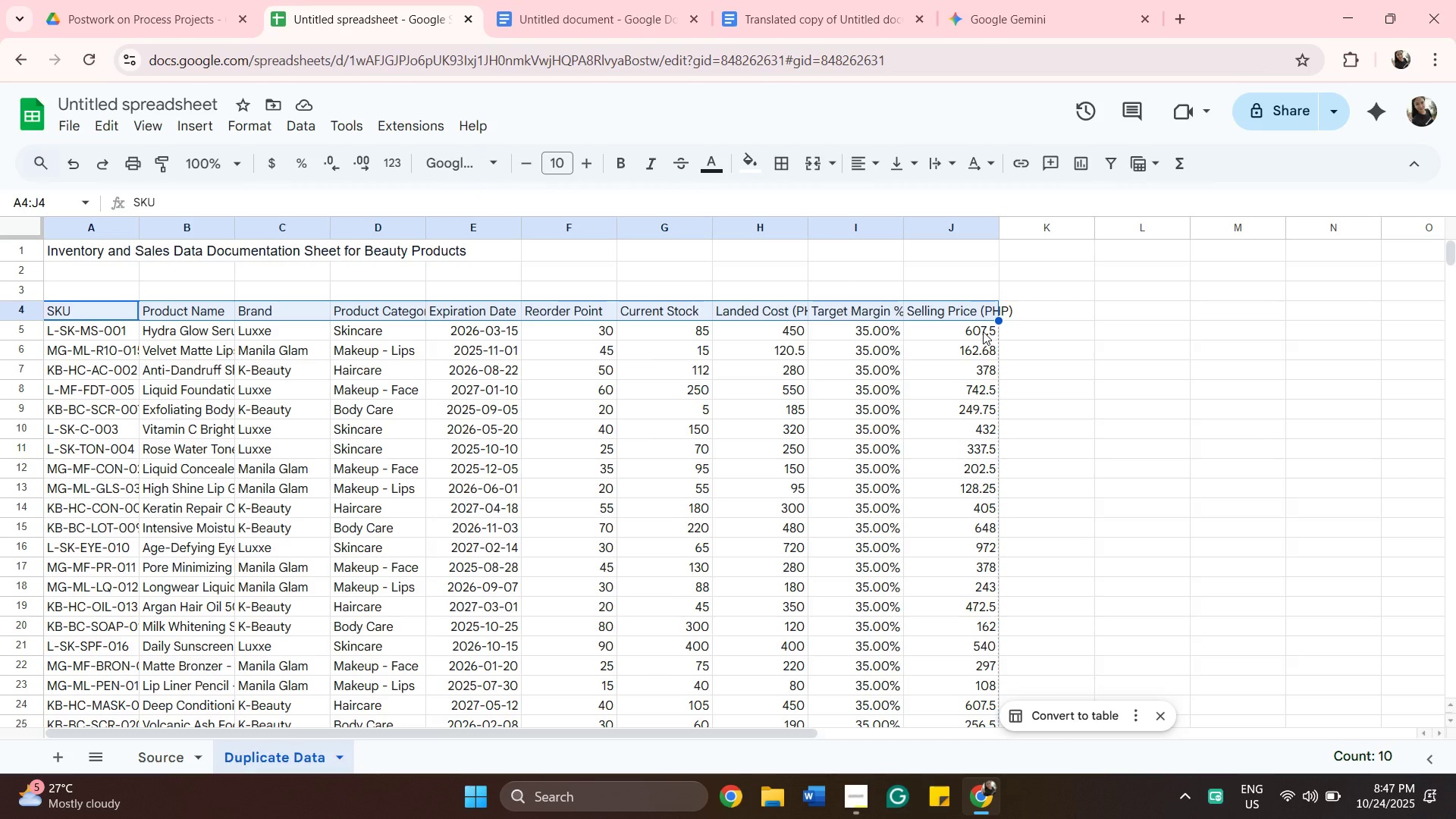 
hold_key(key=ControlLeft, duration=1.31)
 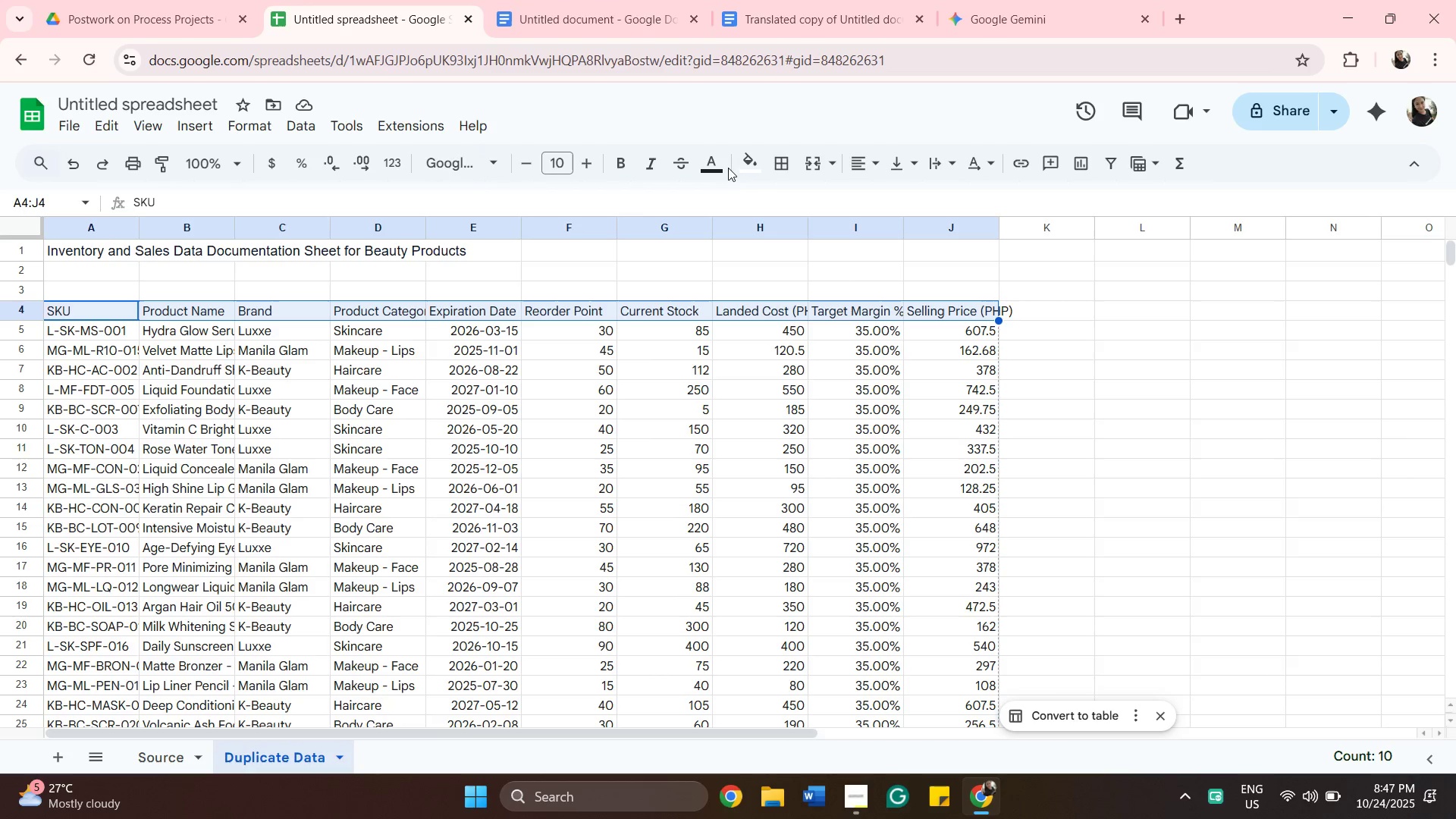 
left_click([741, 168])
 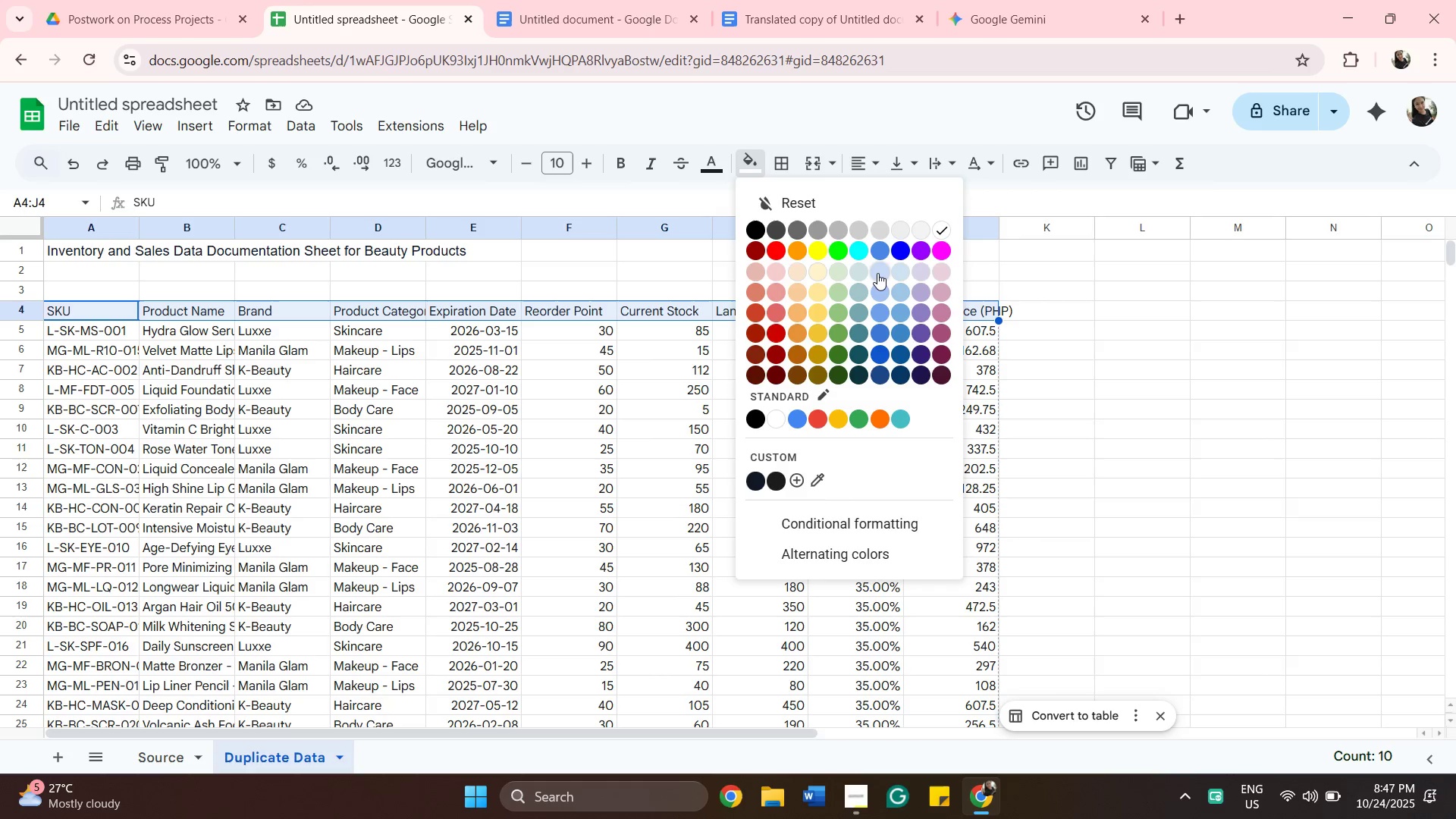 
left_click([879, 269])
 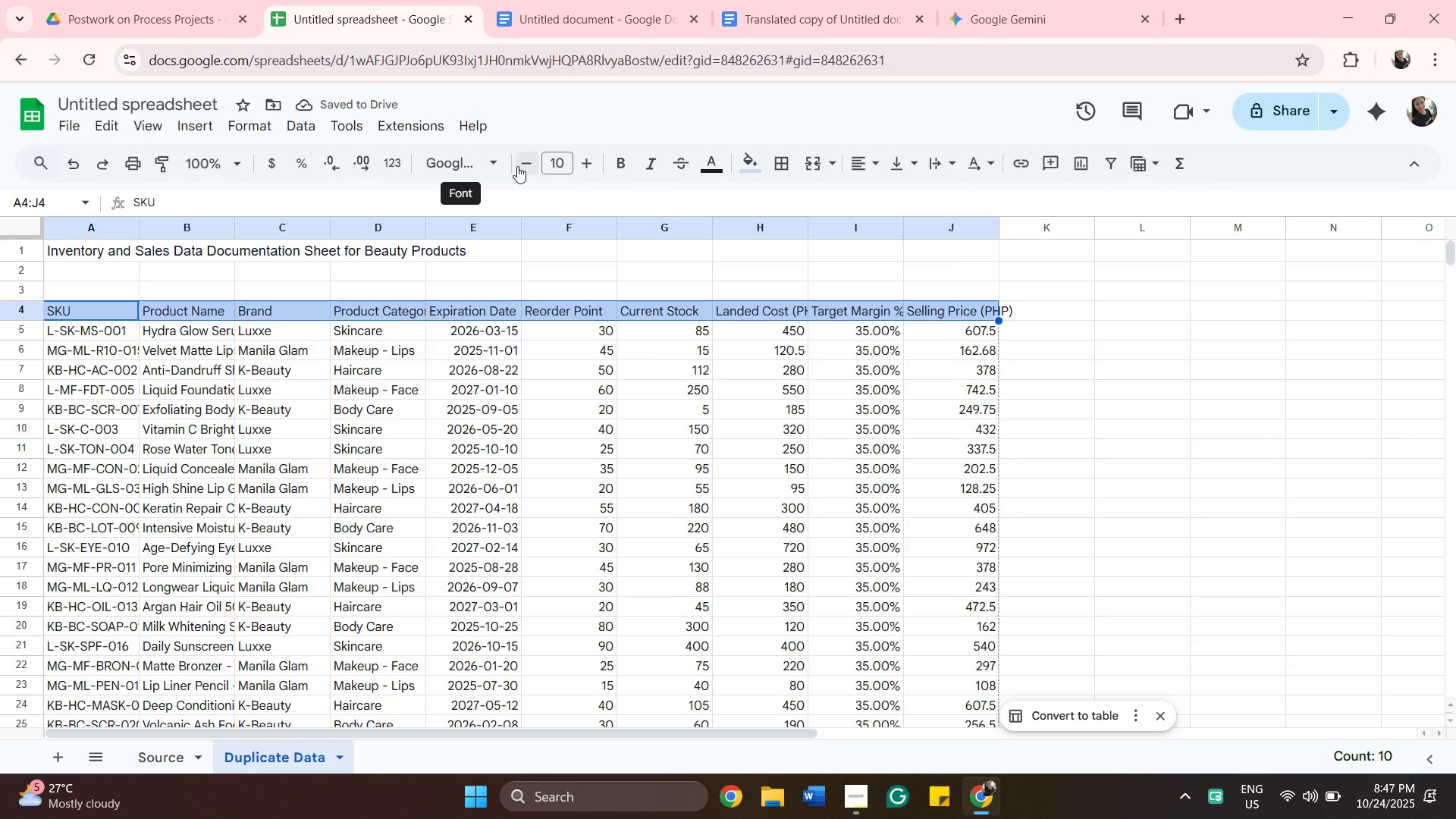 
left_click([502, 161])
 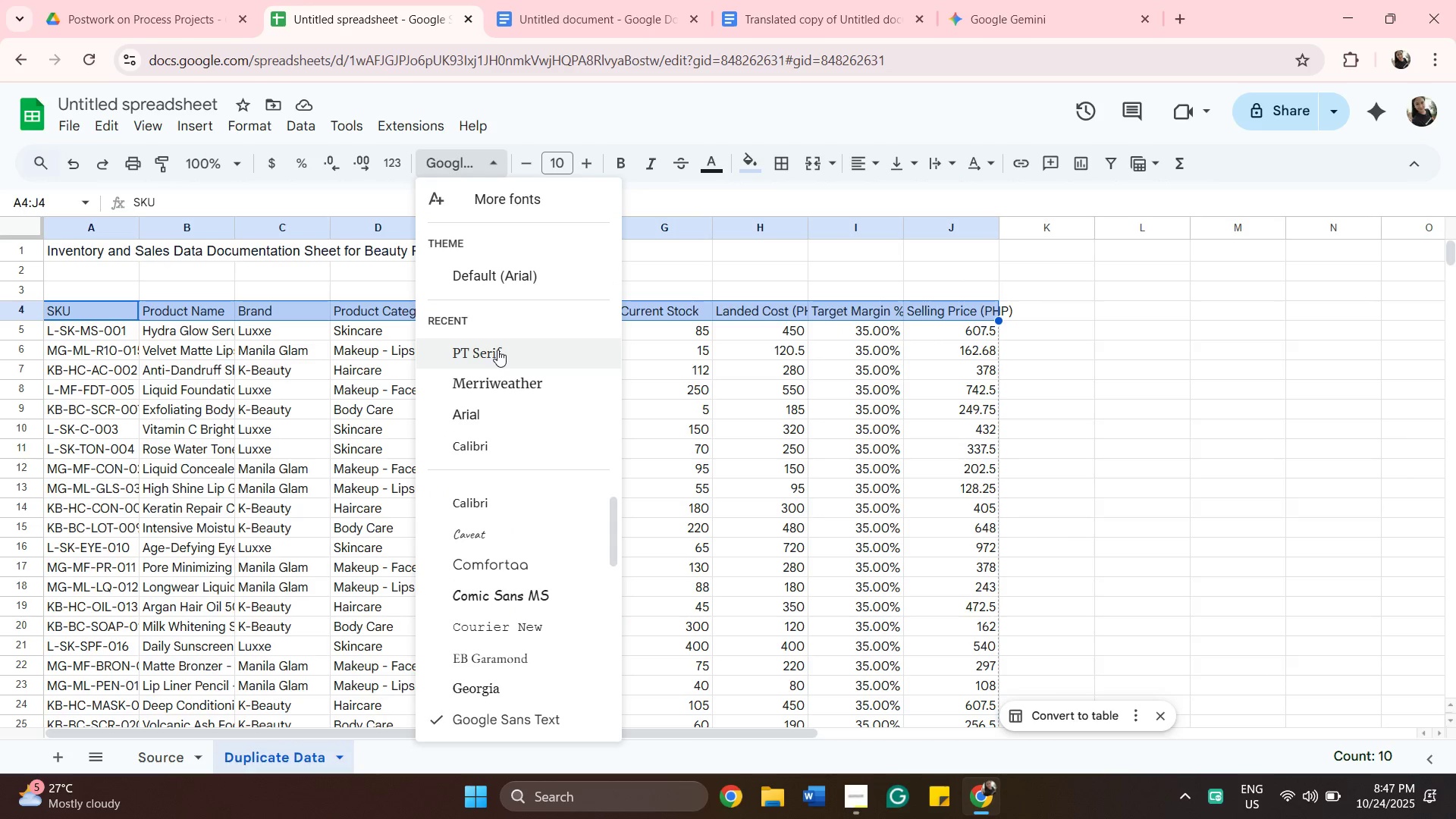 
left_click([497, 350])
 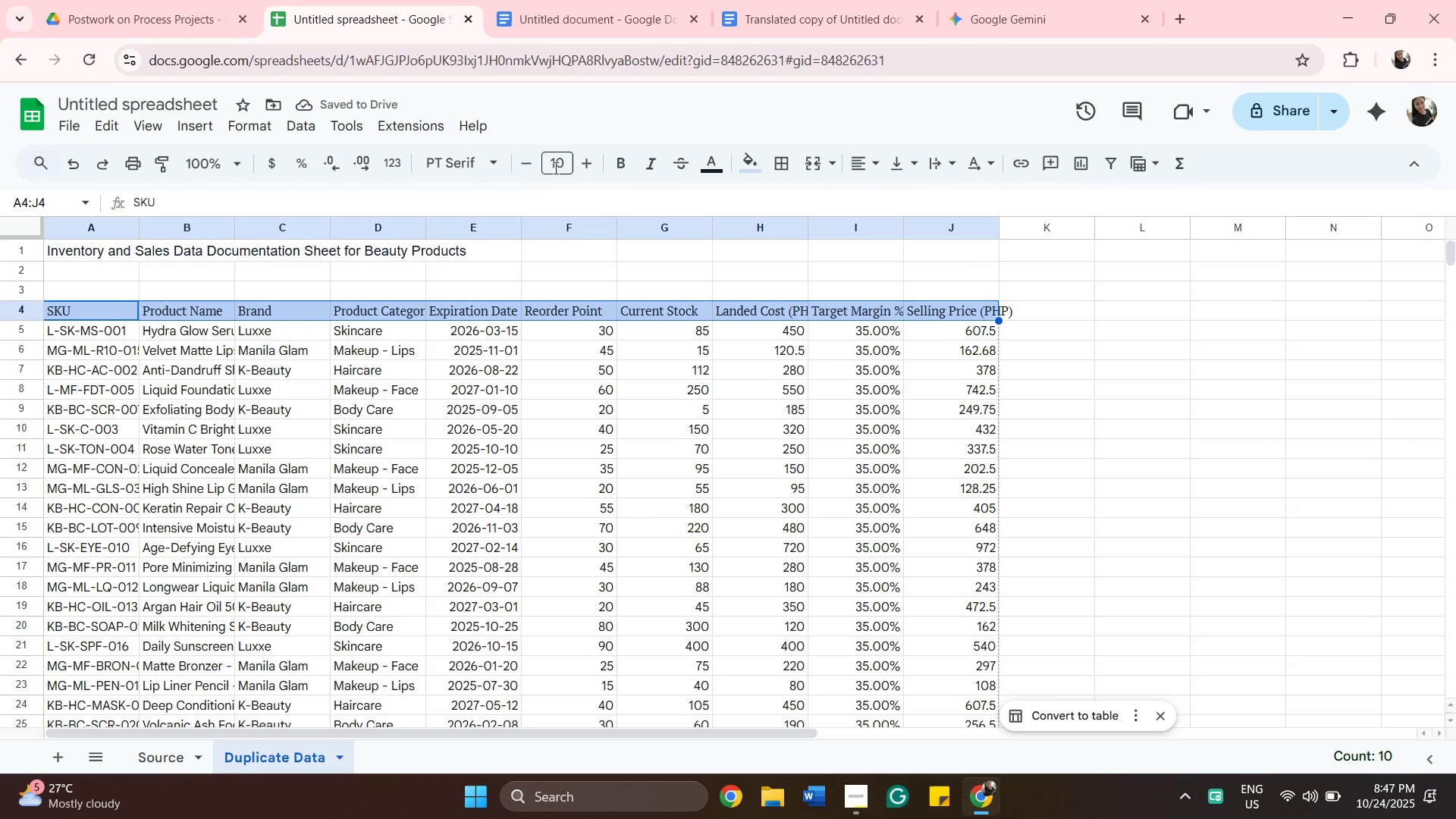 
left_click([583, 163])
 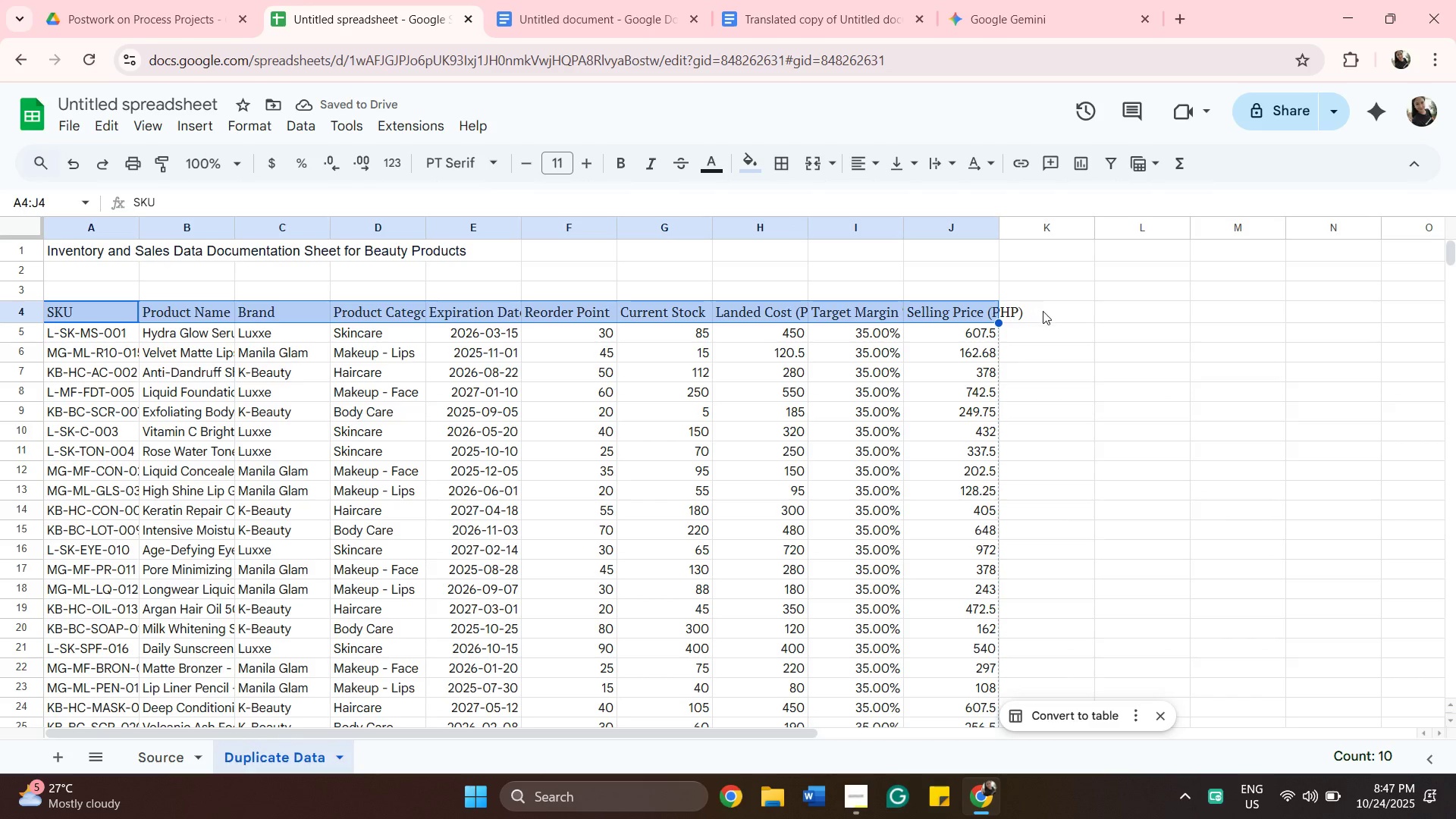 
left_click([1056, 330])
 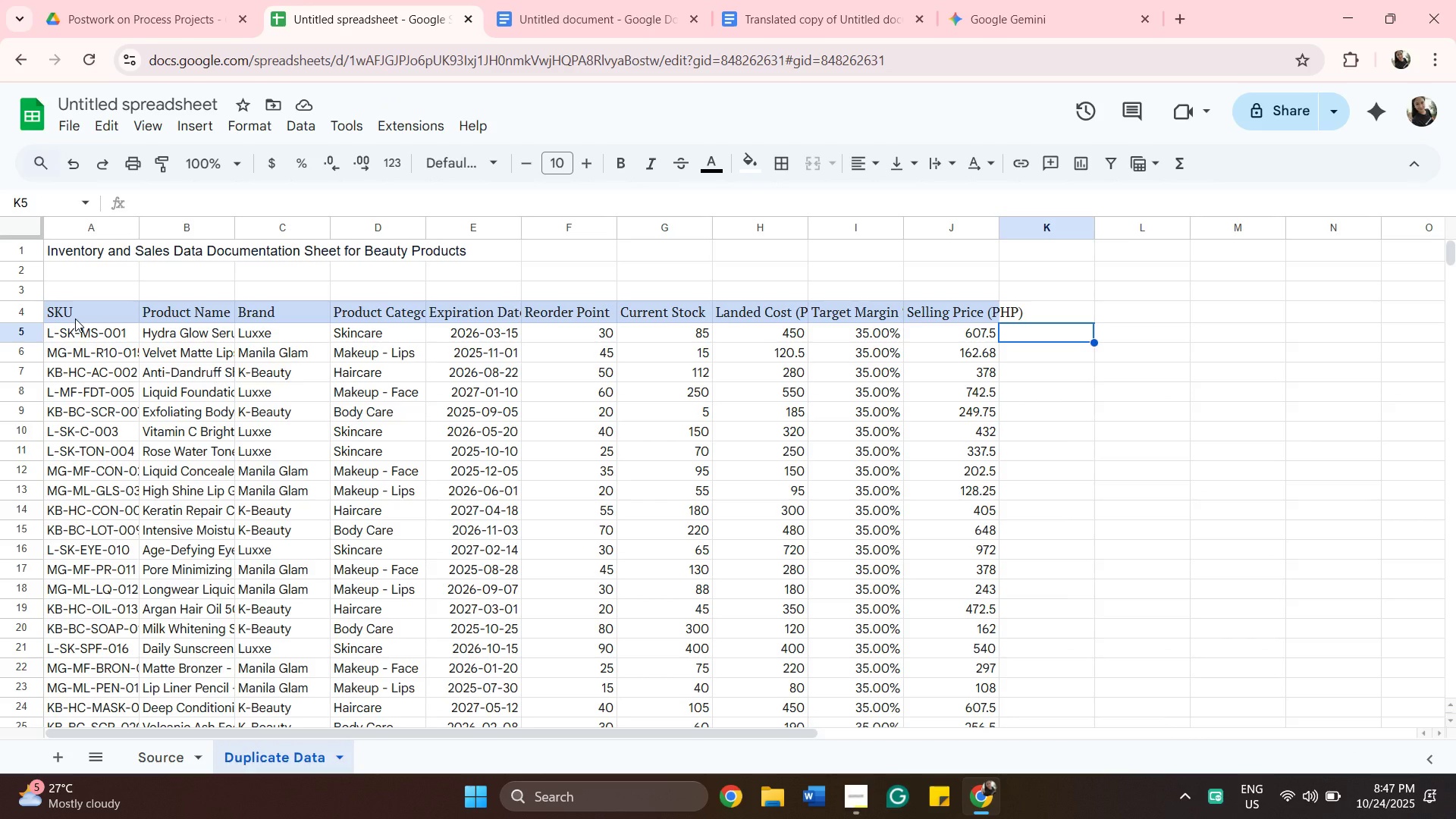 
wait(7.99)
 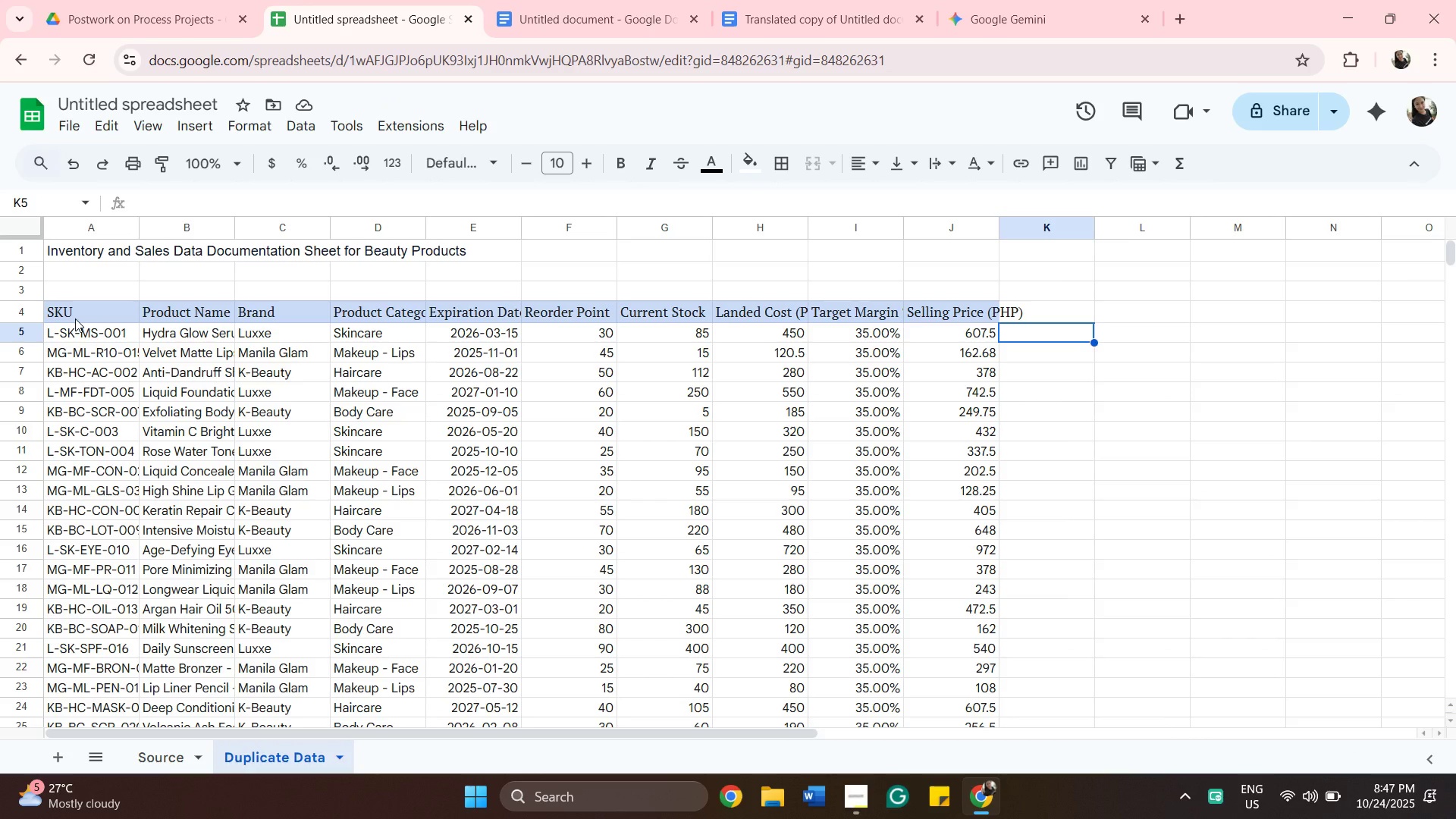 
scroll: coordinate [86, 563], scroll_direction: down, amount: 7.0
 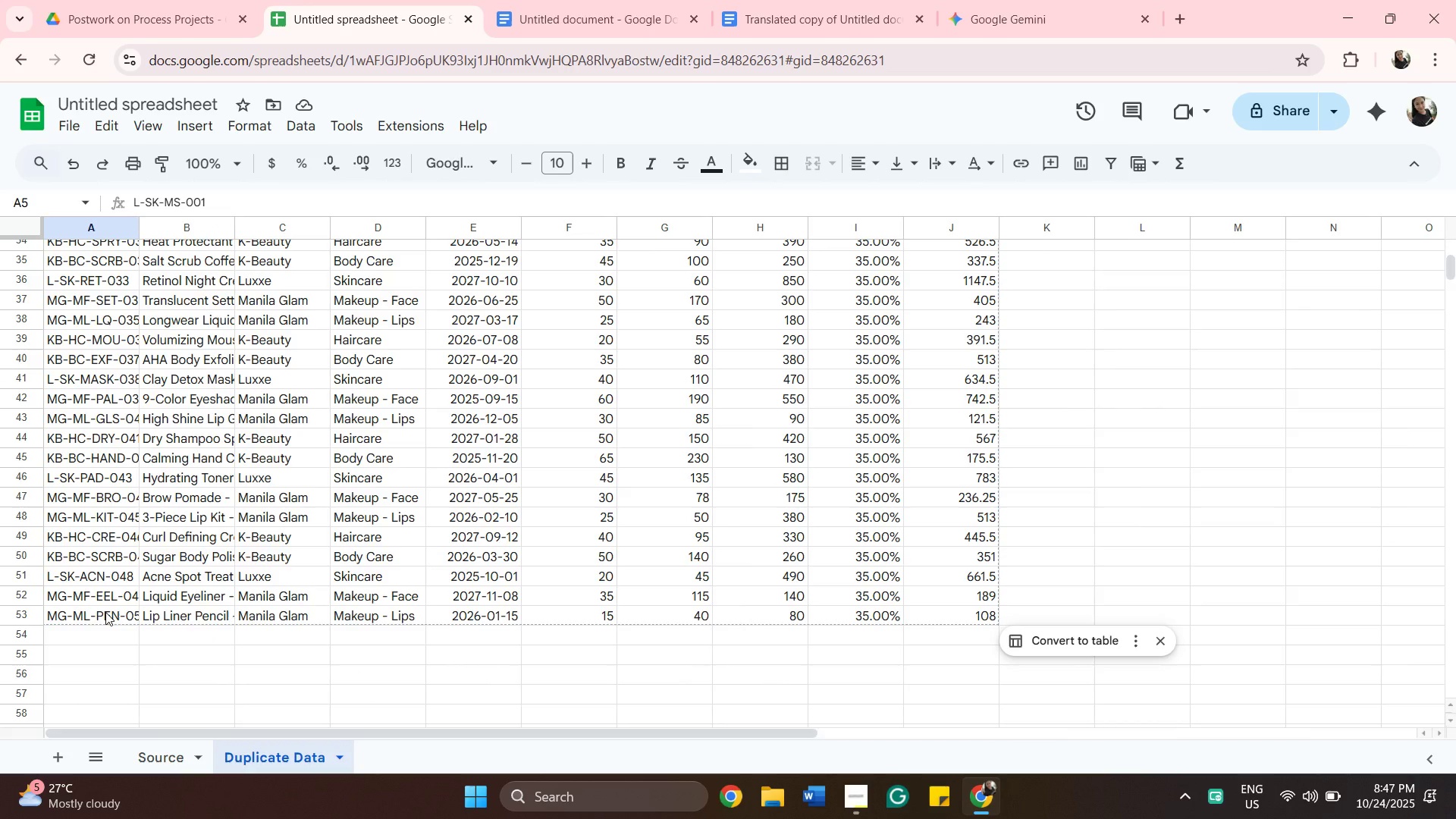 
hold_key(key=ShiftLeft, duration=0.65)
left_click([105, 612])
 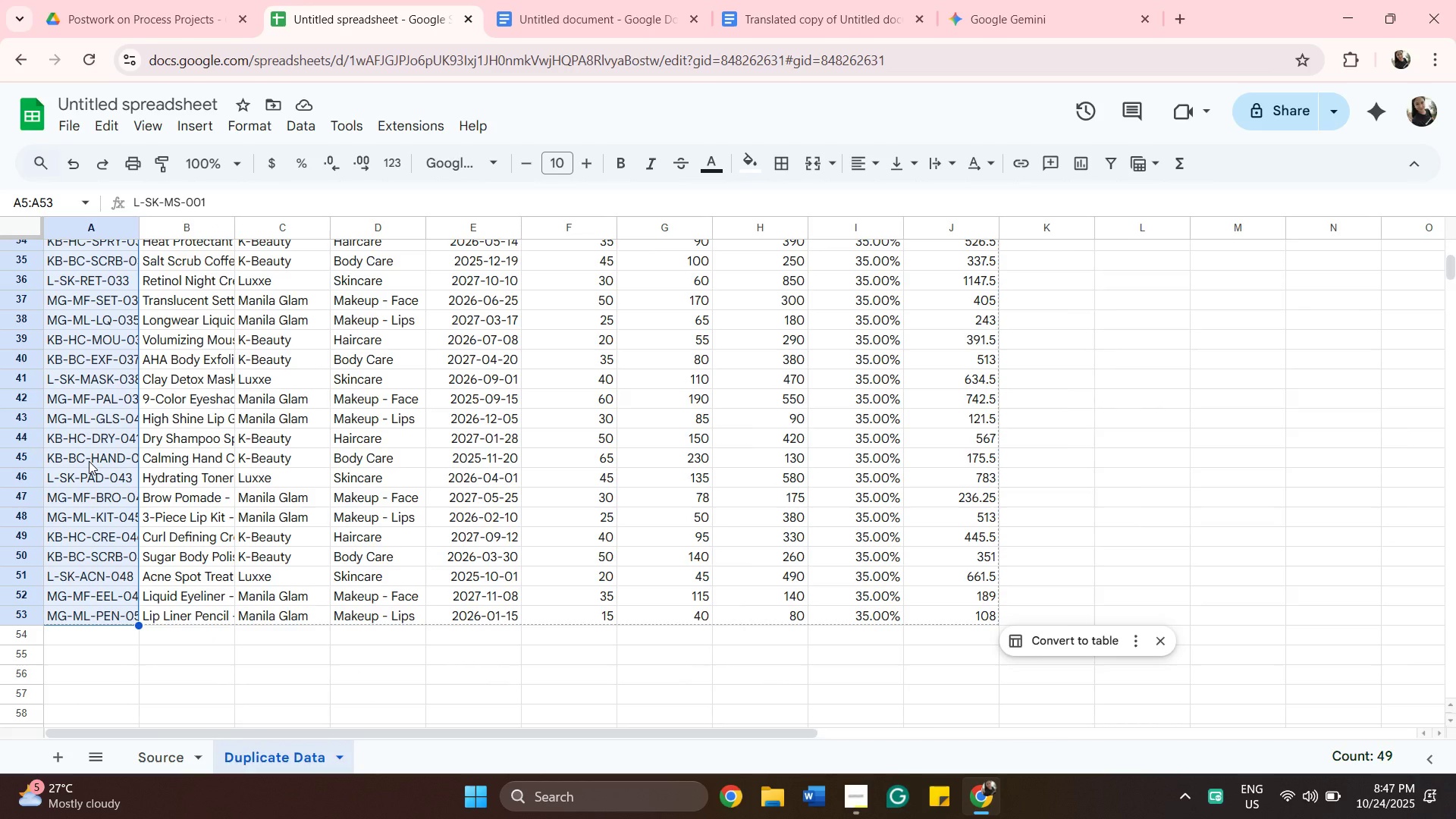 
right_click([89, 461])
 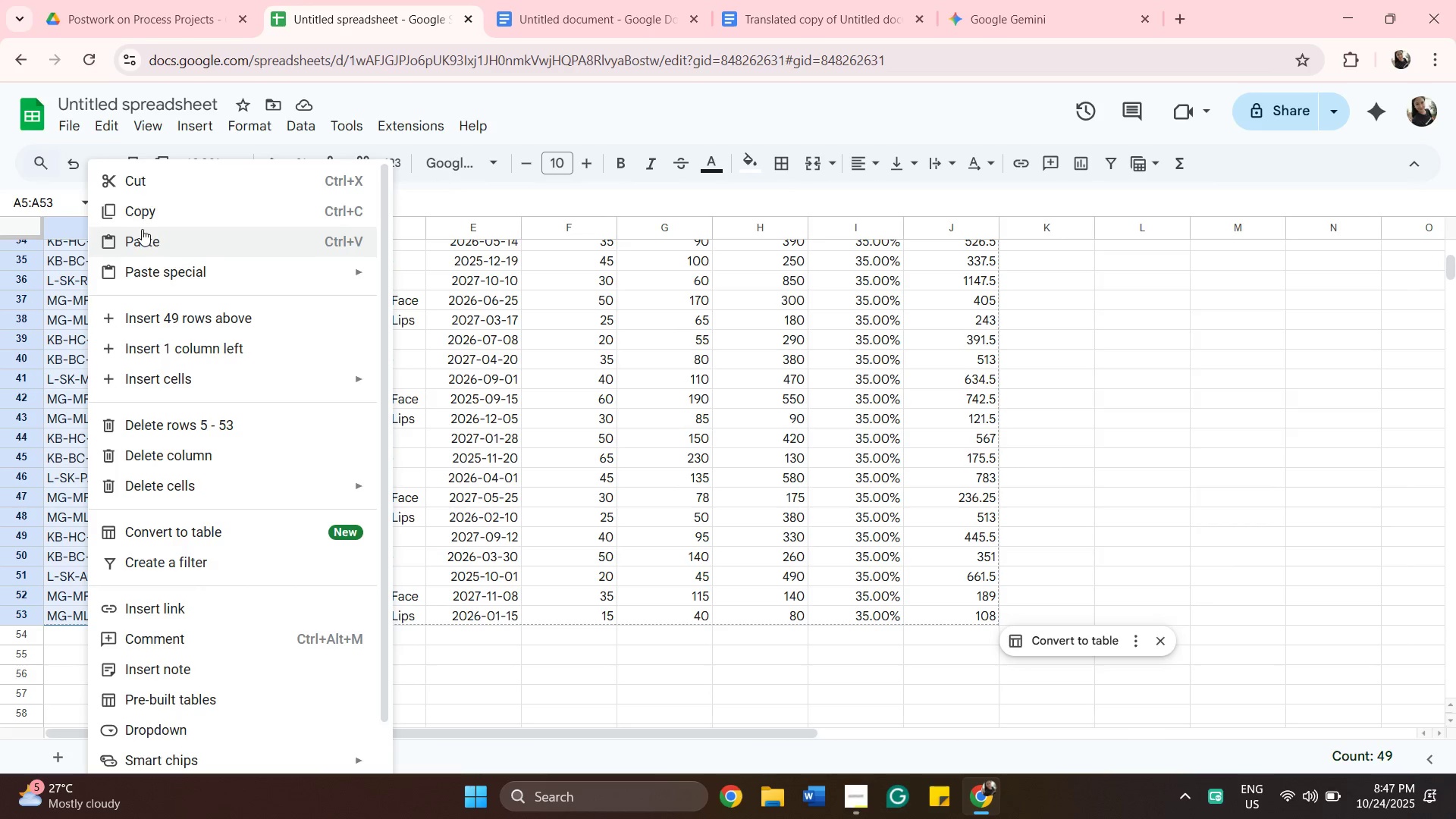 
left_click([146, 217])
 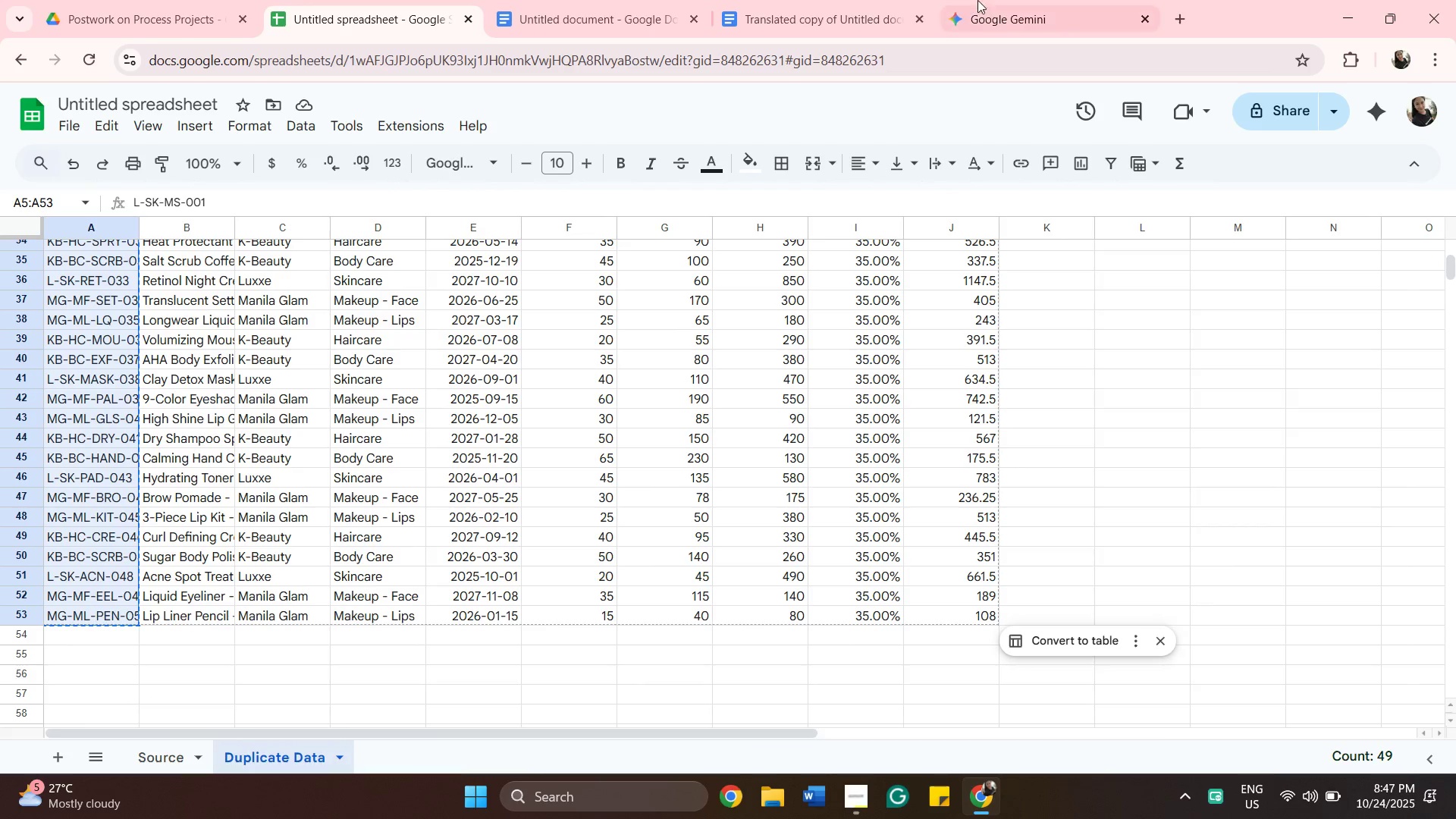 
left_click([1012, 11])
 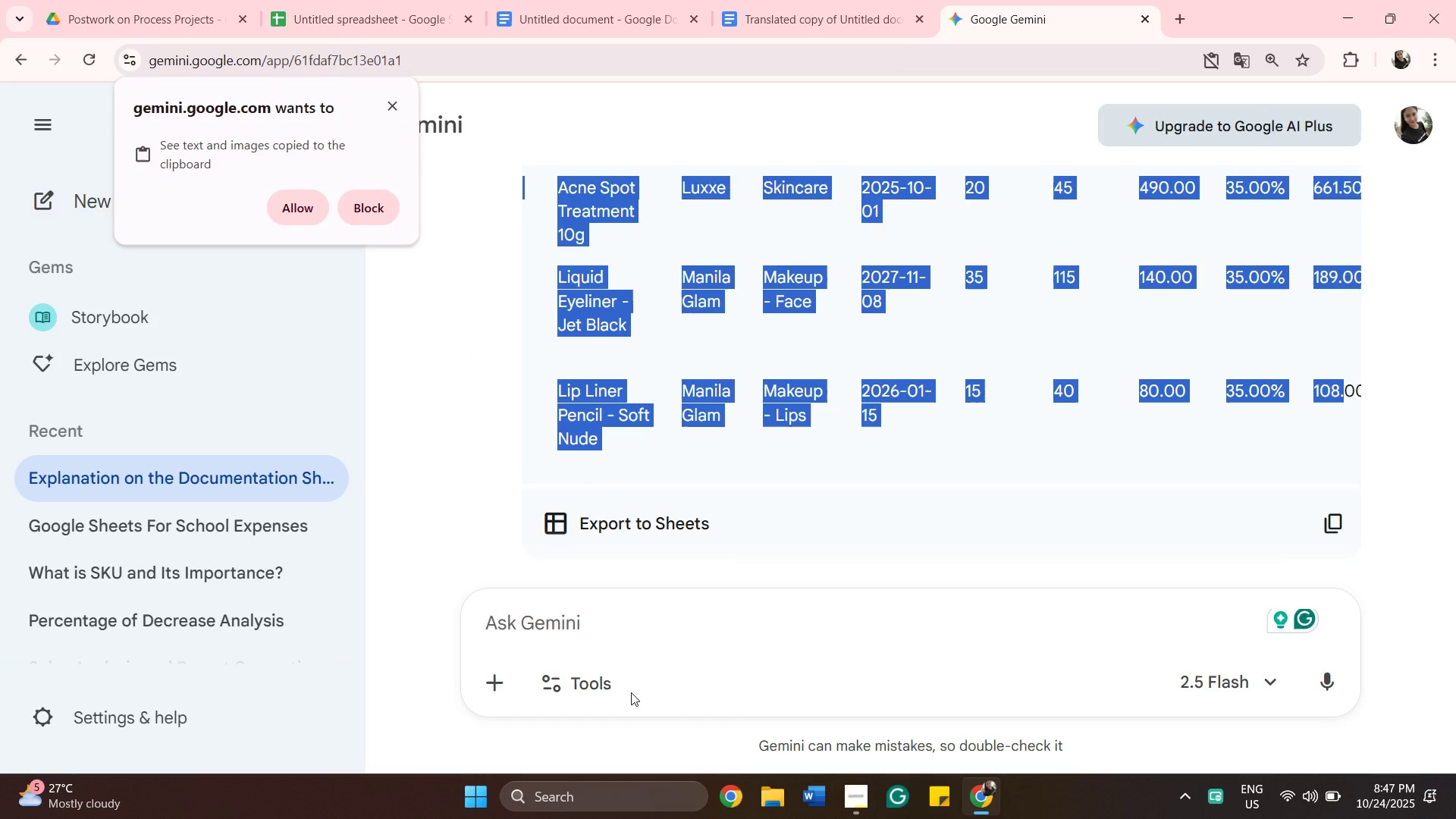 
left_click([636, 621])
 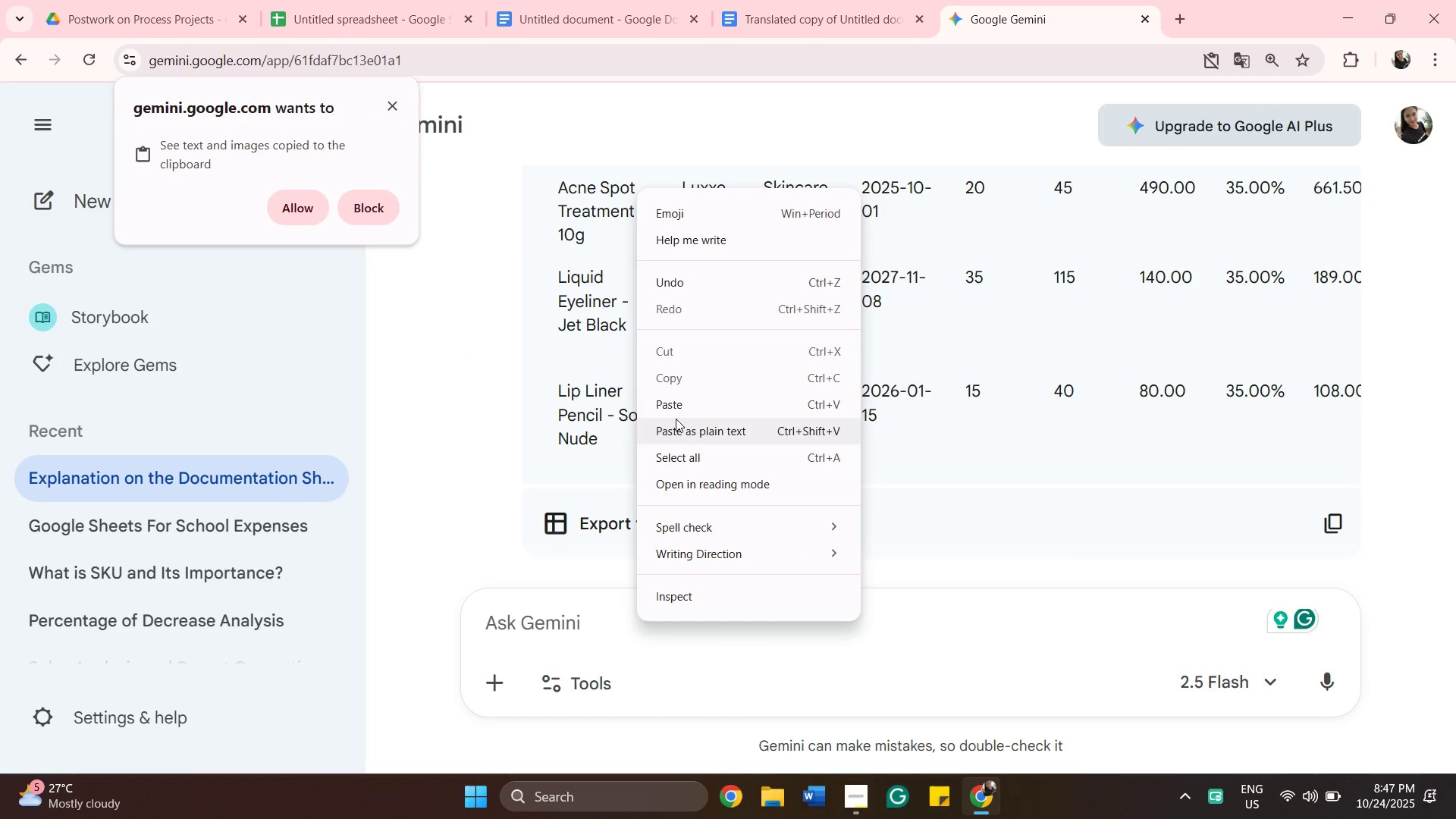 
left_click([682, 402])
 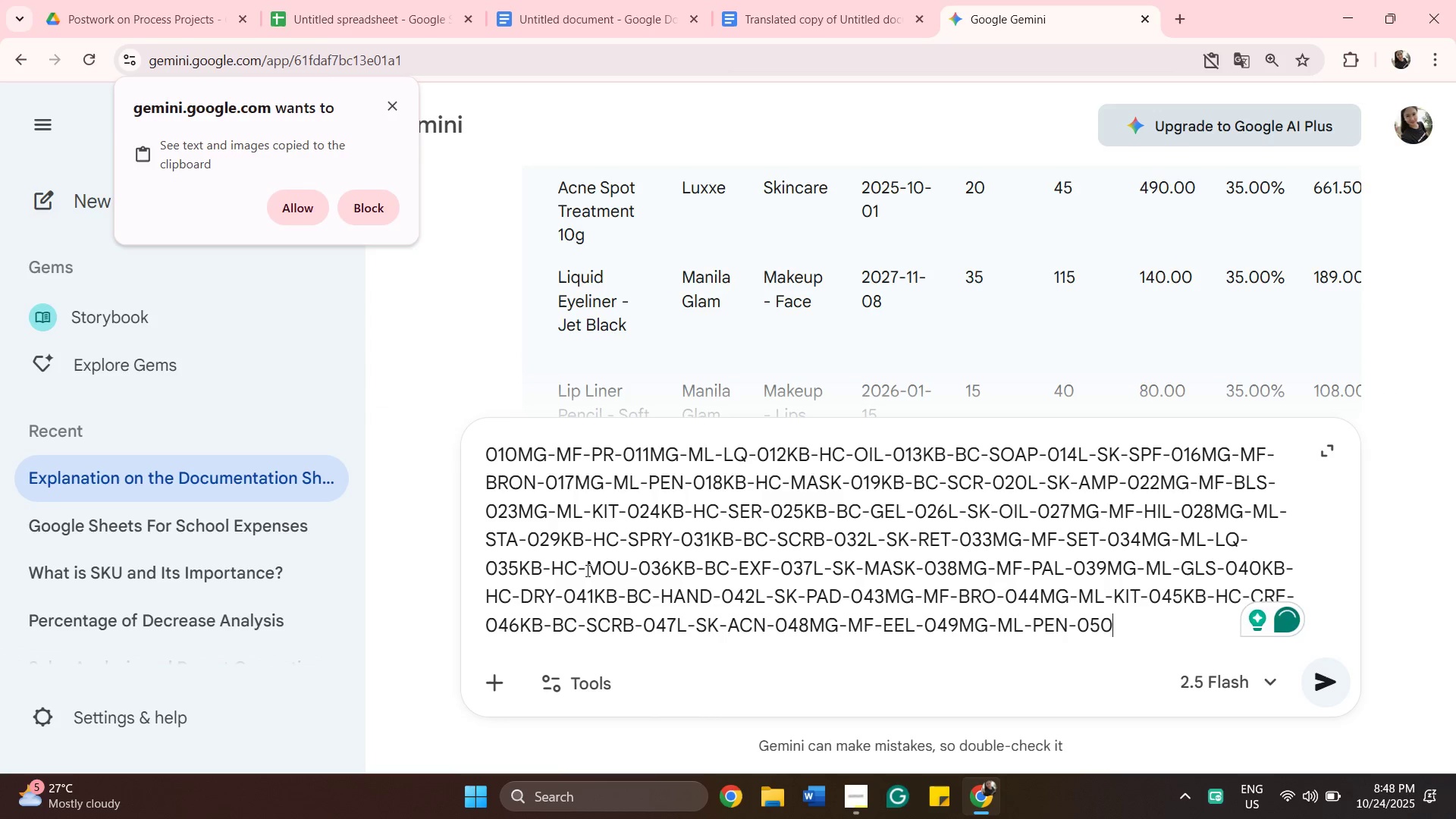 
key(M)
 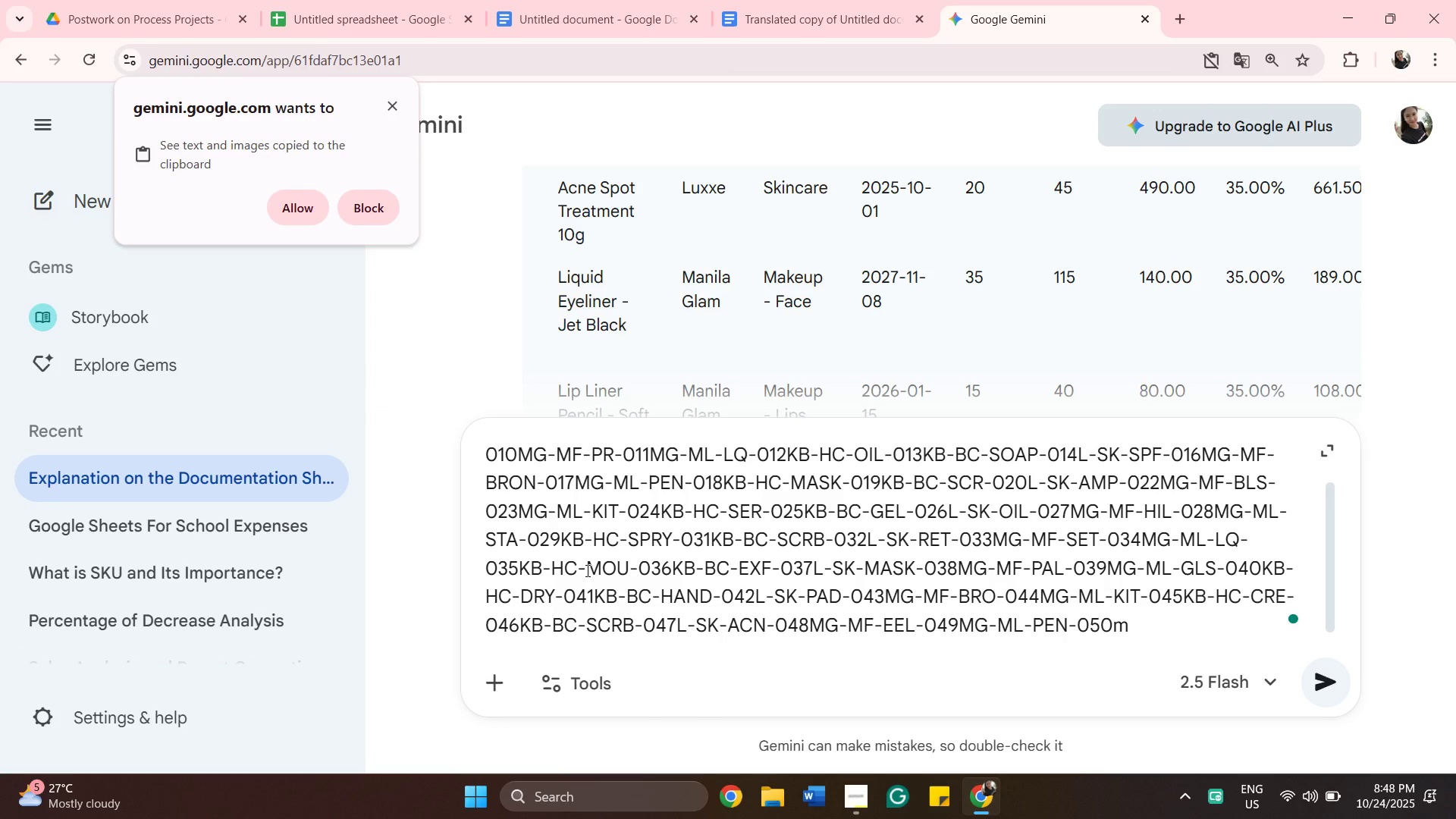 
key(Backspace)
 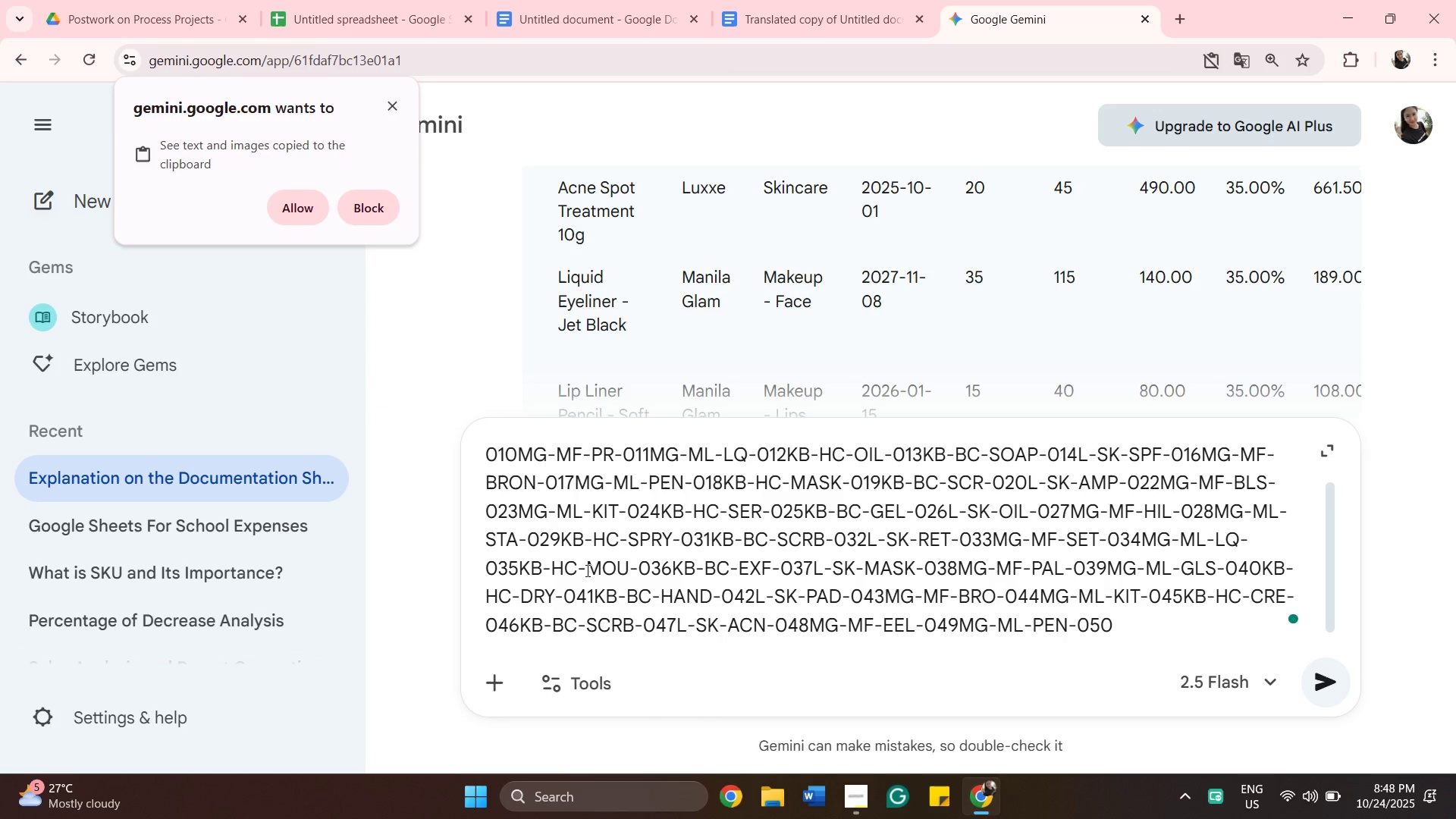 
key(Space)
 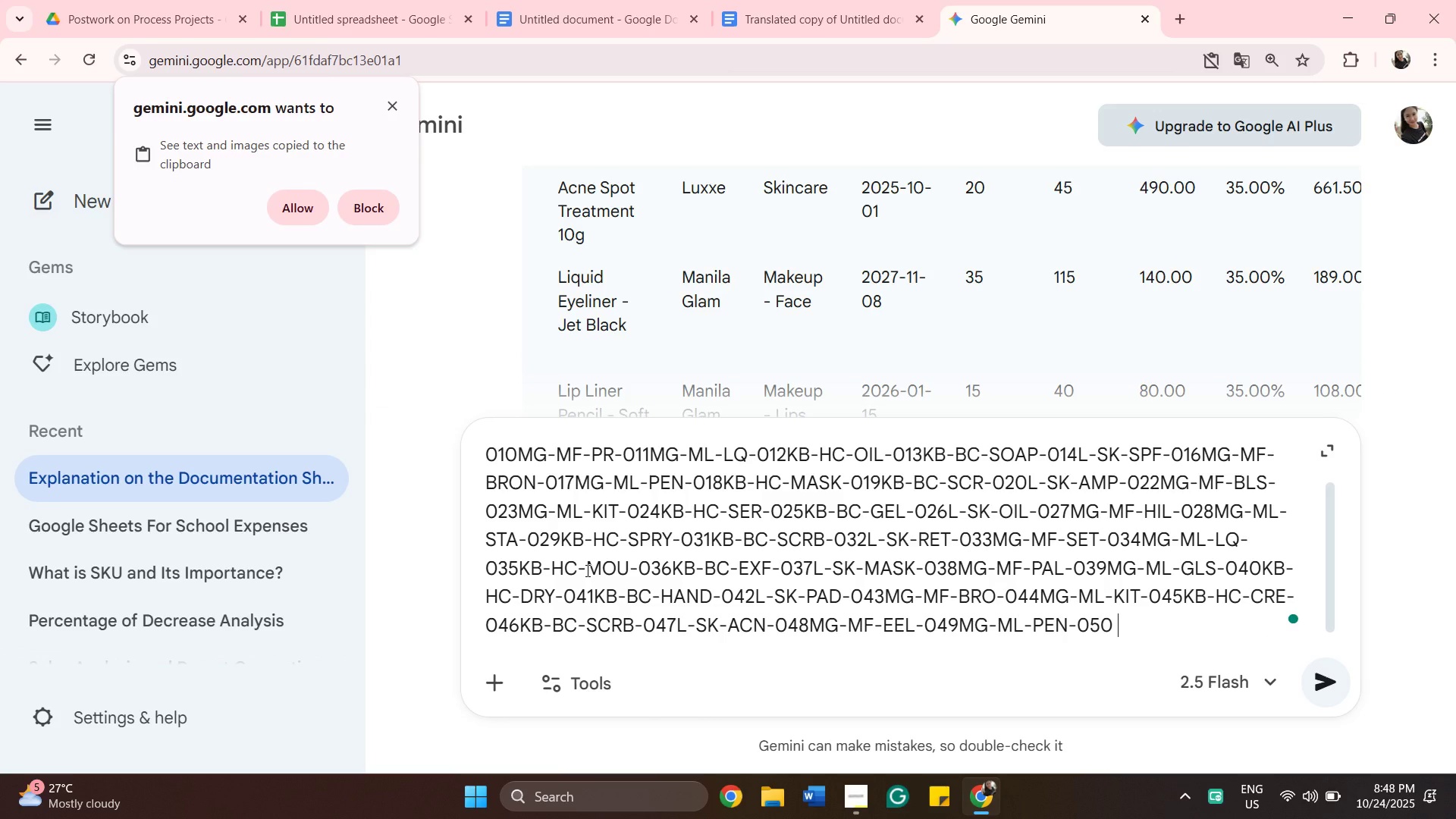 
key(Minus)
 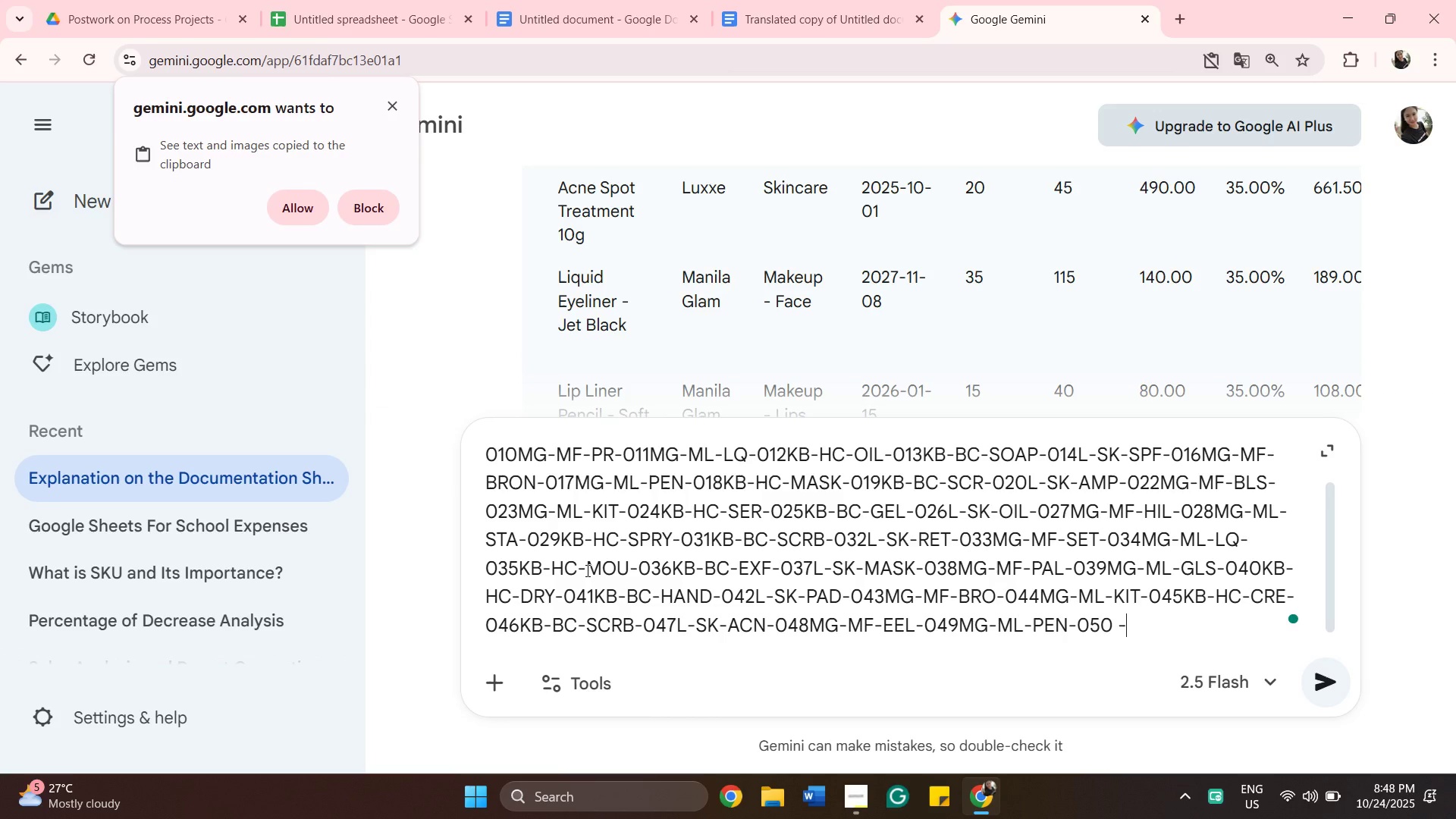 
wait(12.45)
 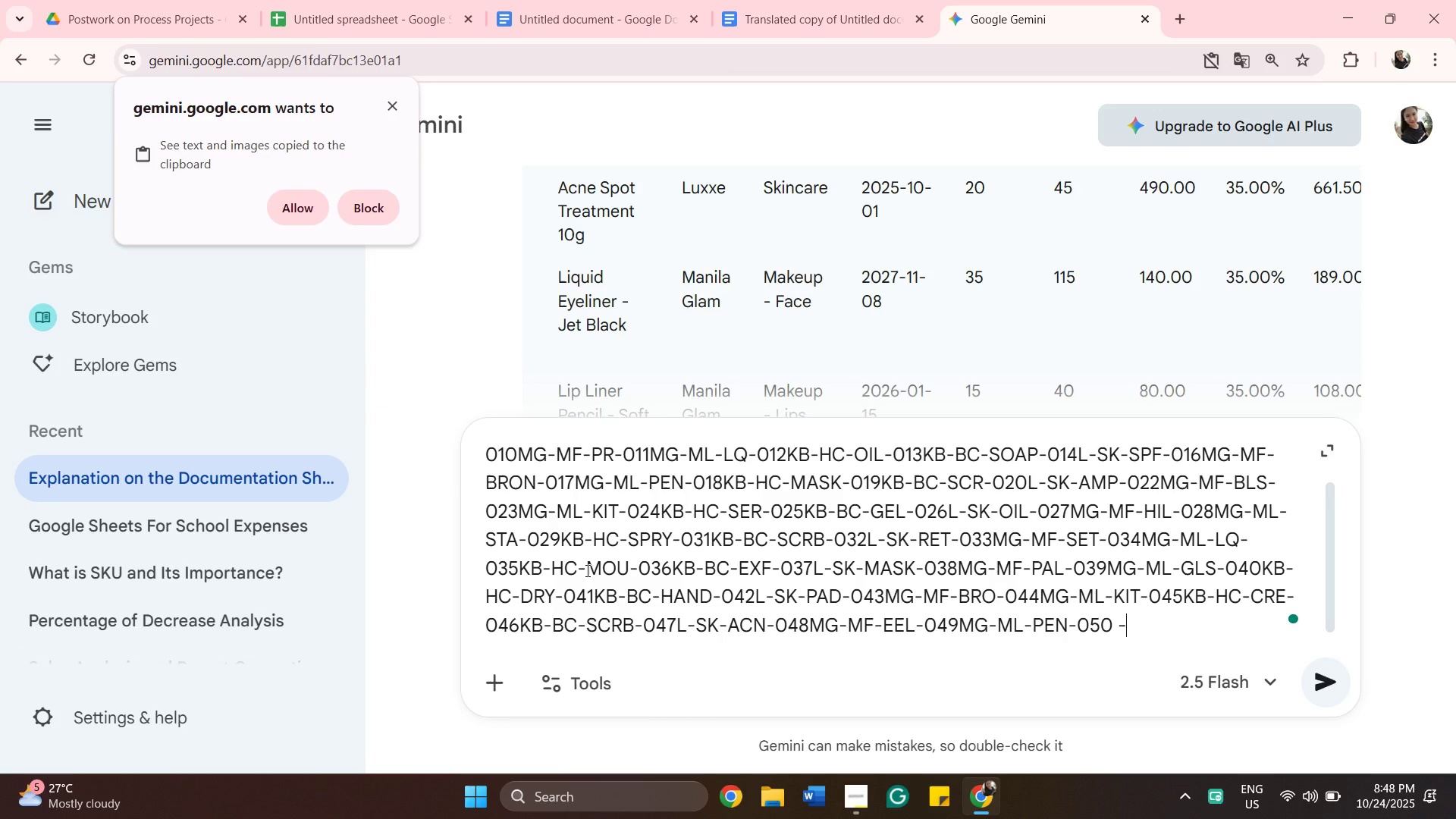 
type(meaning ng mga ito)
 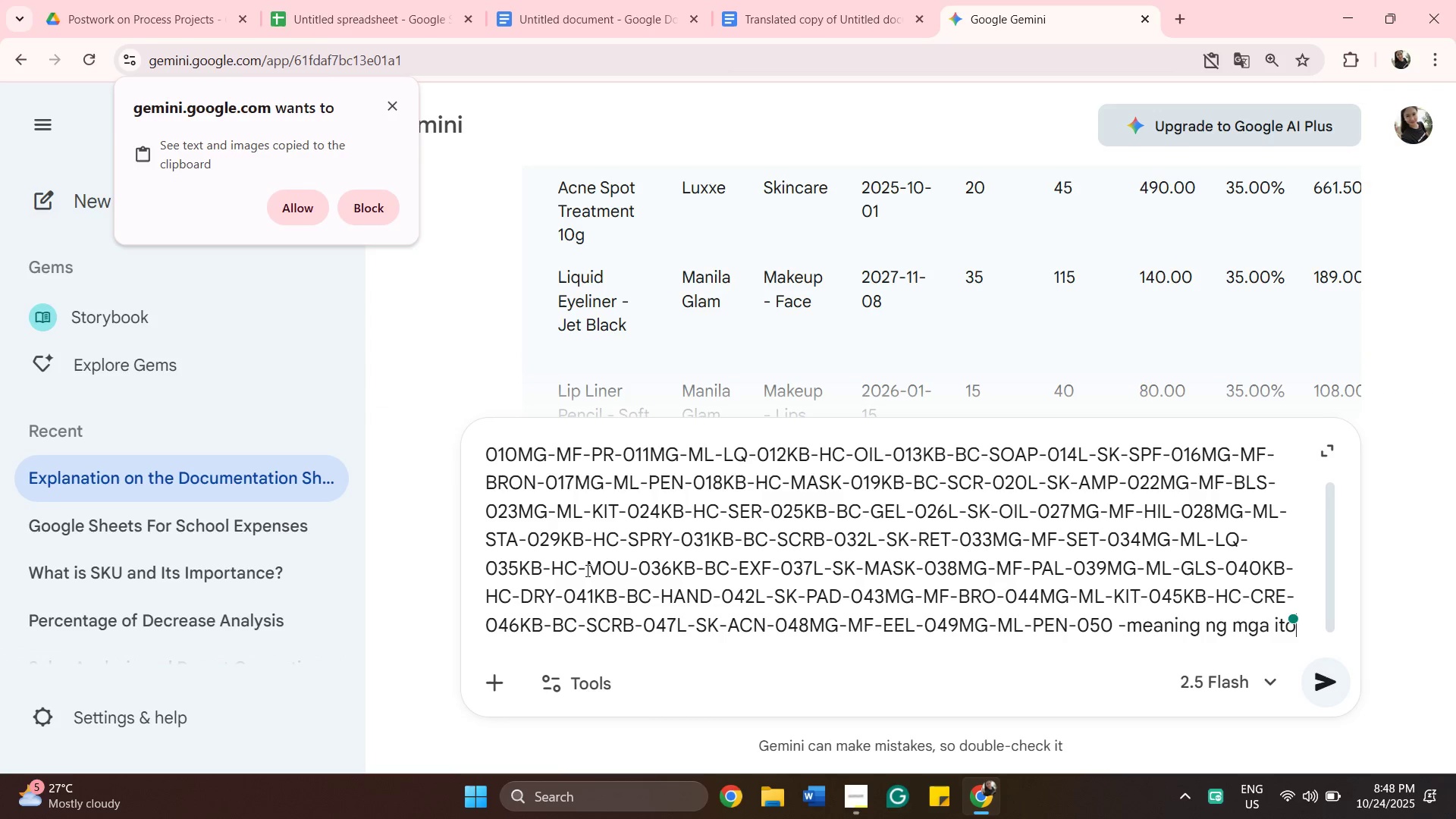 
key(Enter)
 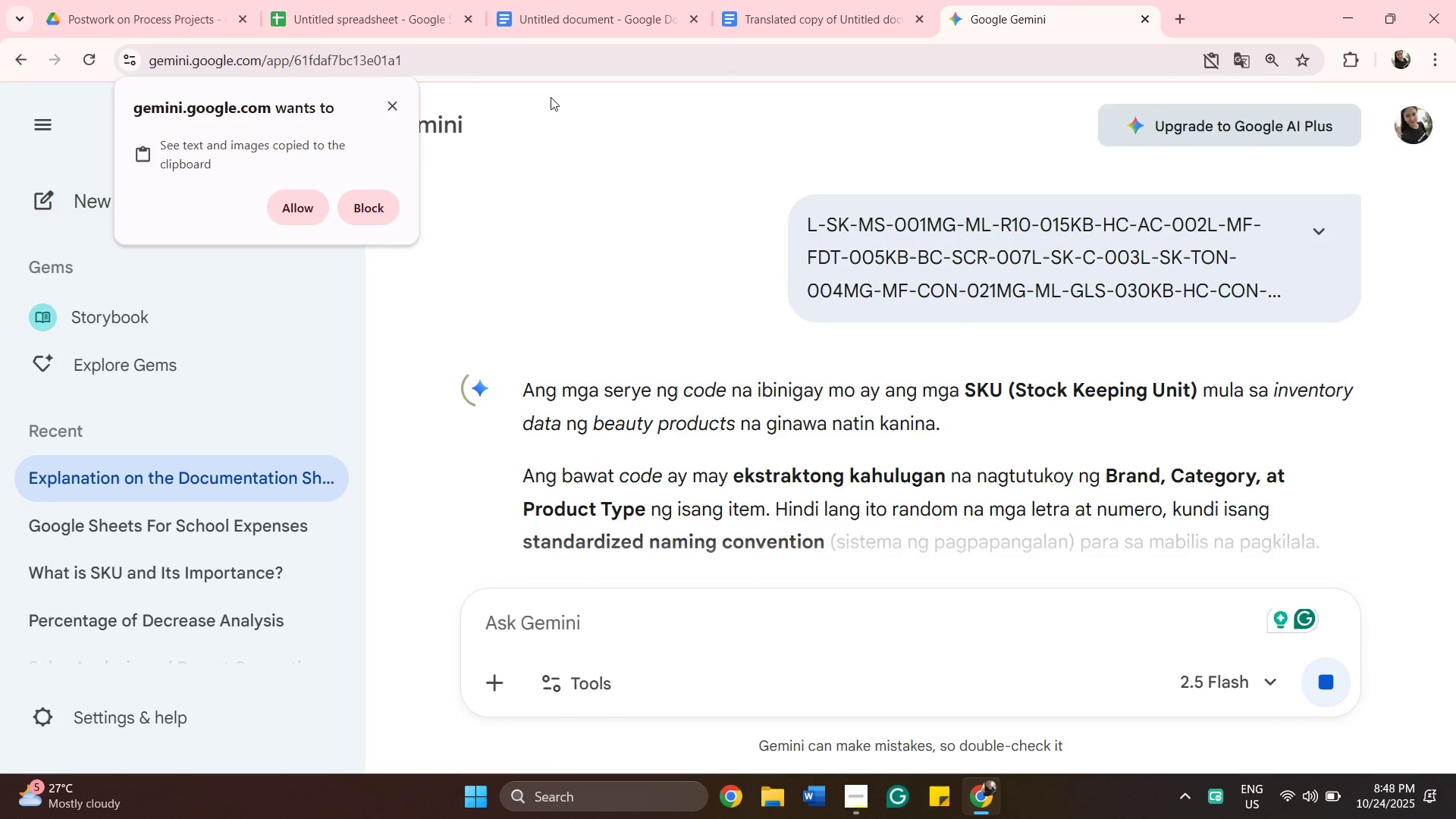 
scroll: coordinate [833, 375], scroll_direction: down, amount: 7.0
 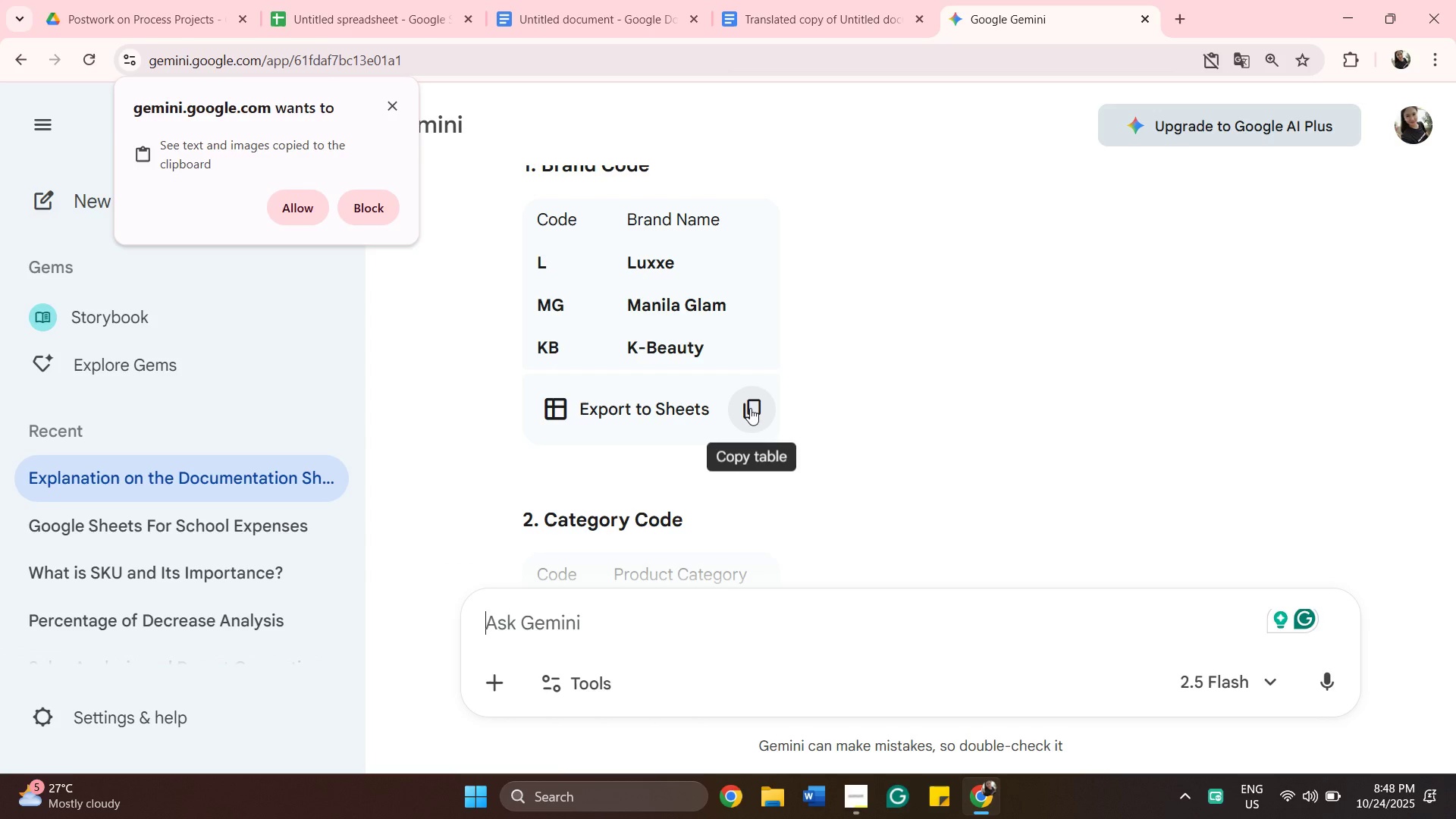 
wait(11.01)
 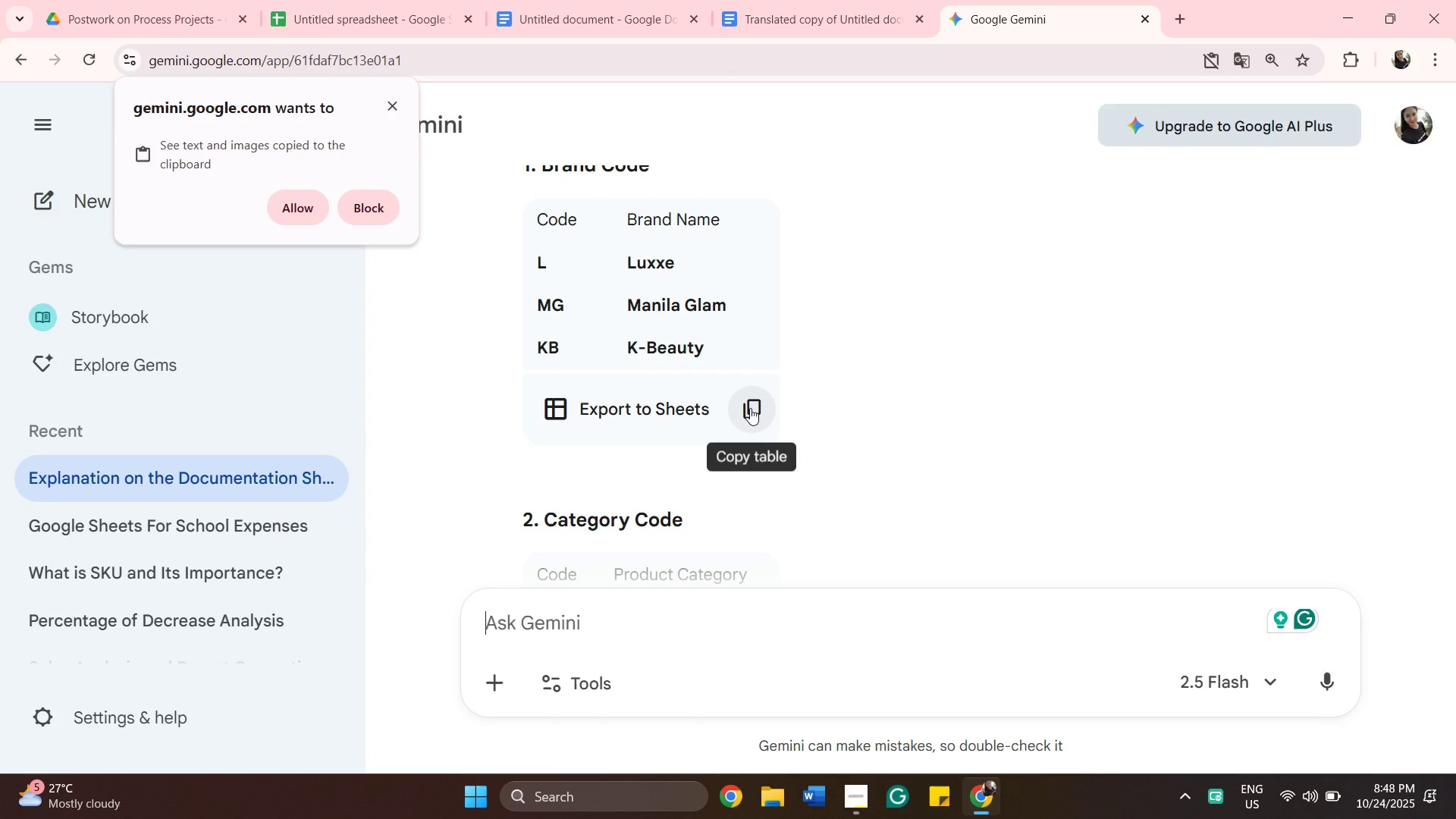 
scroll: coordinate [739, 352], scroll_direction: down, amount: 5.0
 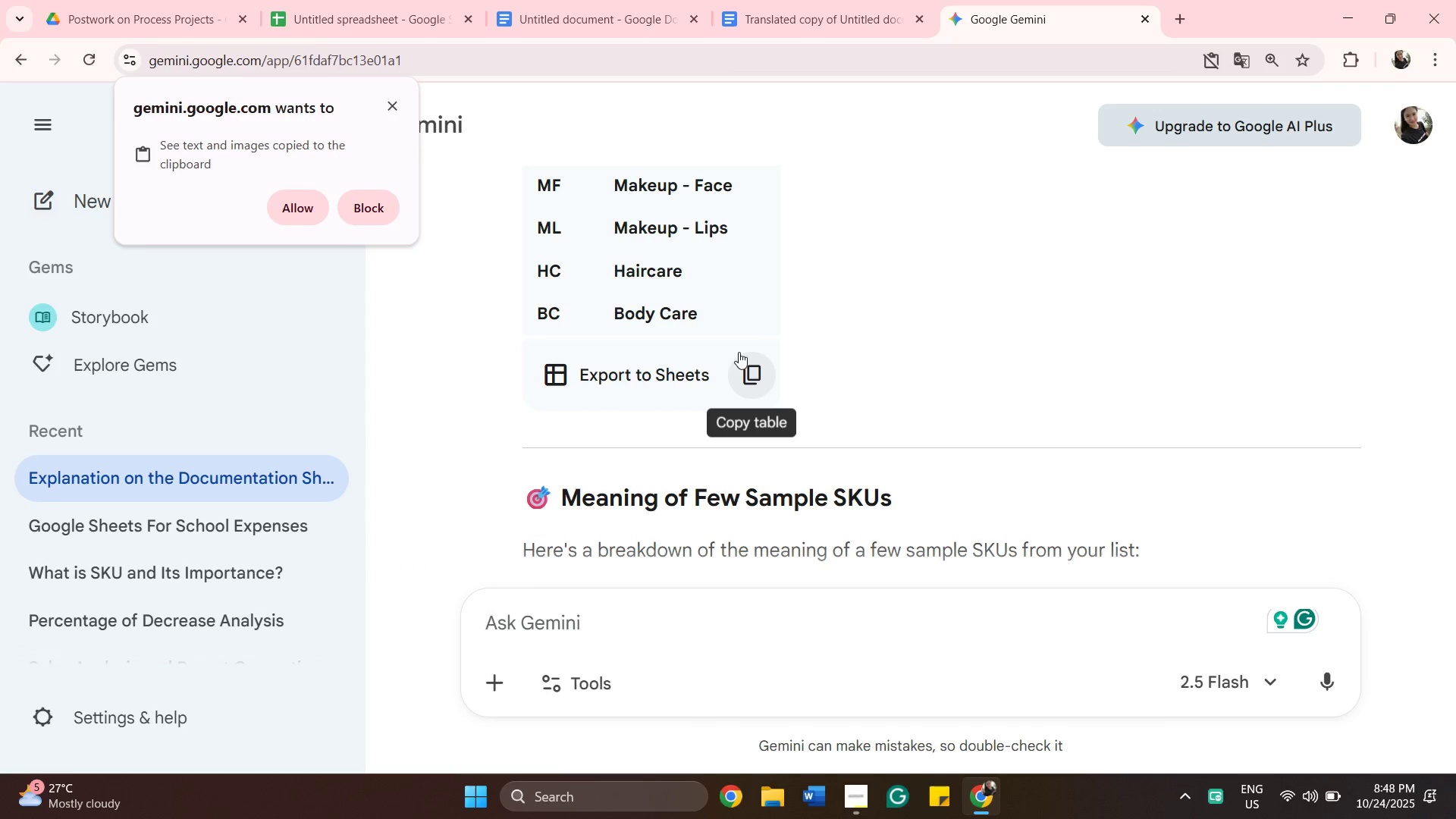 
scroll: coordinate [731, 340], scroll_direction: up, amount: 2.0
 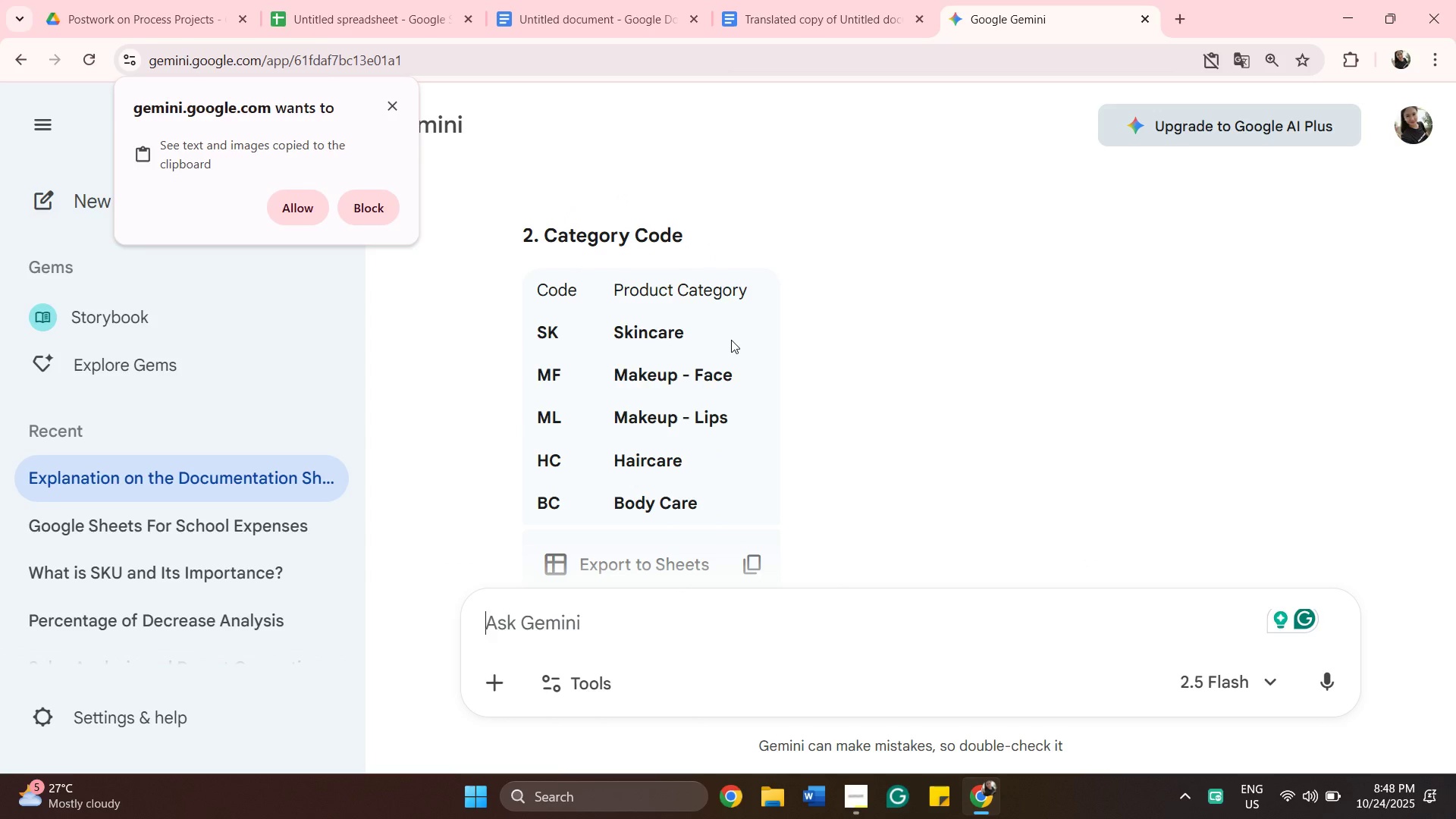 
scroll: coordinate [731, 340], scroll_direction: down, amount: 9.0
 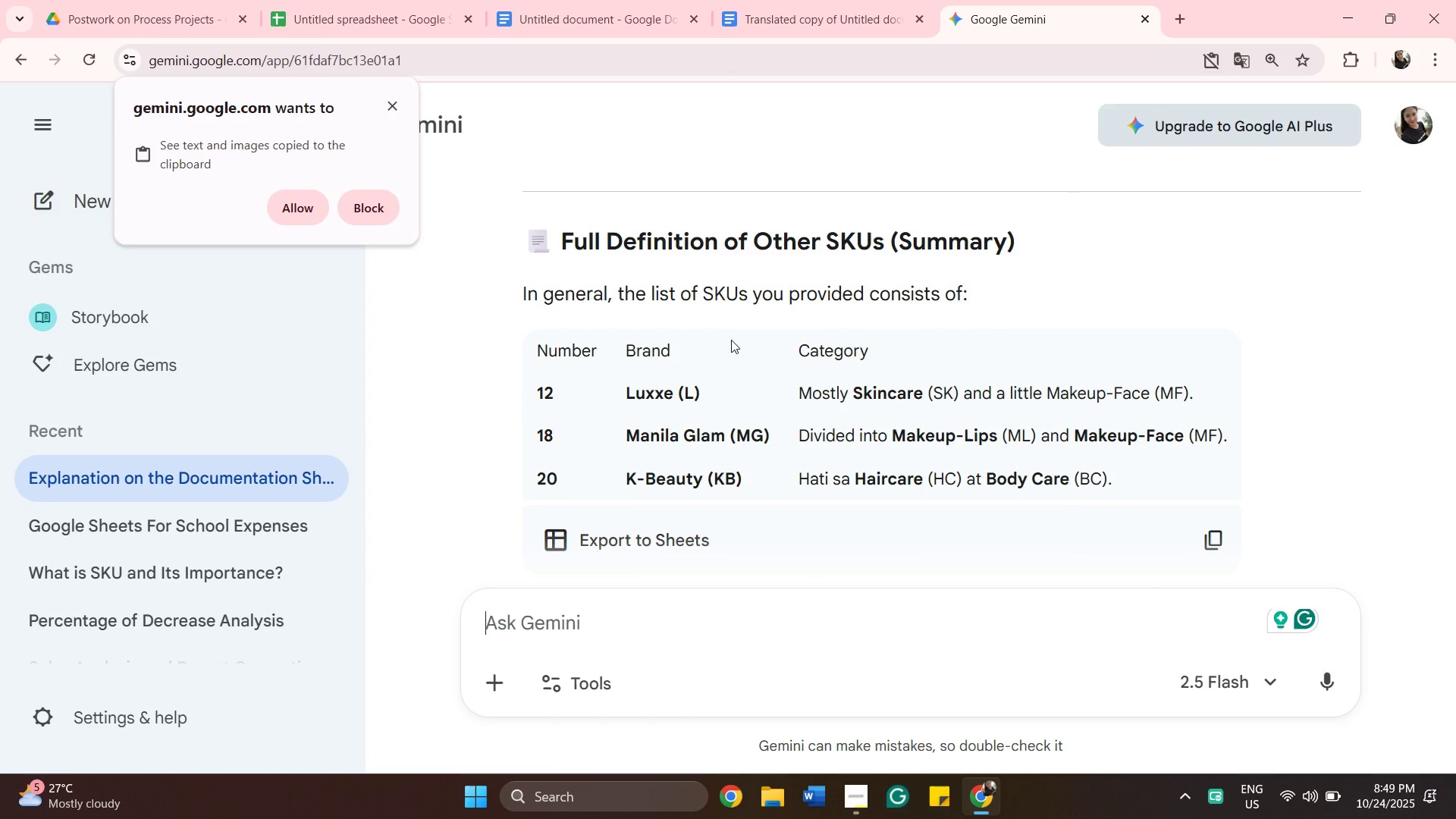 
scroll: coordinate [763, 347], scroll_direction: up, amount: 9.0
 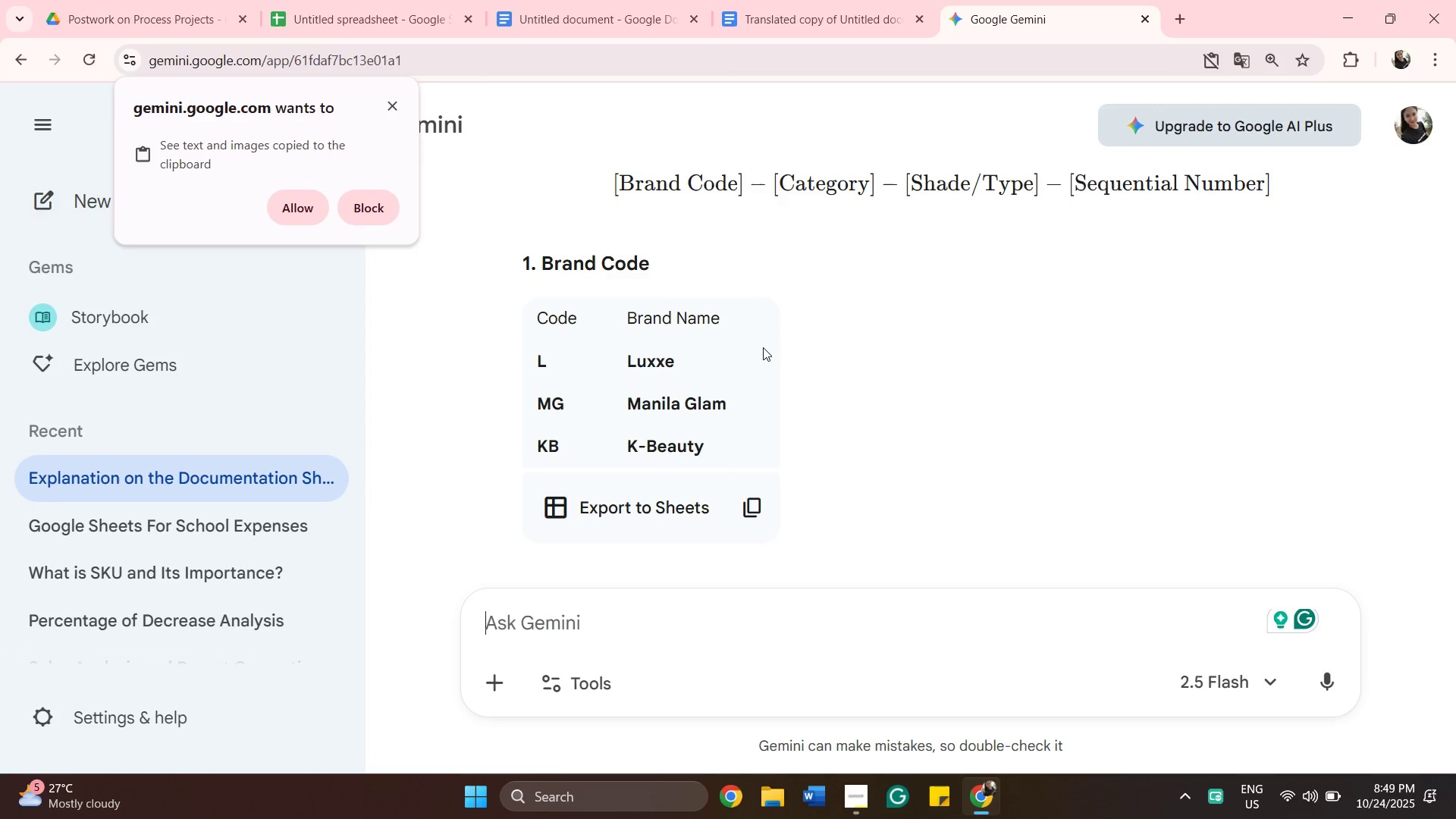 
scroll: coordinate [763, 347], scroll_direction: none, amount: 0.0
 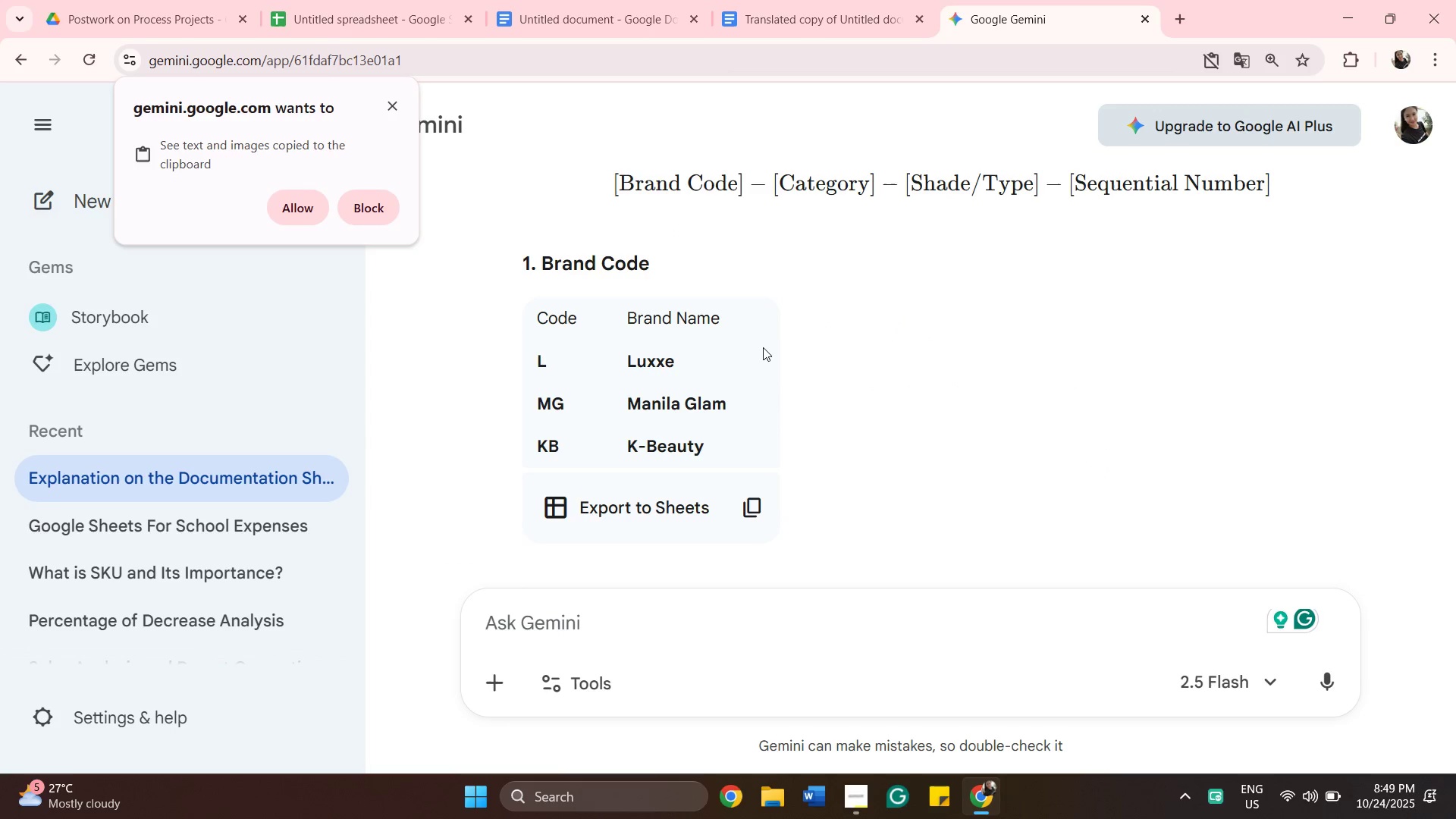 
scroll: coordinate [763, 347], scroll_direction: up, amount: 4.0
 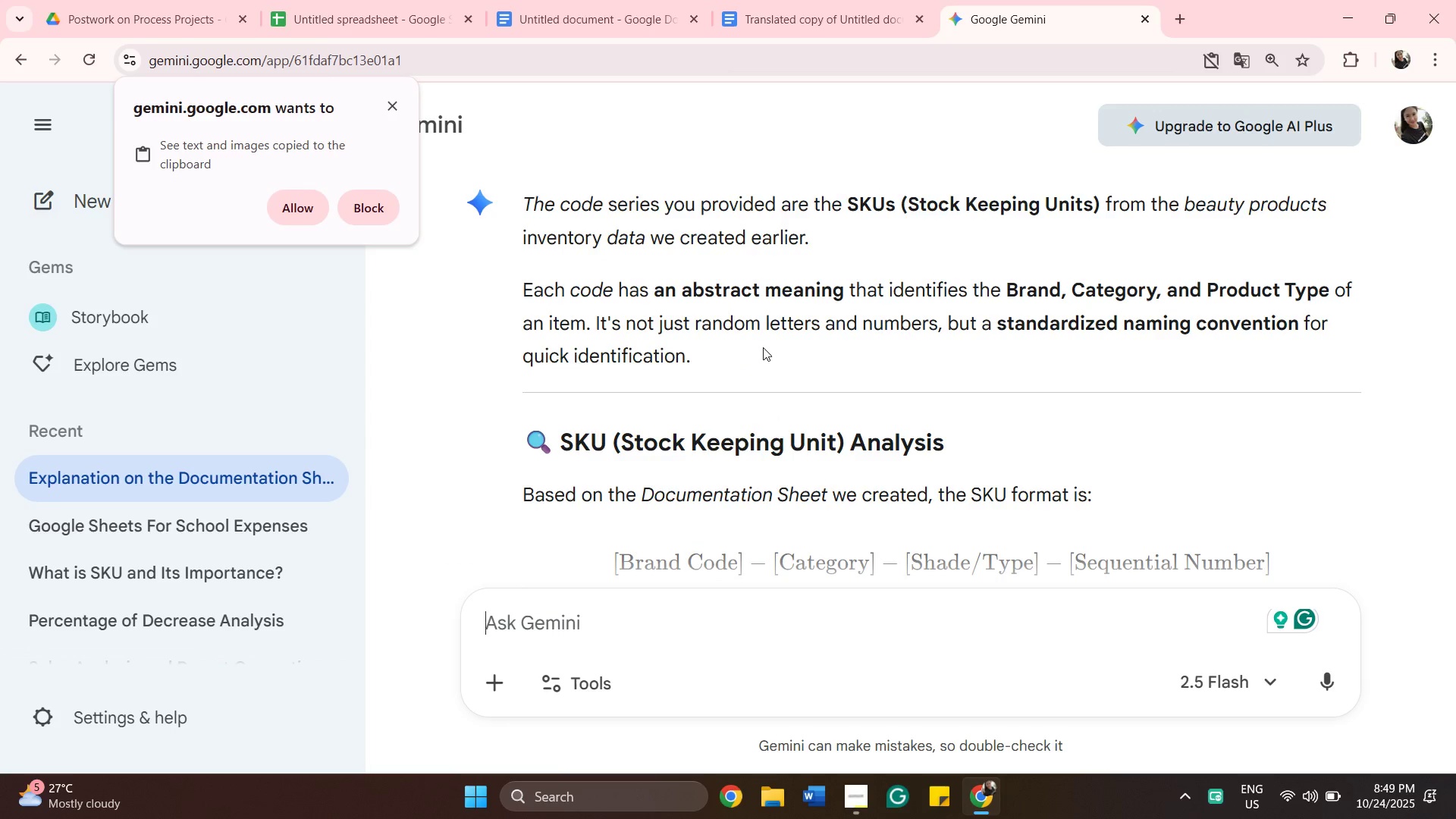 
scroll: coordinate [763, 347], scroll_direction: down, amount: 2.0
 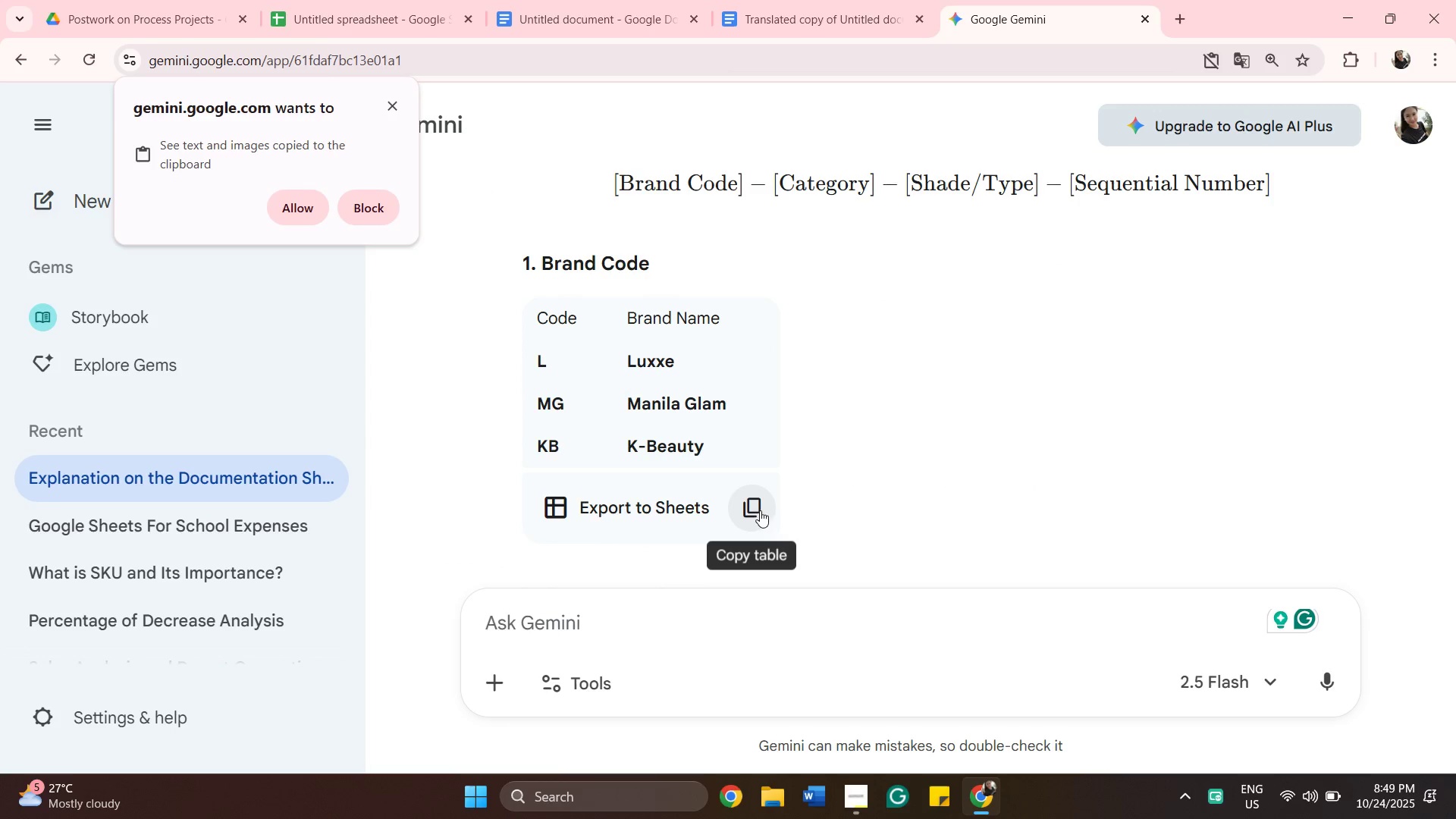 
left_click([757, 513])
 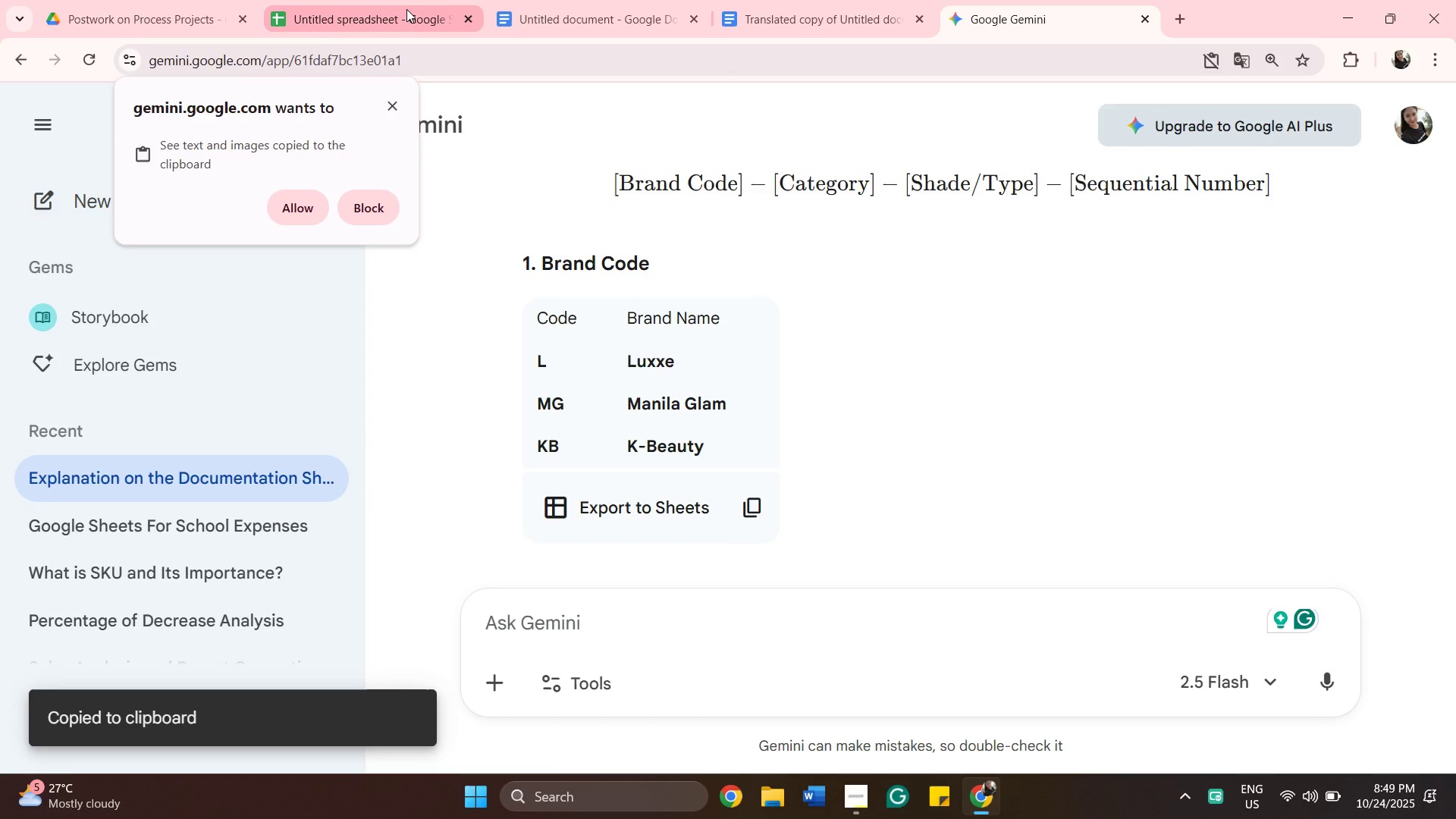 
left_click([406, 9])
 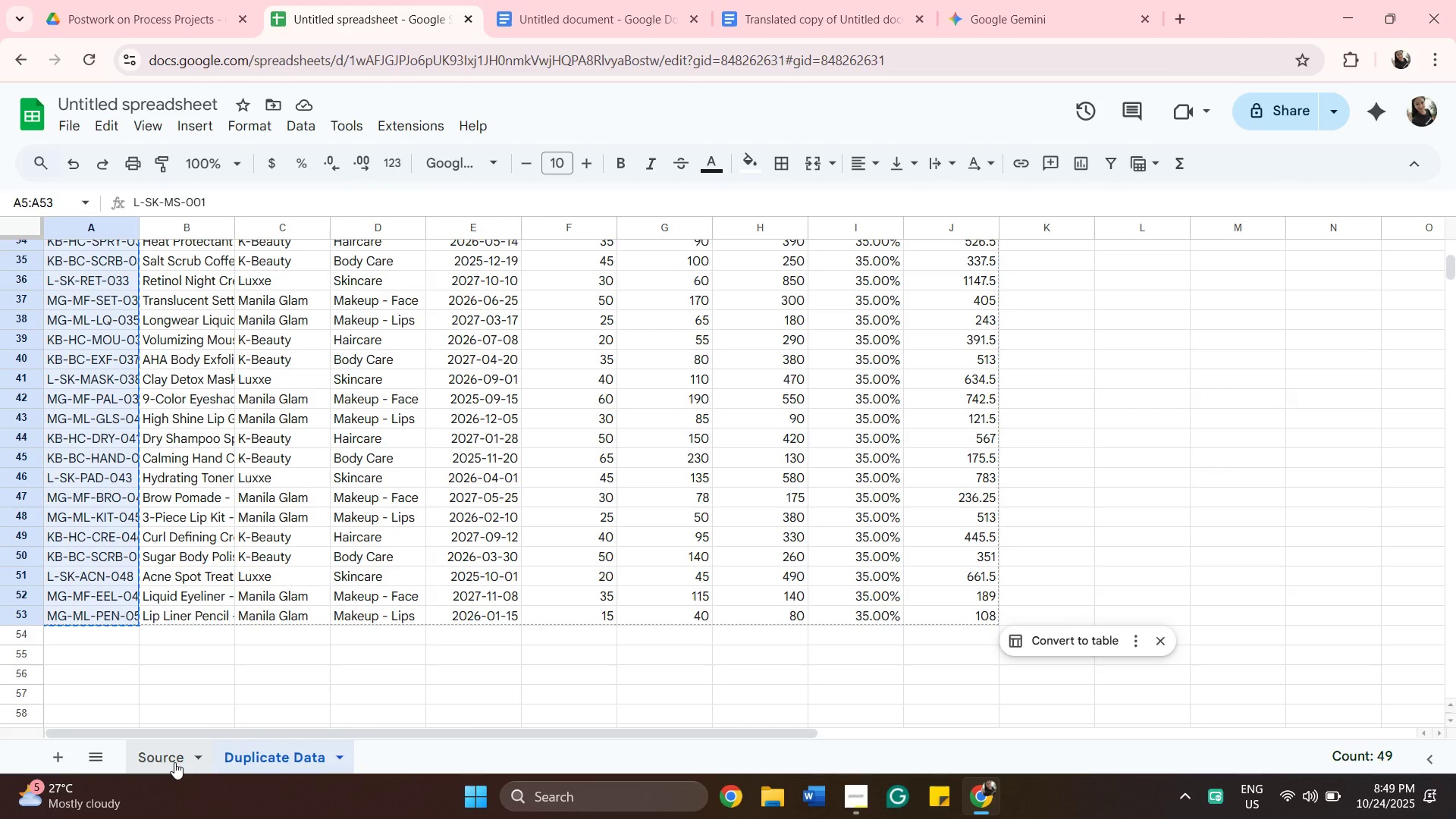 
wait(6.74)
 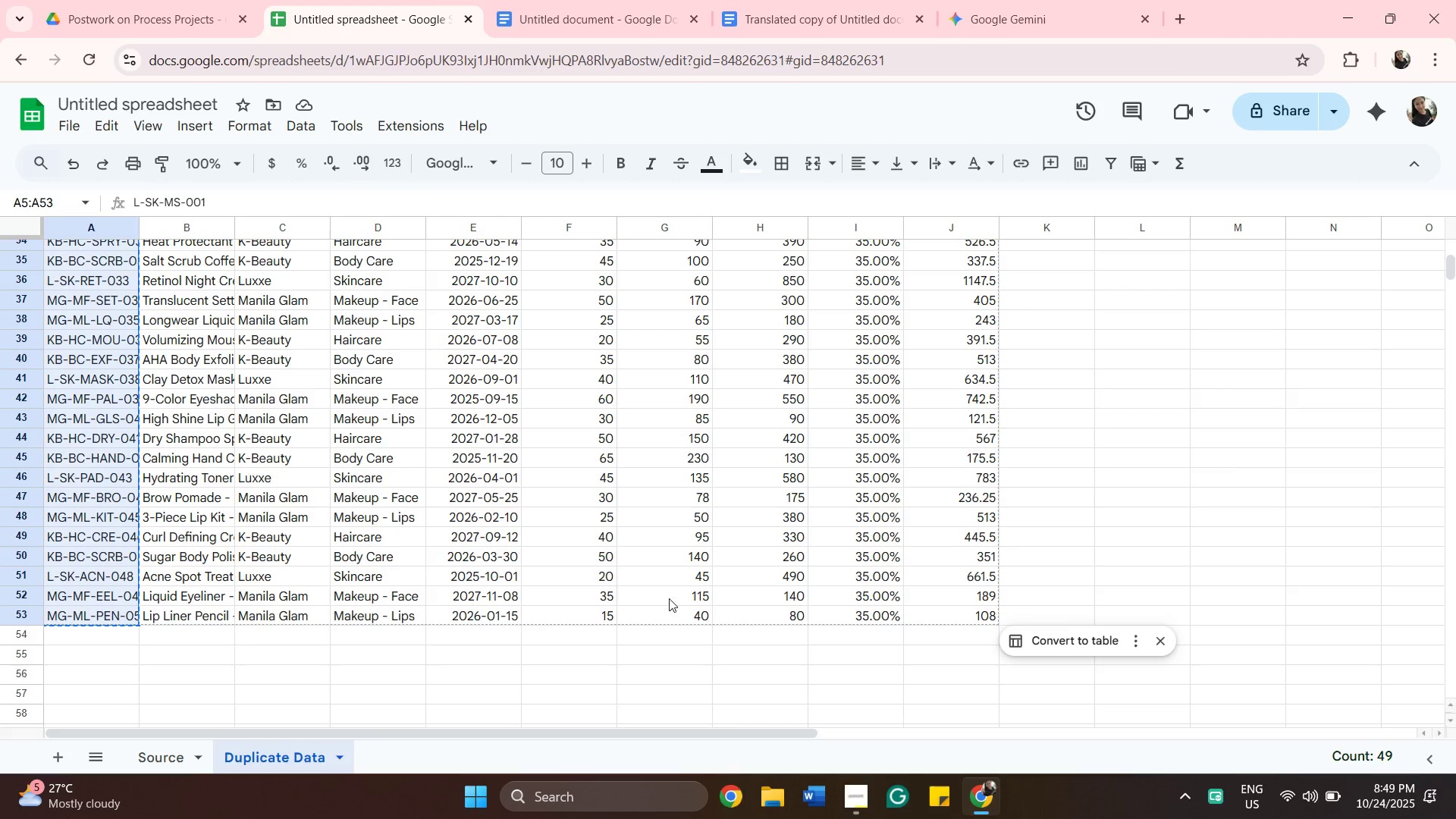 
left_click([269, 760])
 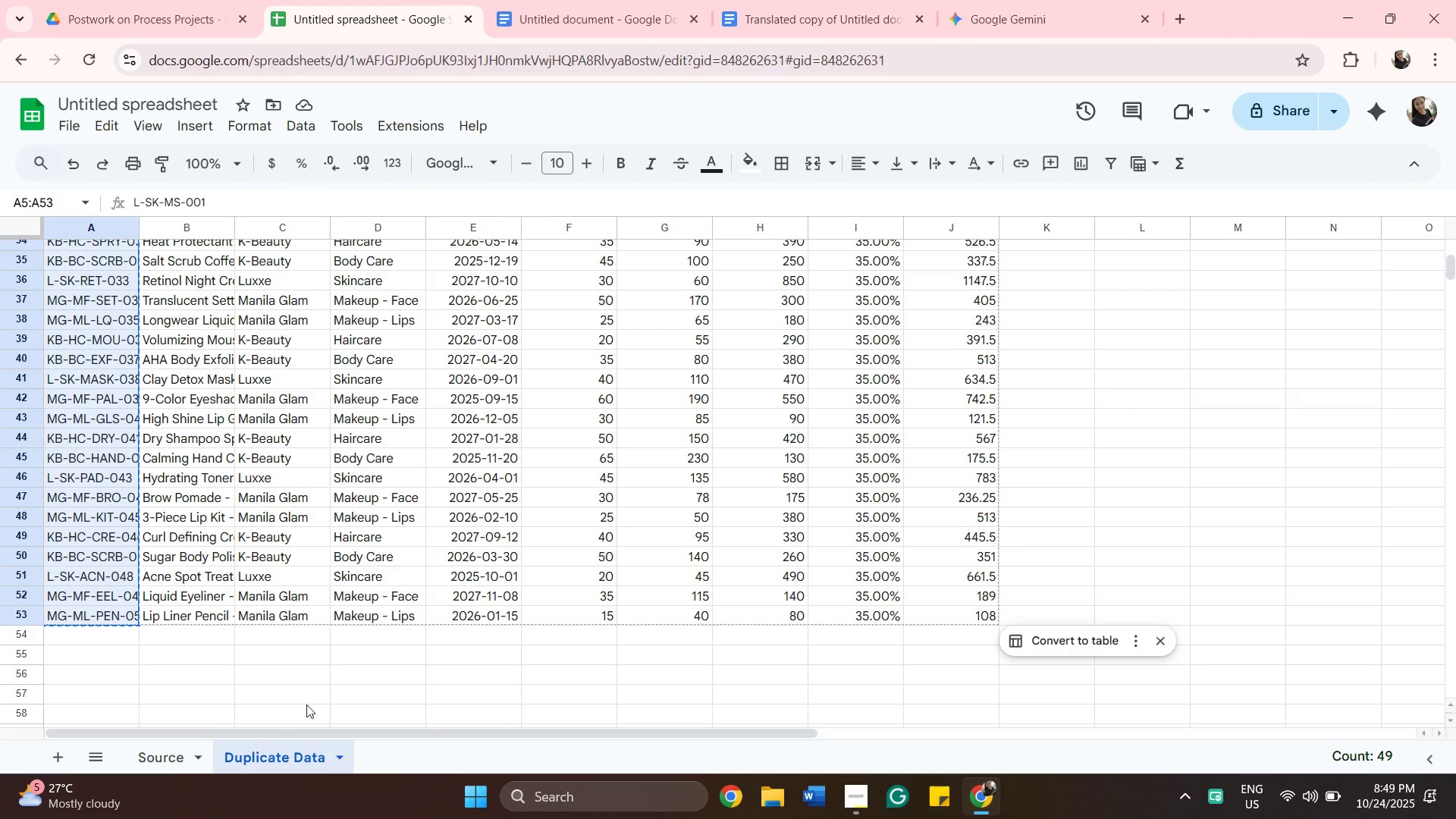 
scroll: coordinate [322, 689], scroll_direction: up, amount: 8.0
 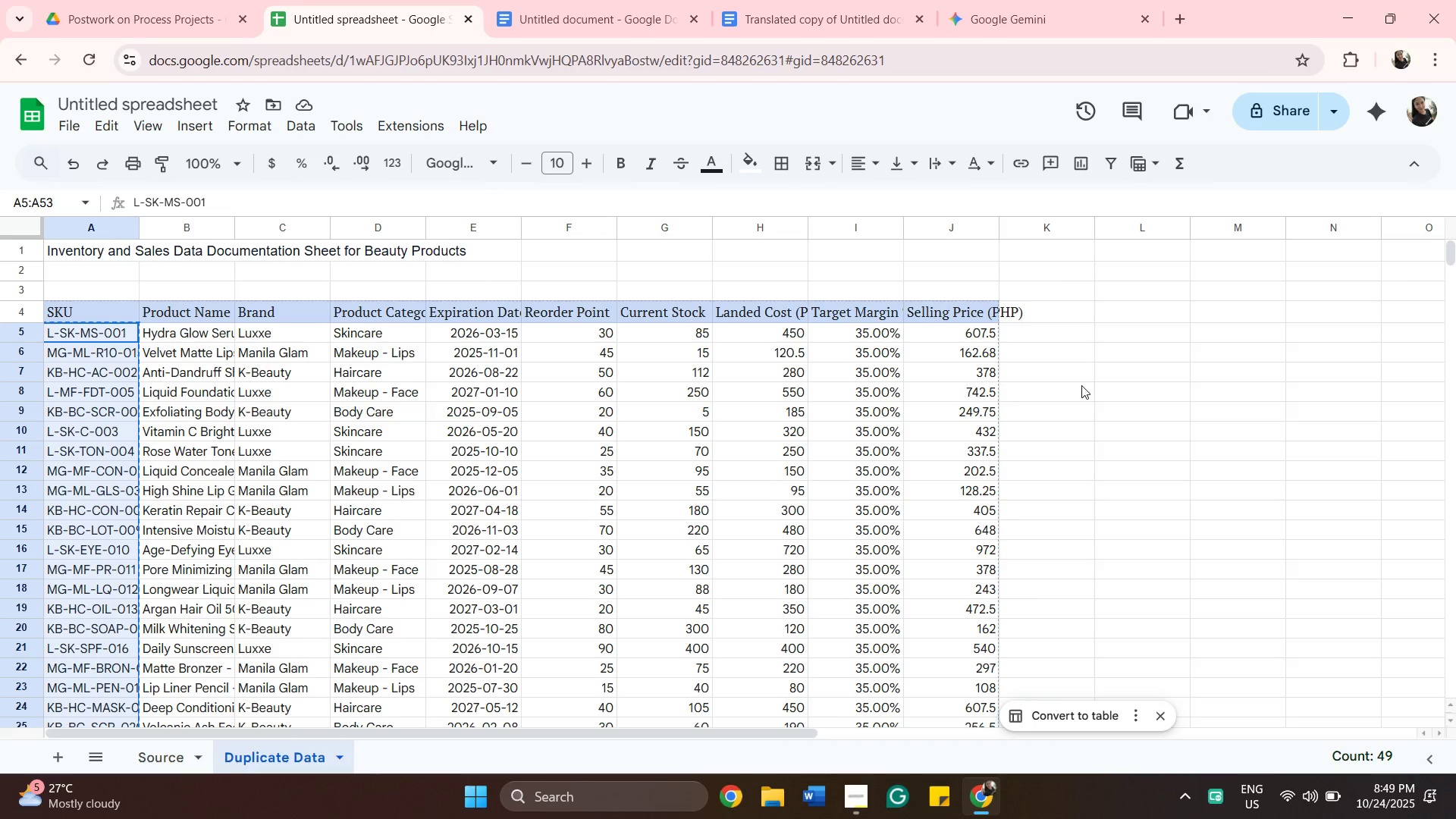 
left_click([1081, 385])
 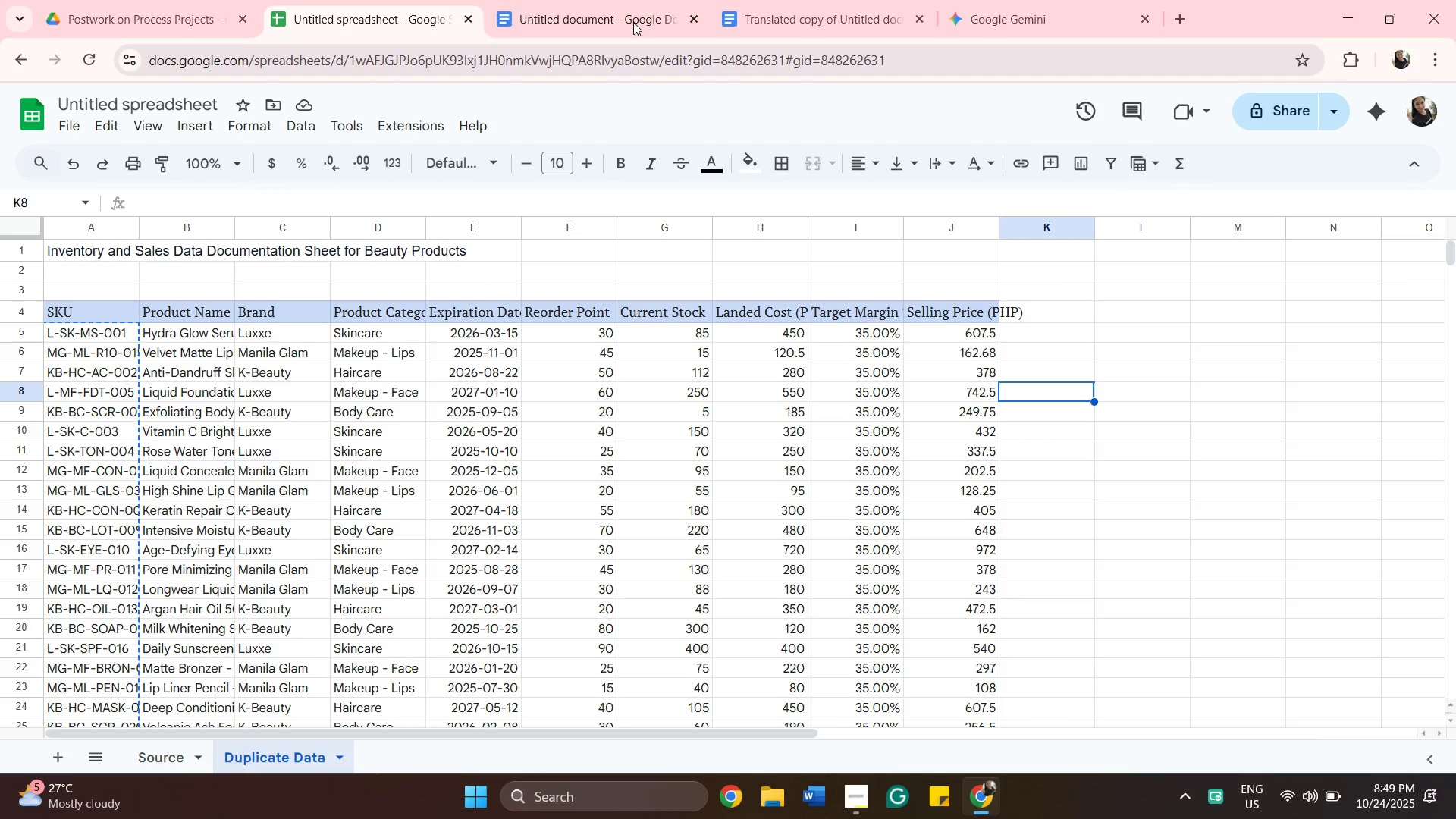 
left_click([980, 5])
 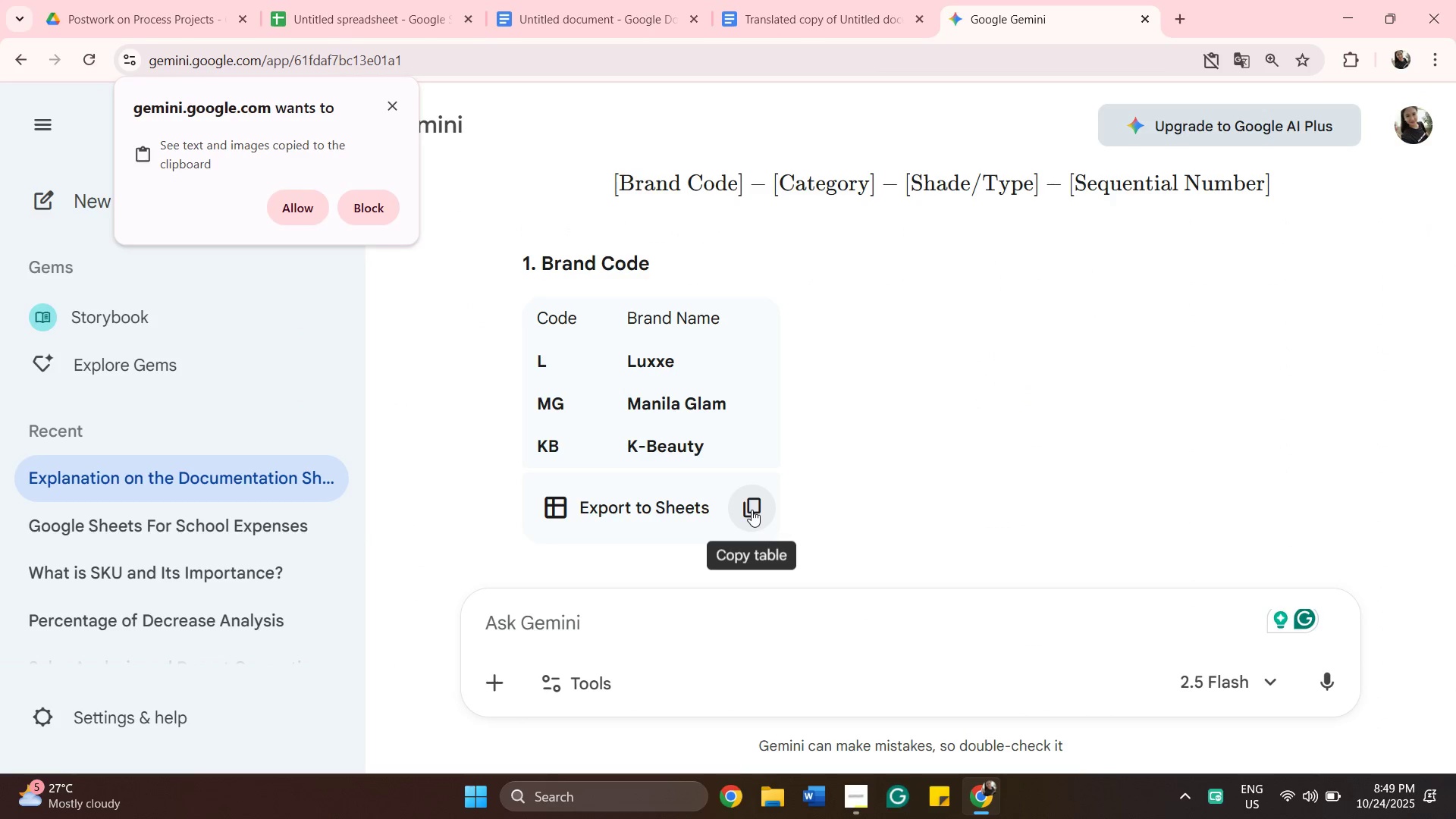 
left_click([752, 509])
 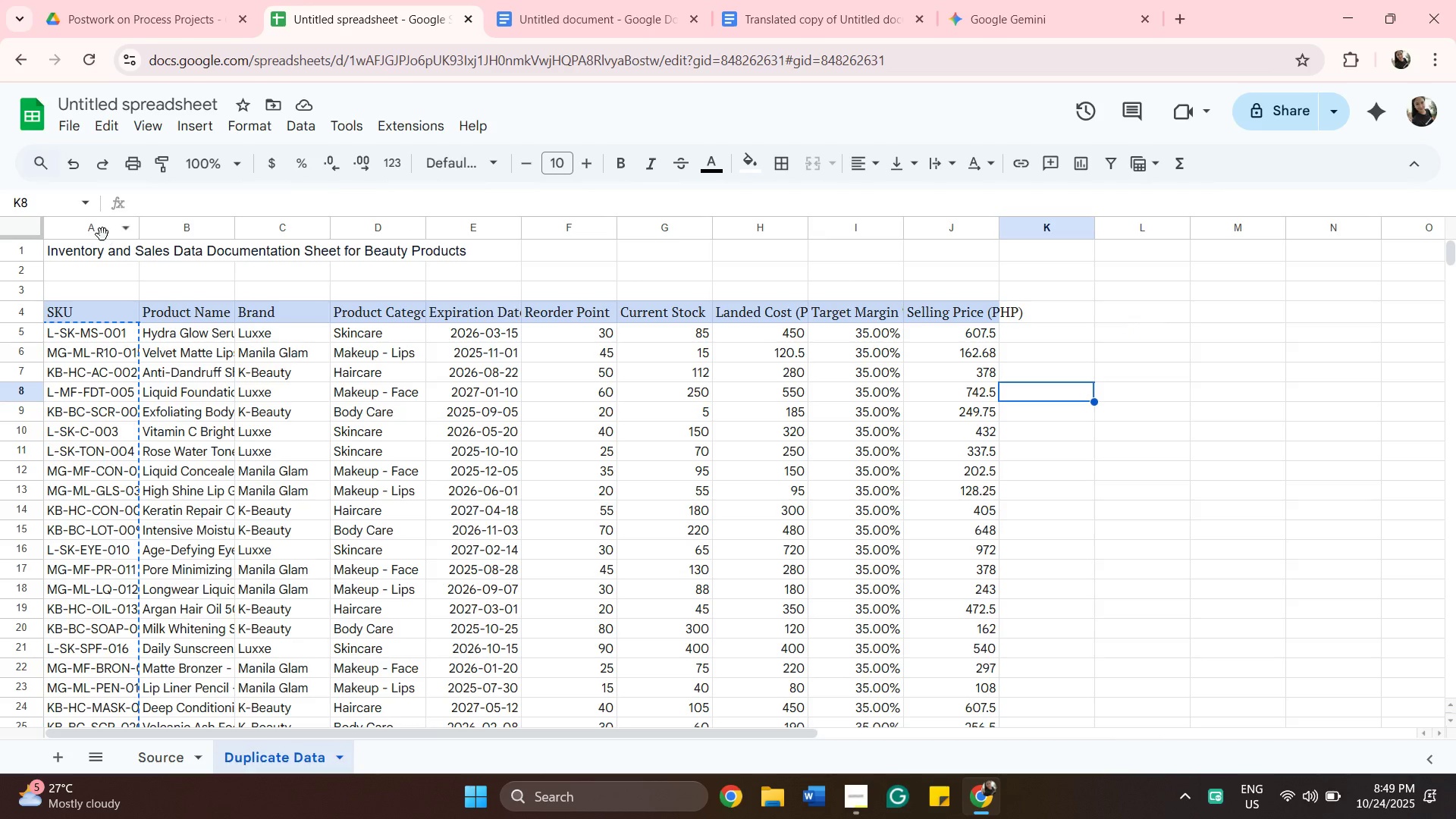 
wait(10.92)
 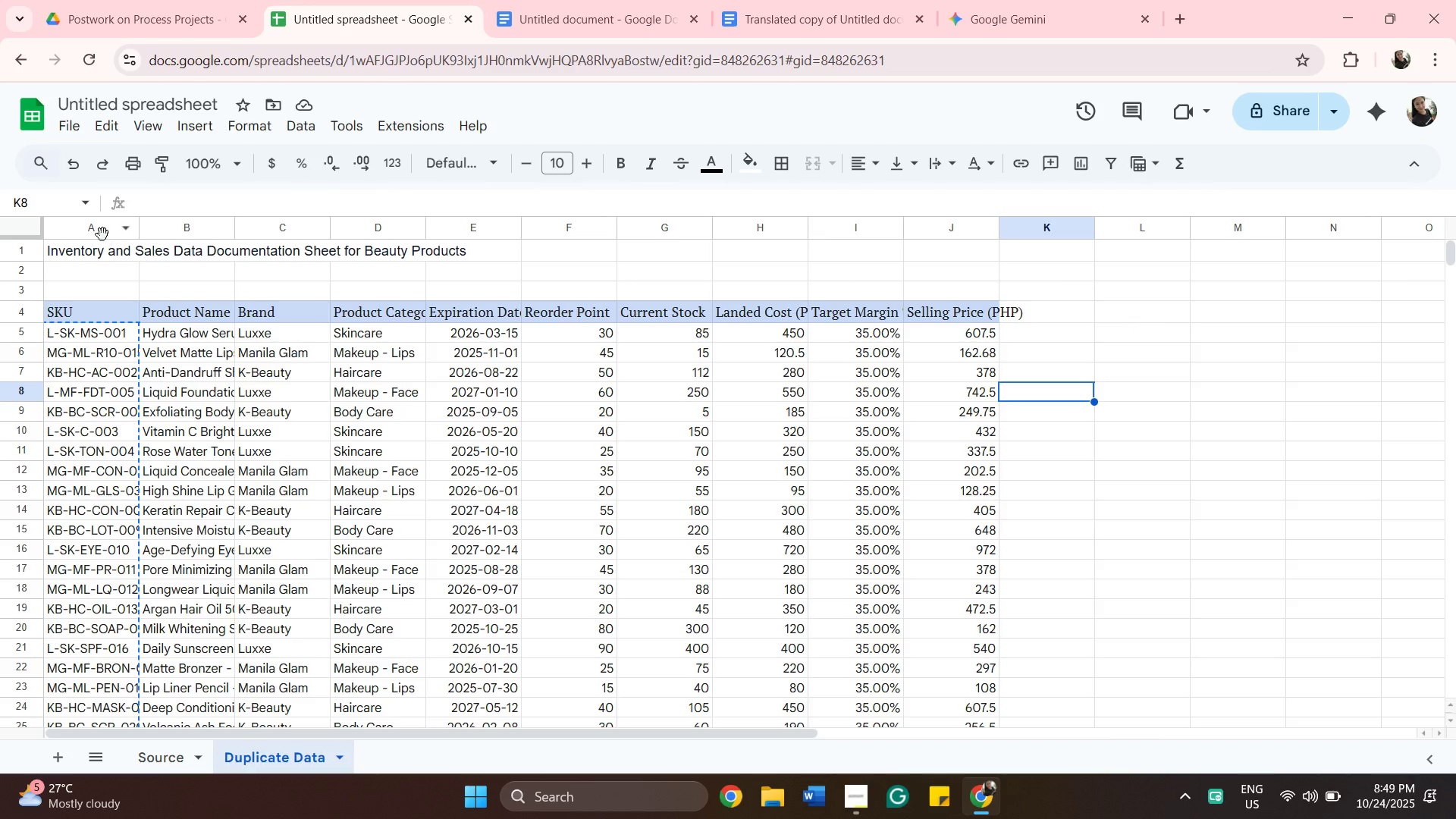 
left_click([13, 272])
 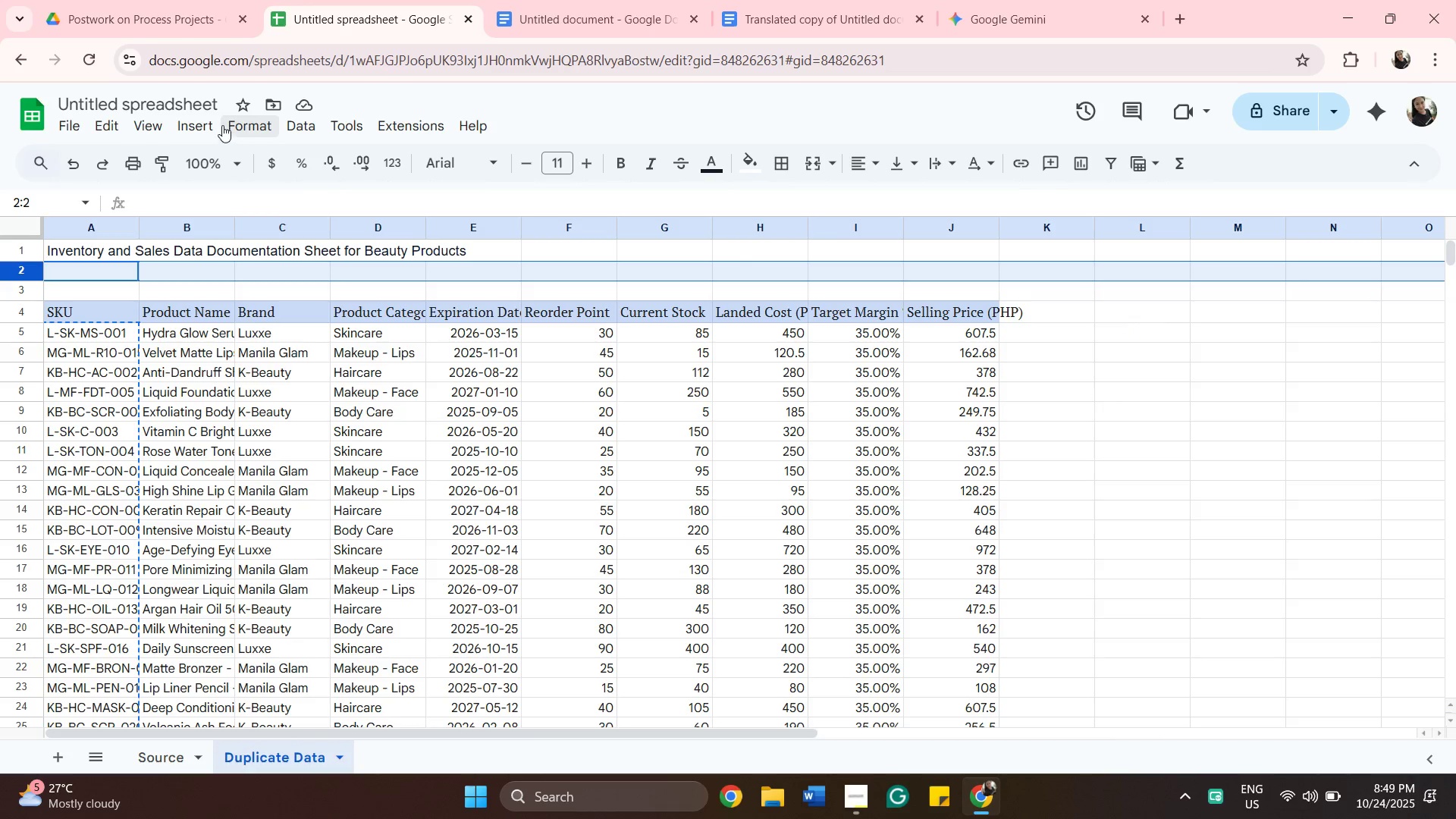 
left_click([209, 121])
 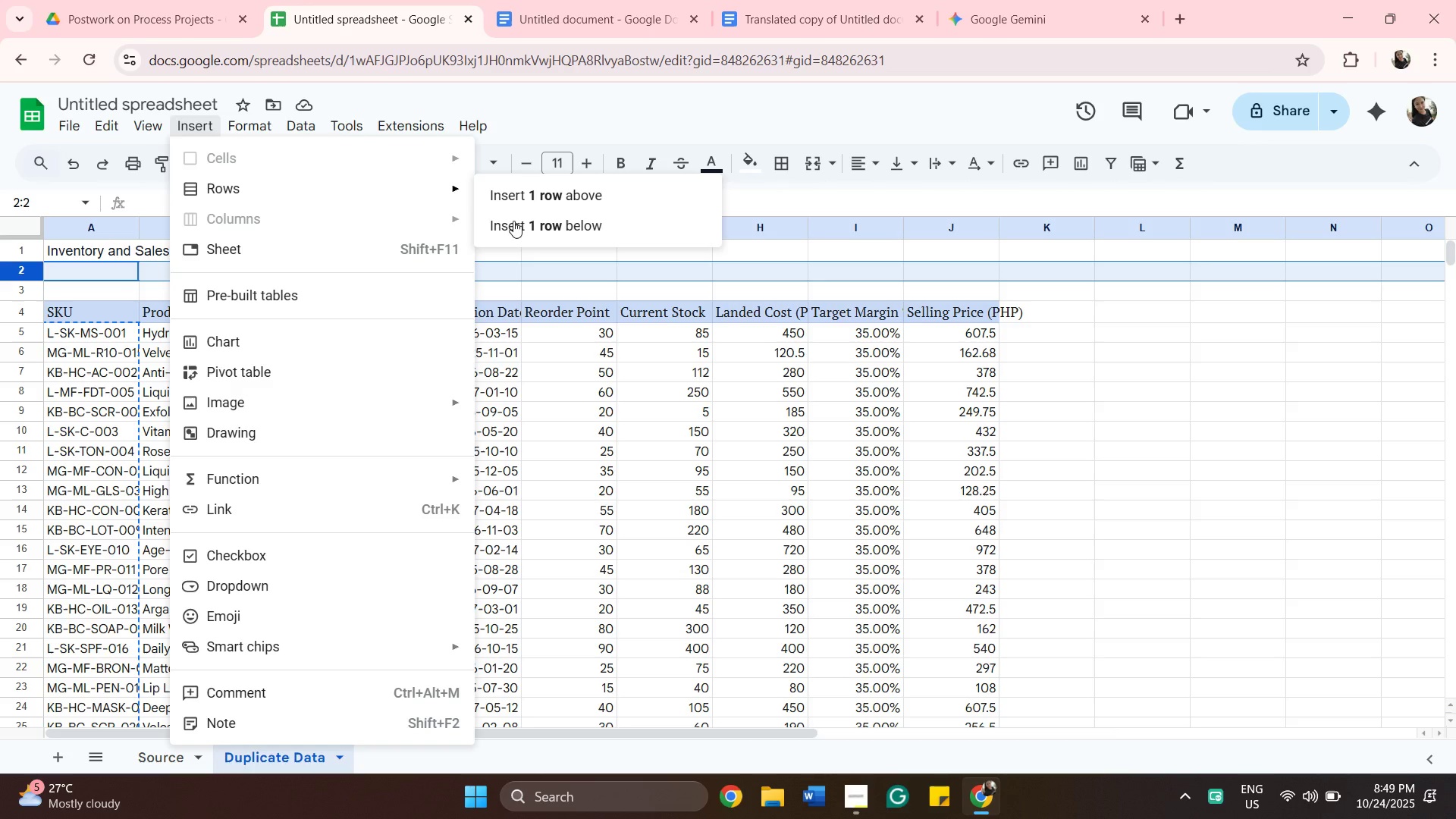 
left_click([552, 224])
 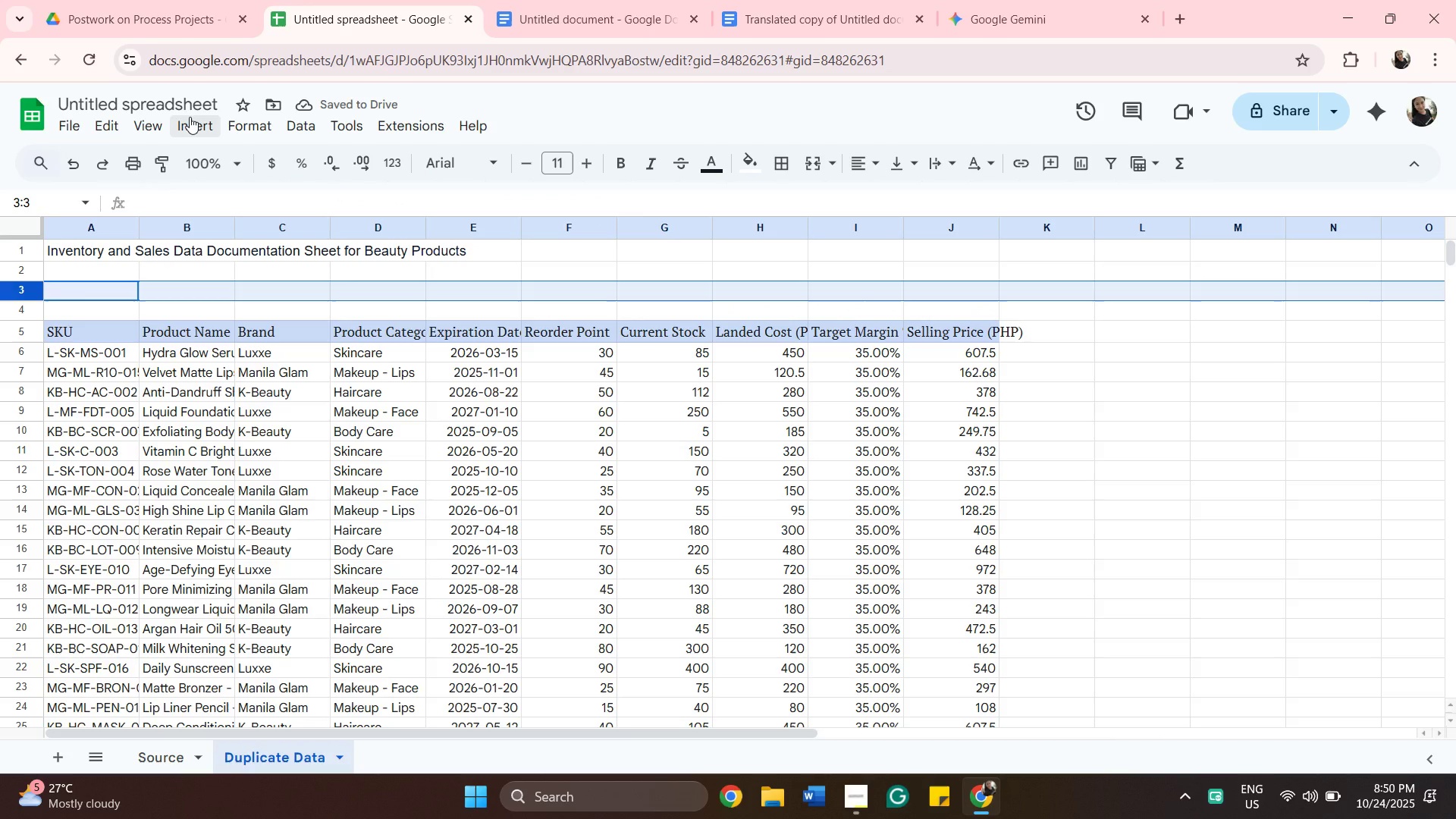 
left_click([190, 117])
 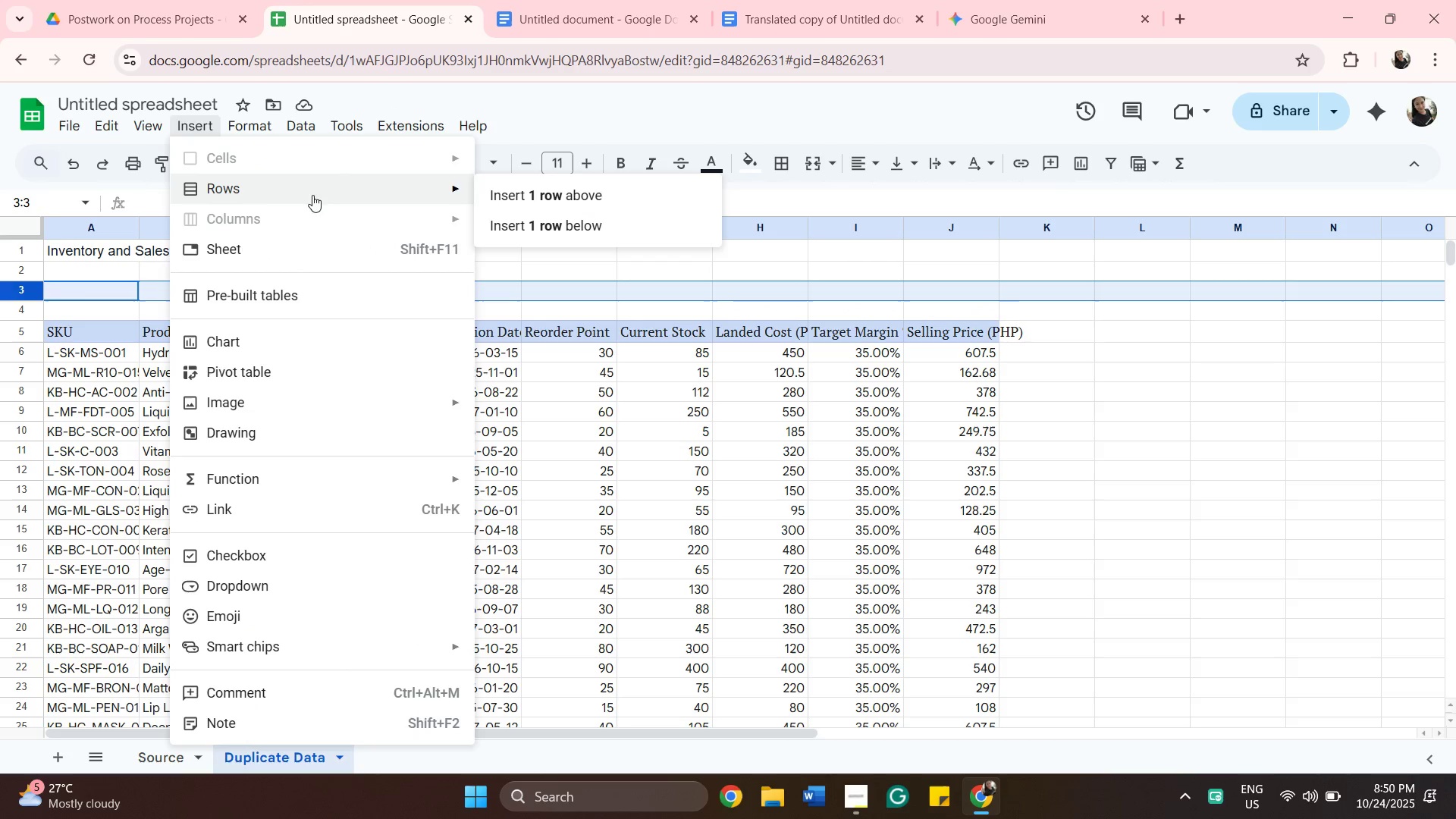 
wait(6.37)
 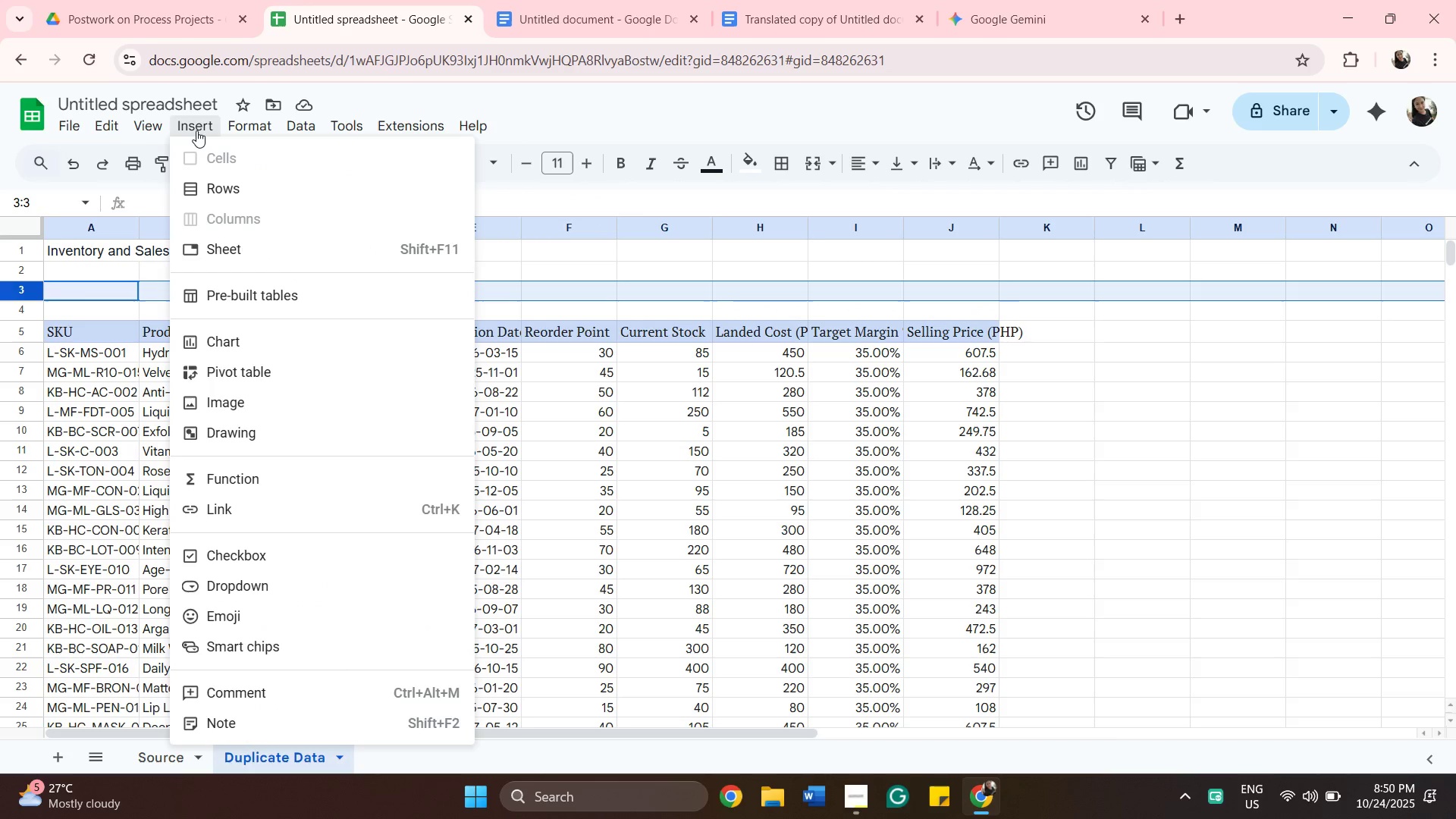 
left_click([560, 234])
 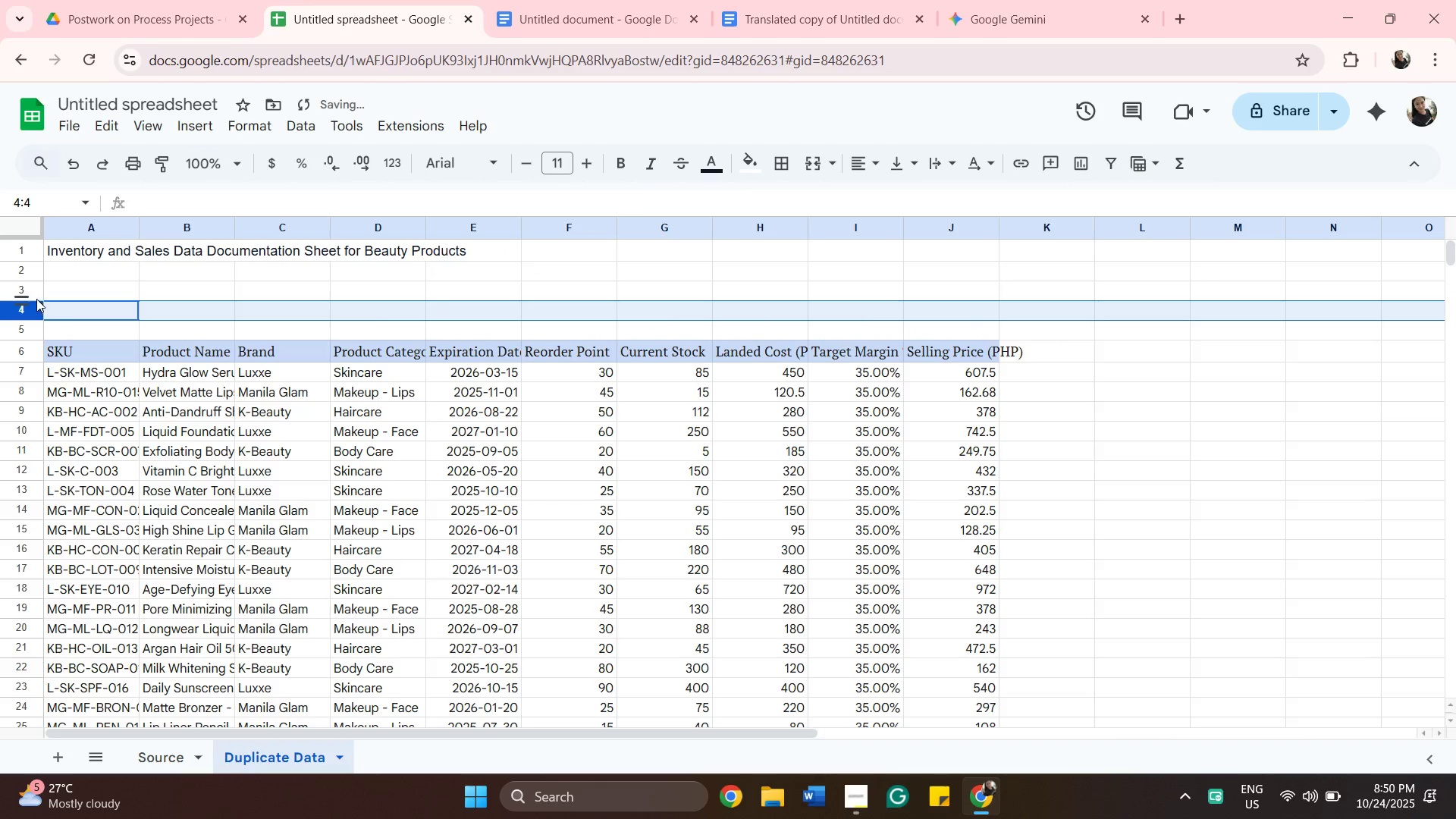 
left_click([76, 292])
 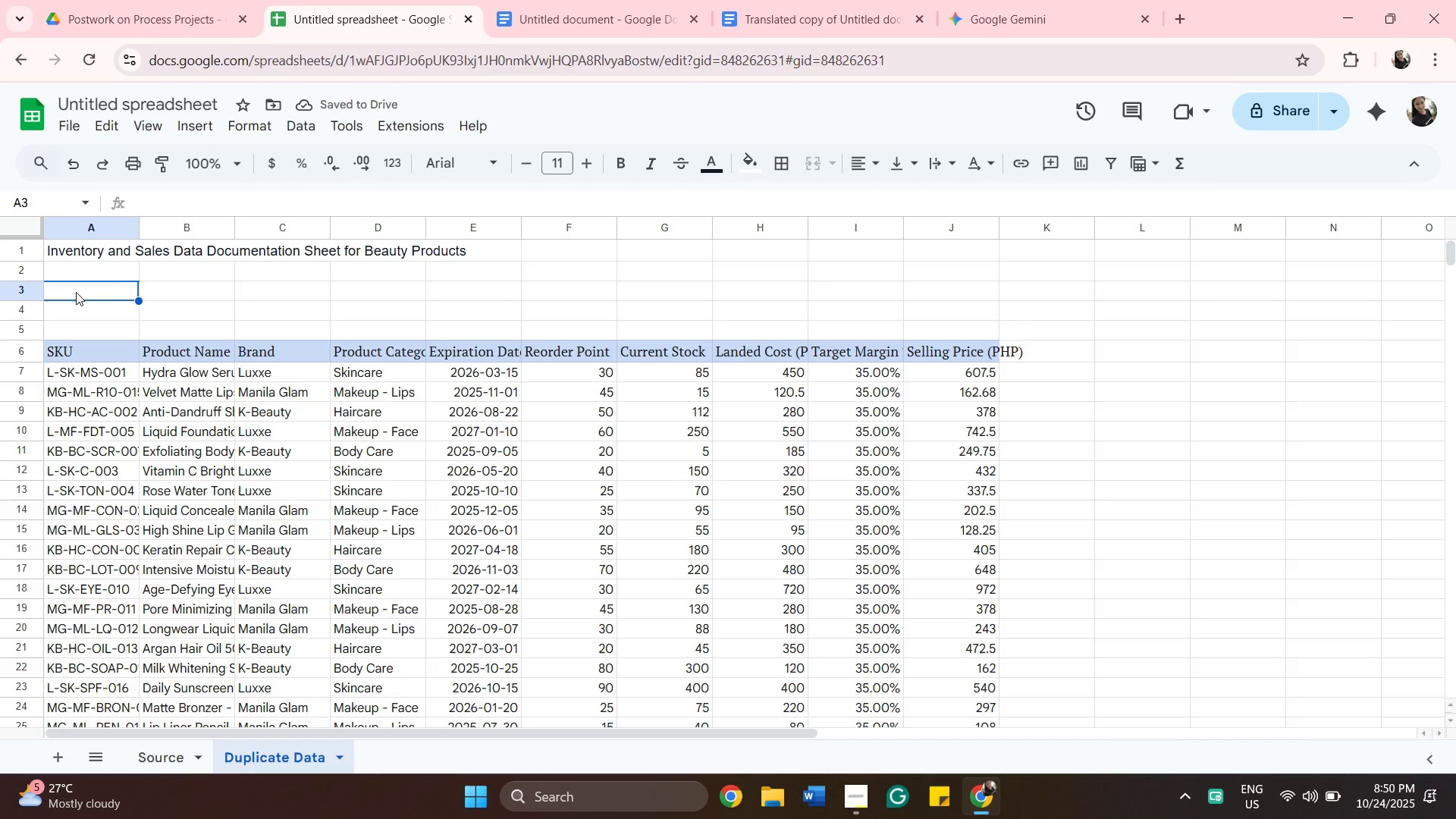 
key(Control+V)
 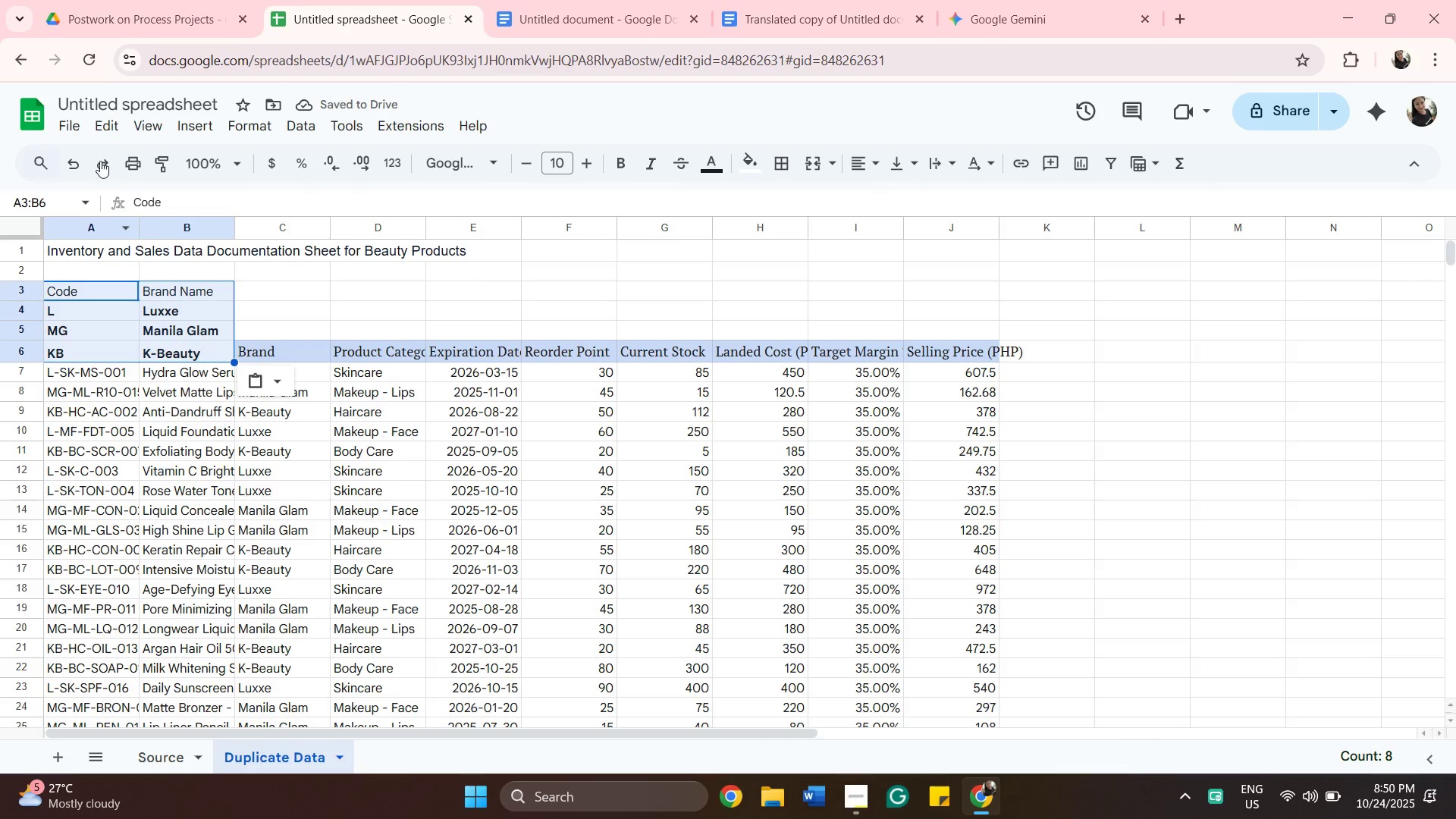 
left_click([71, 158])
 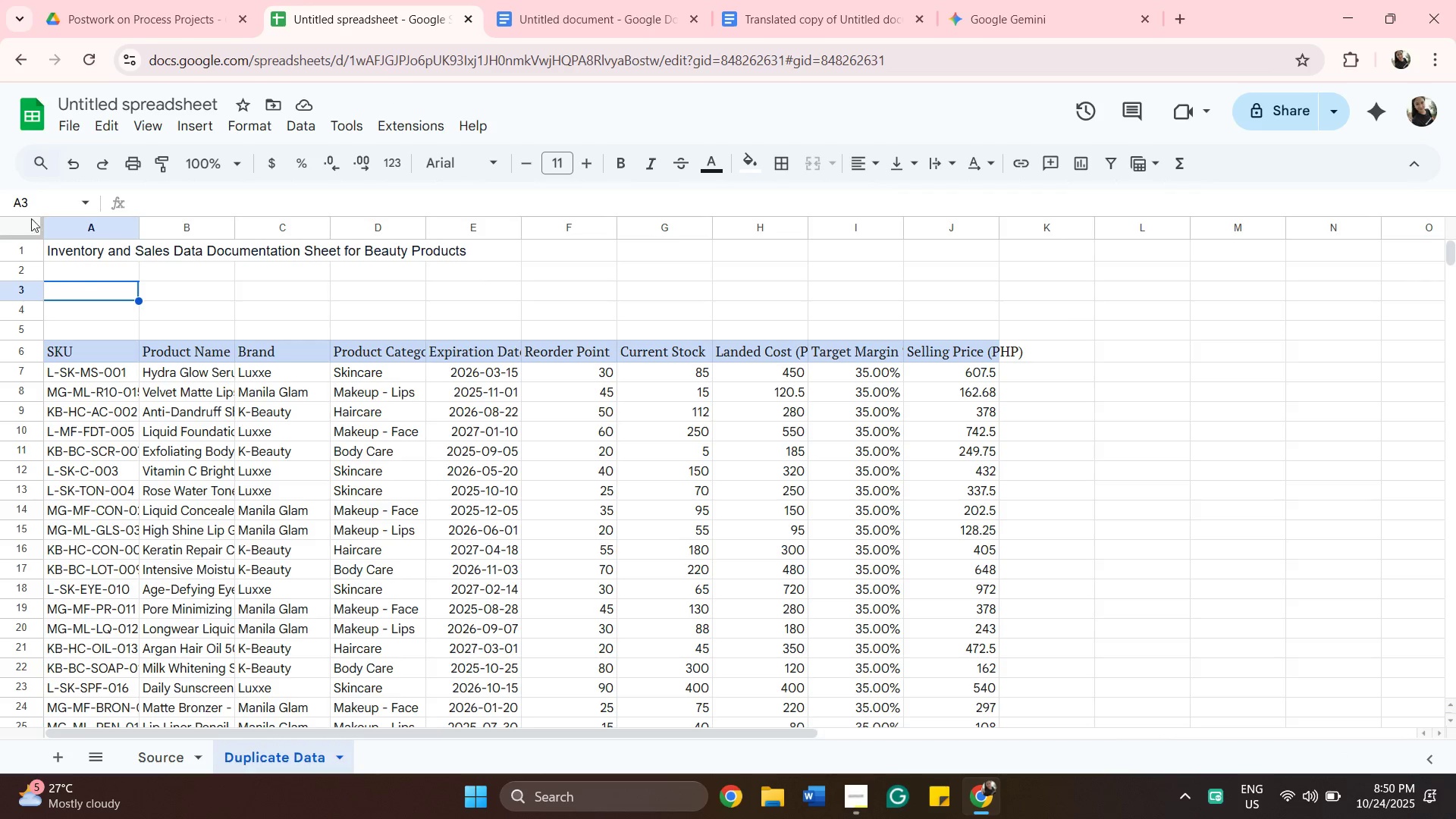 
wait(12.79)
 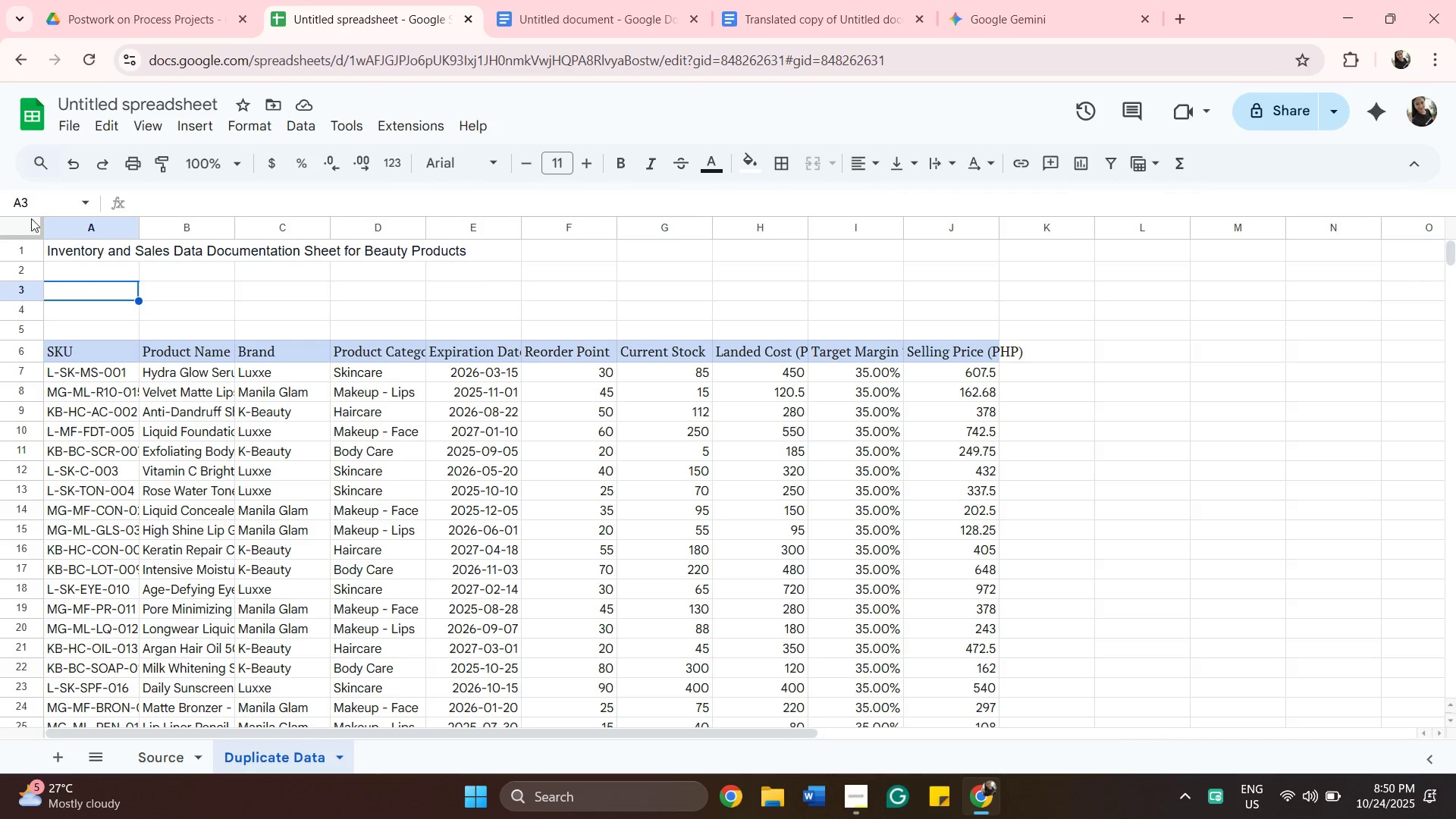 
left_click([1141, 349])
 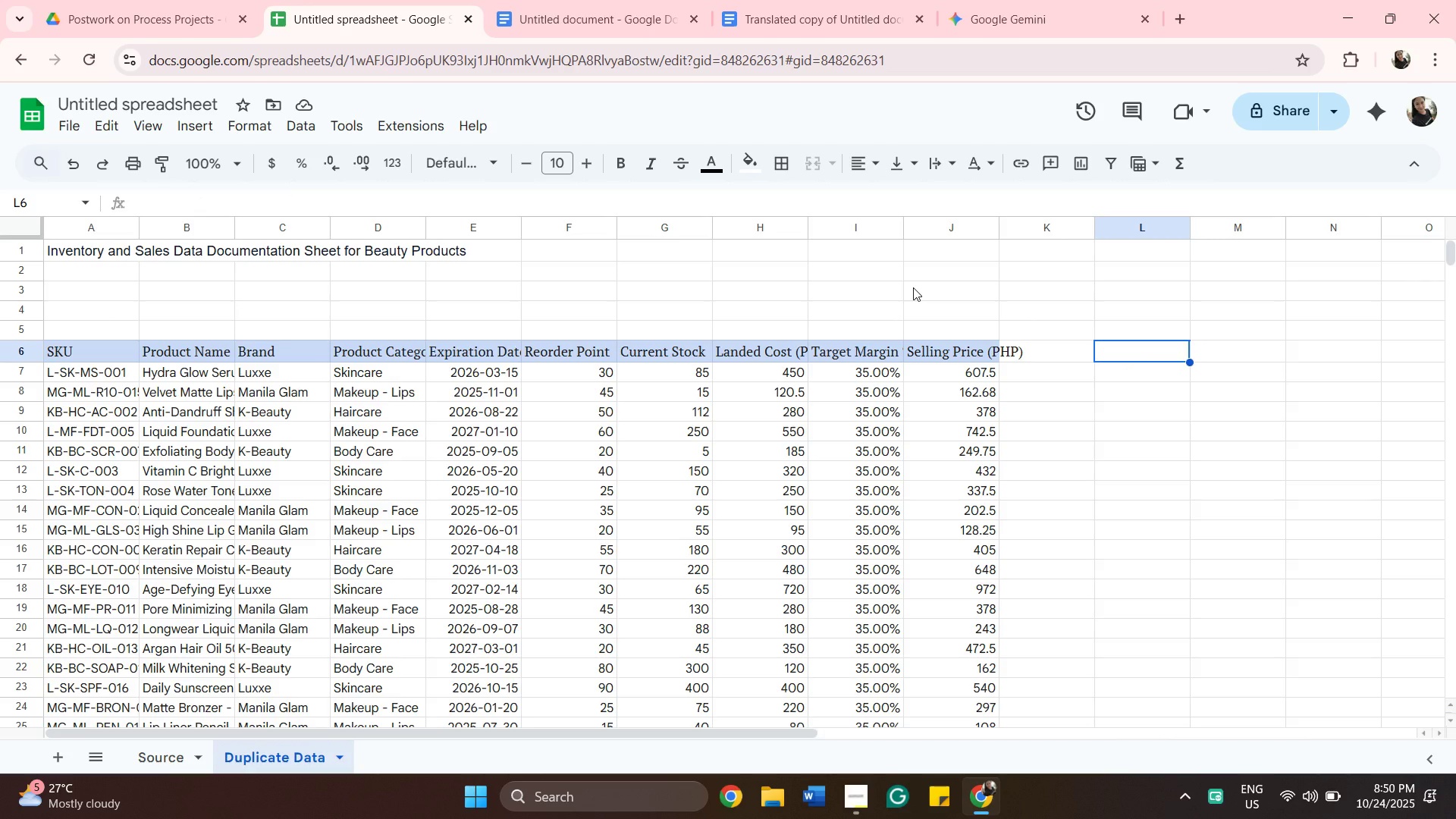 
key(Control+V)
 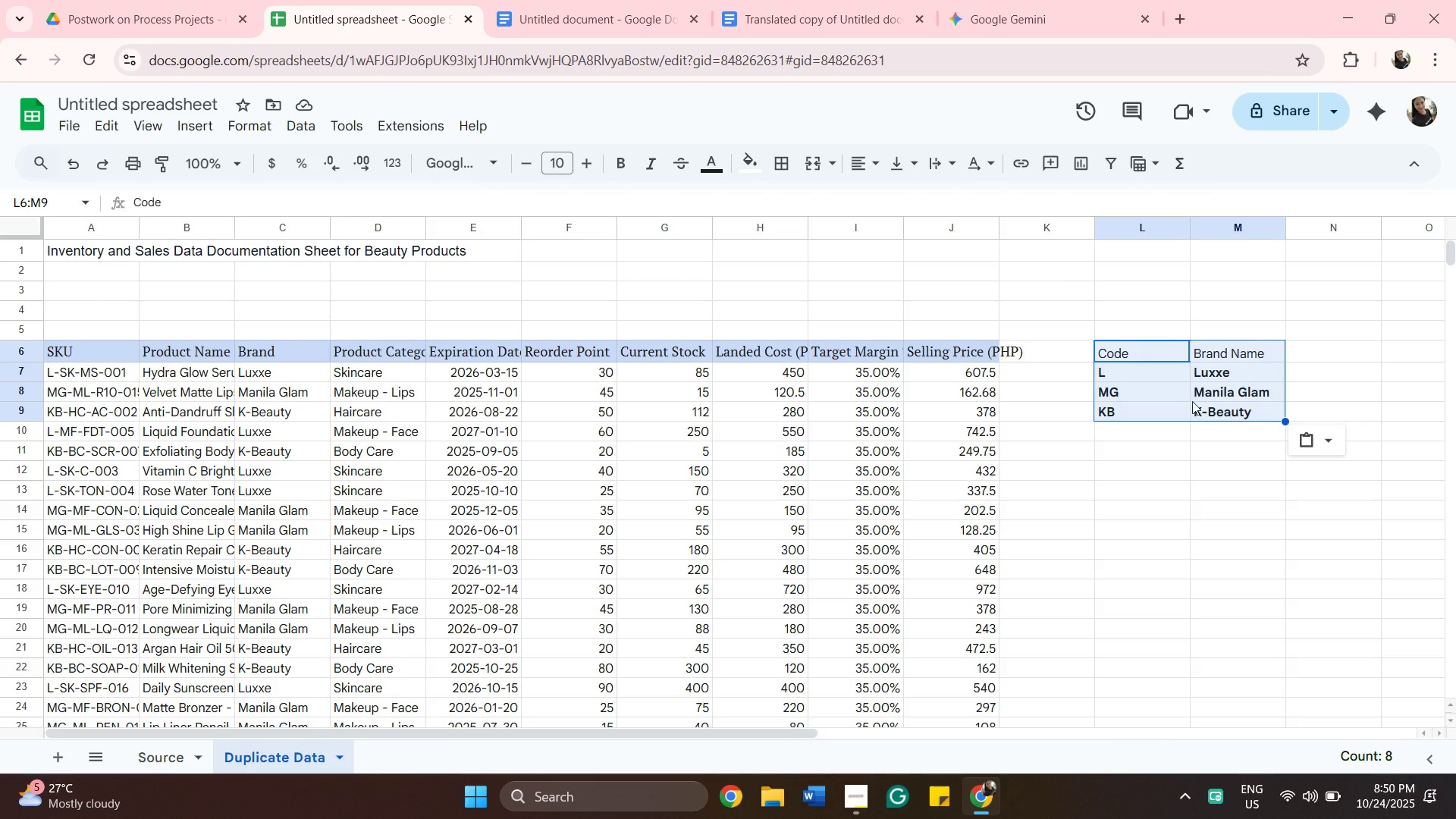 
wait(13.76)
 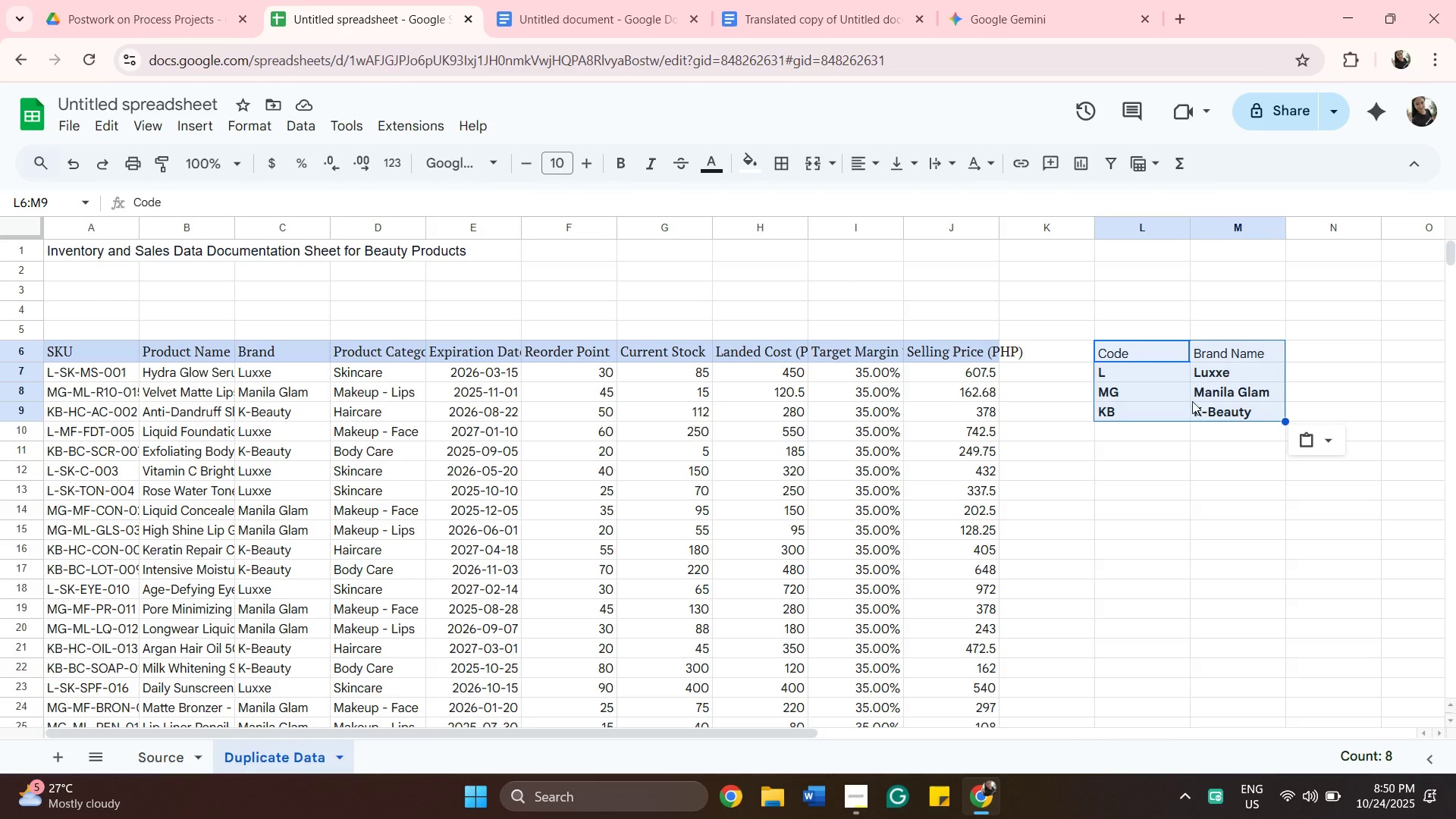 
left_click([993, 16])
 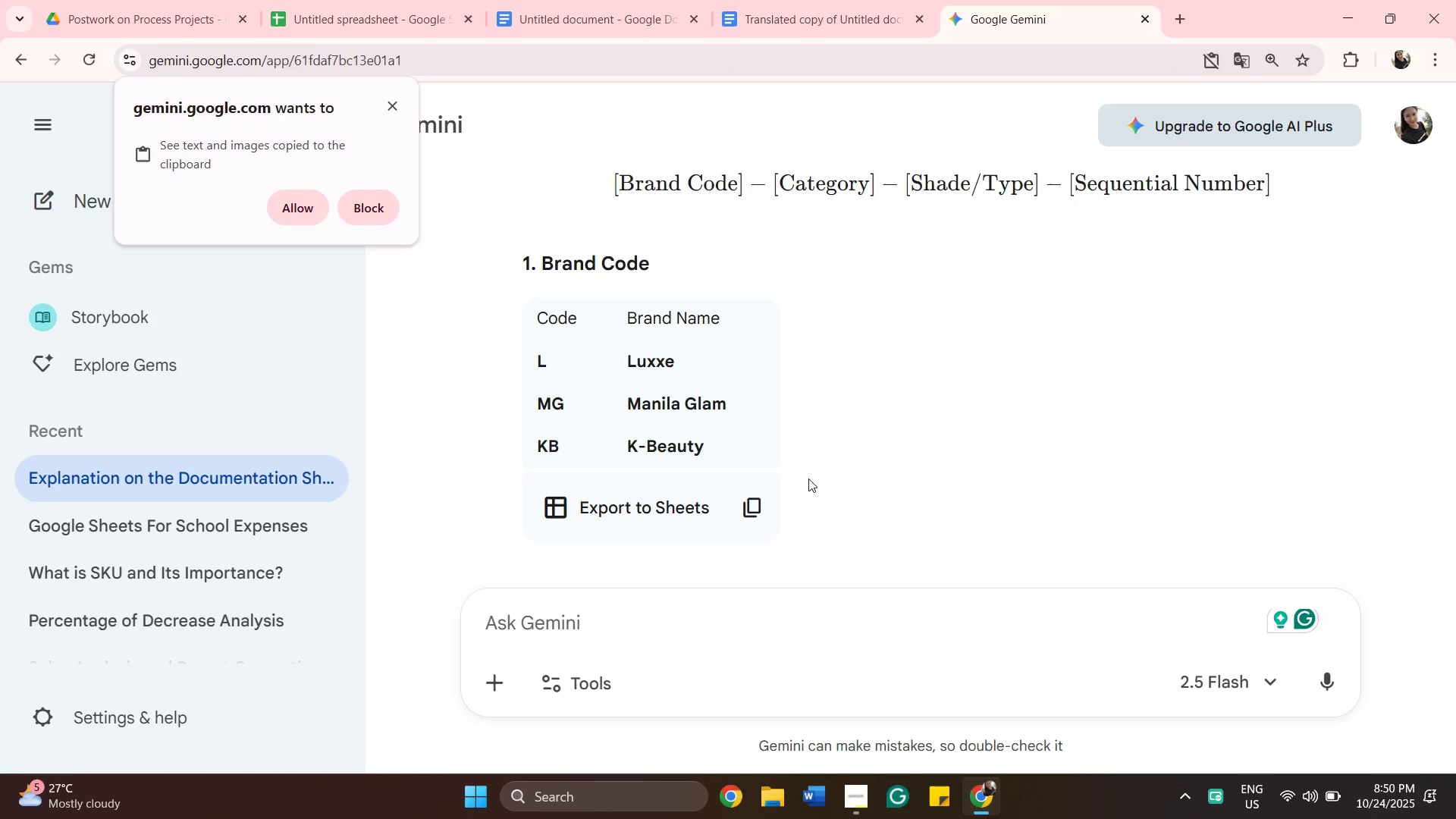 
scroll: coordinate [811, 489], scroll_direction: down, amount: 4.0
 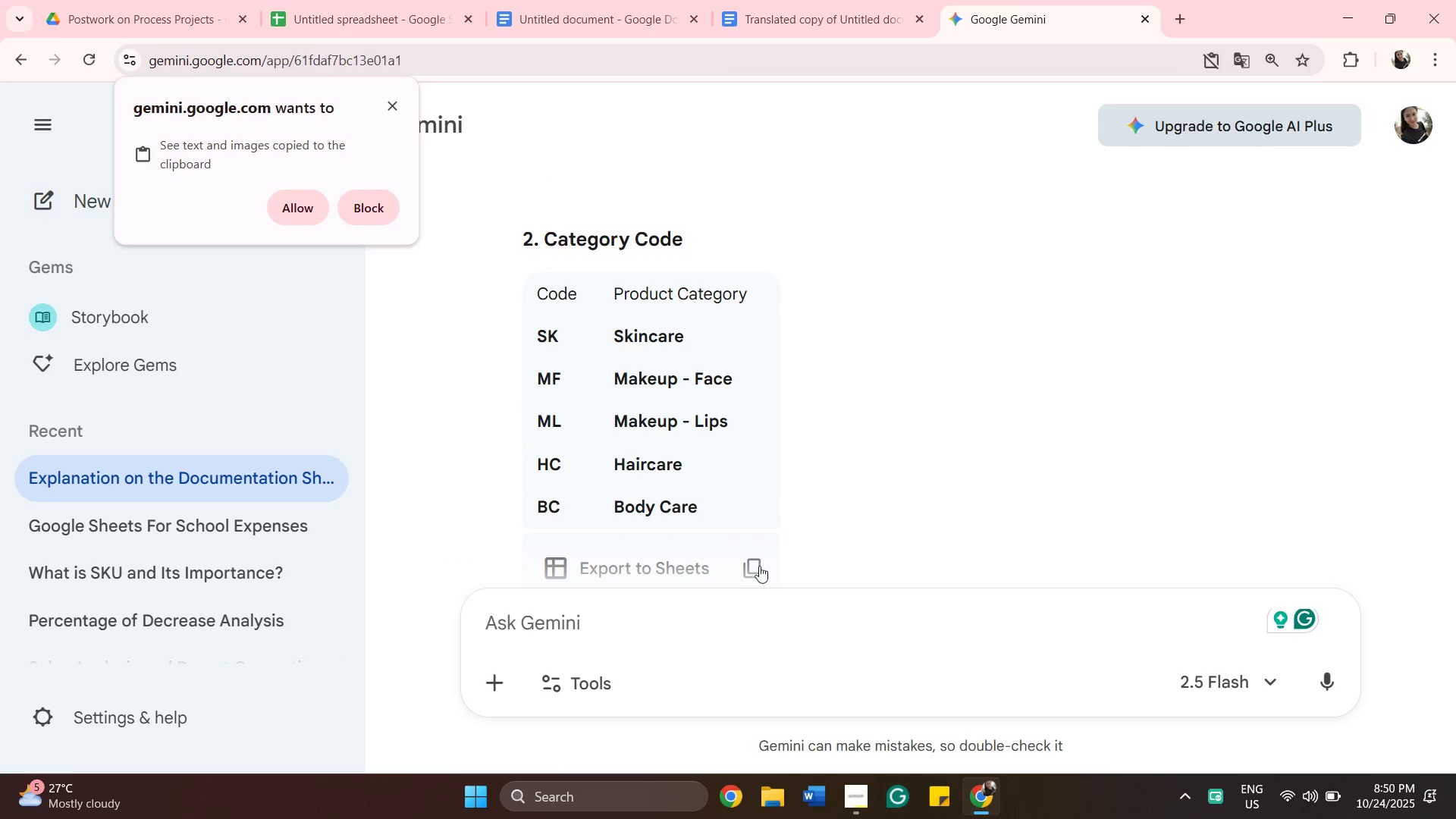 
left_click([752, 567])
 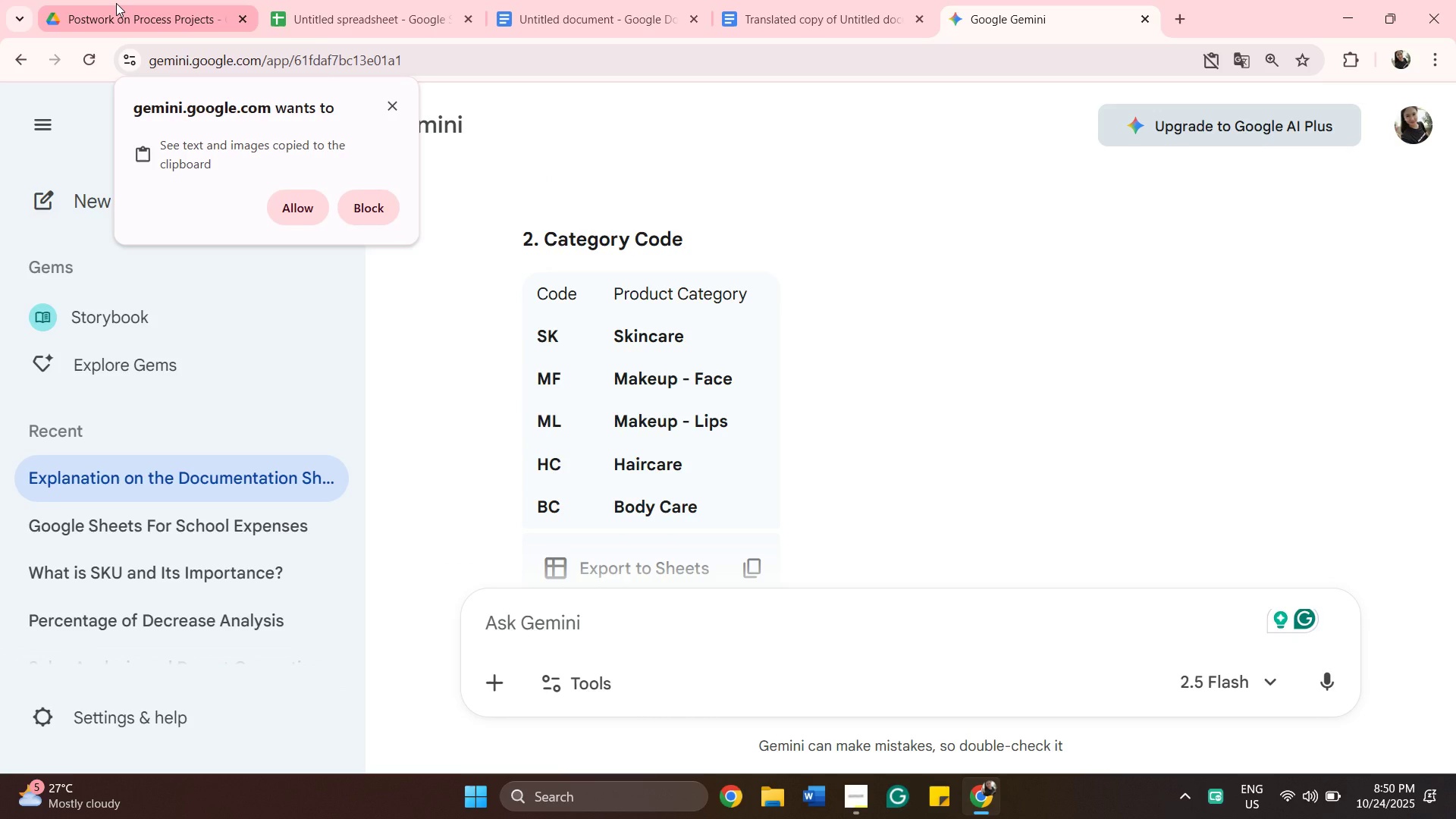 
scroll: coordinate [548, 335], scroll_direction: down, amount: 4.0
 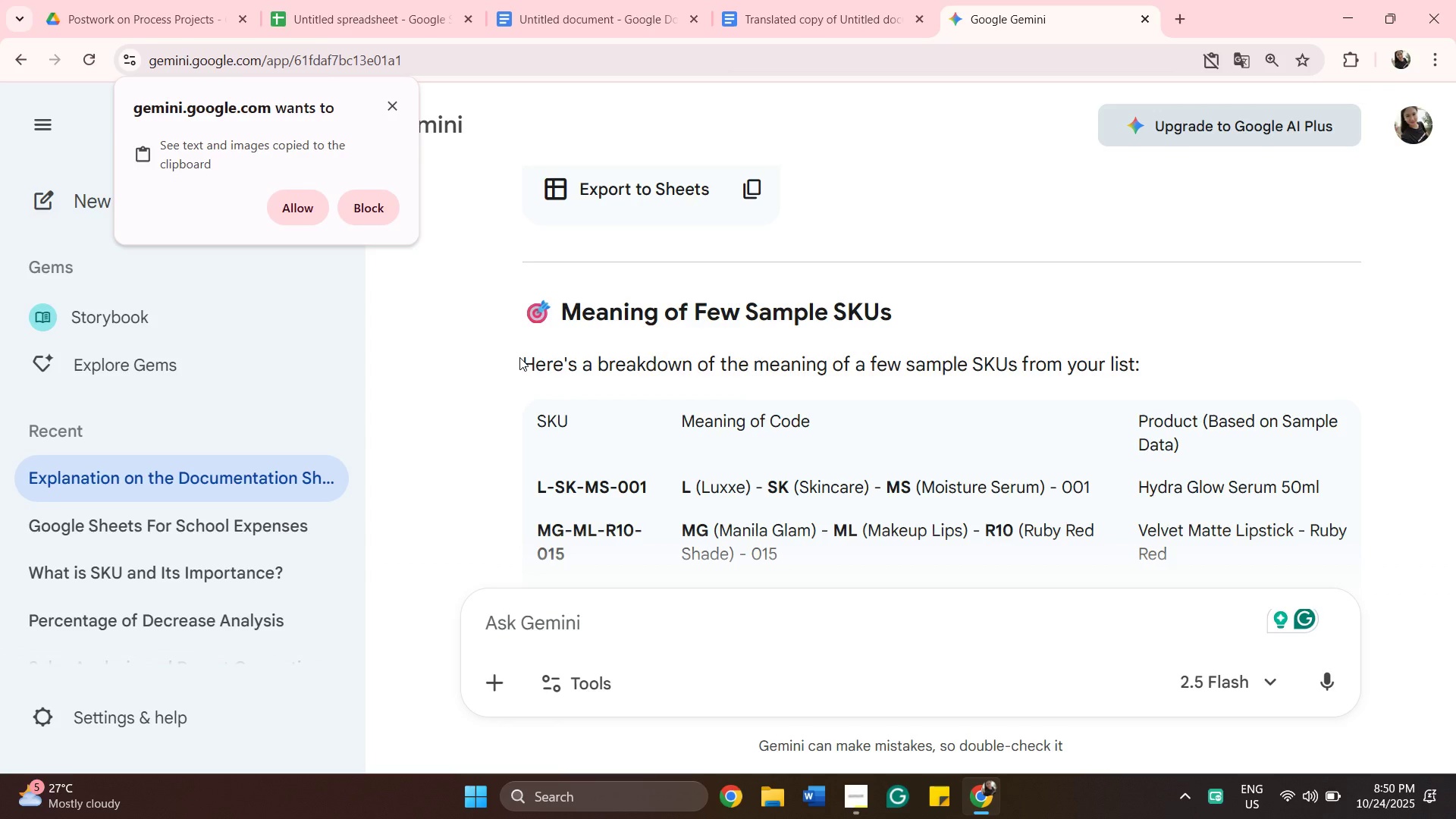 
scroll: coordinate [511, 348], scroll_direction: up, amount: 4.0
 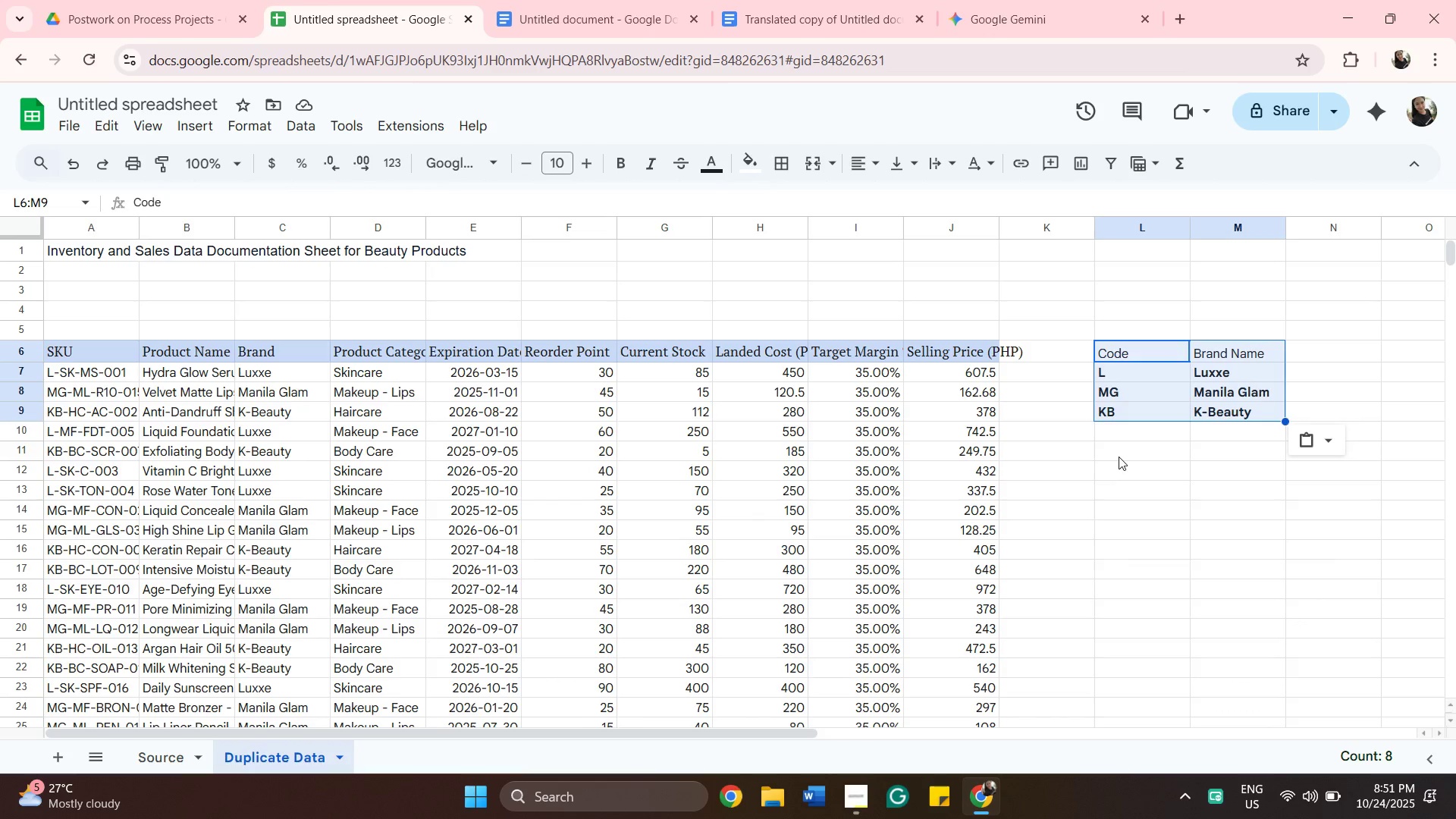 
right_click([1119, 457])
 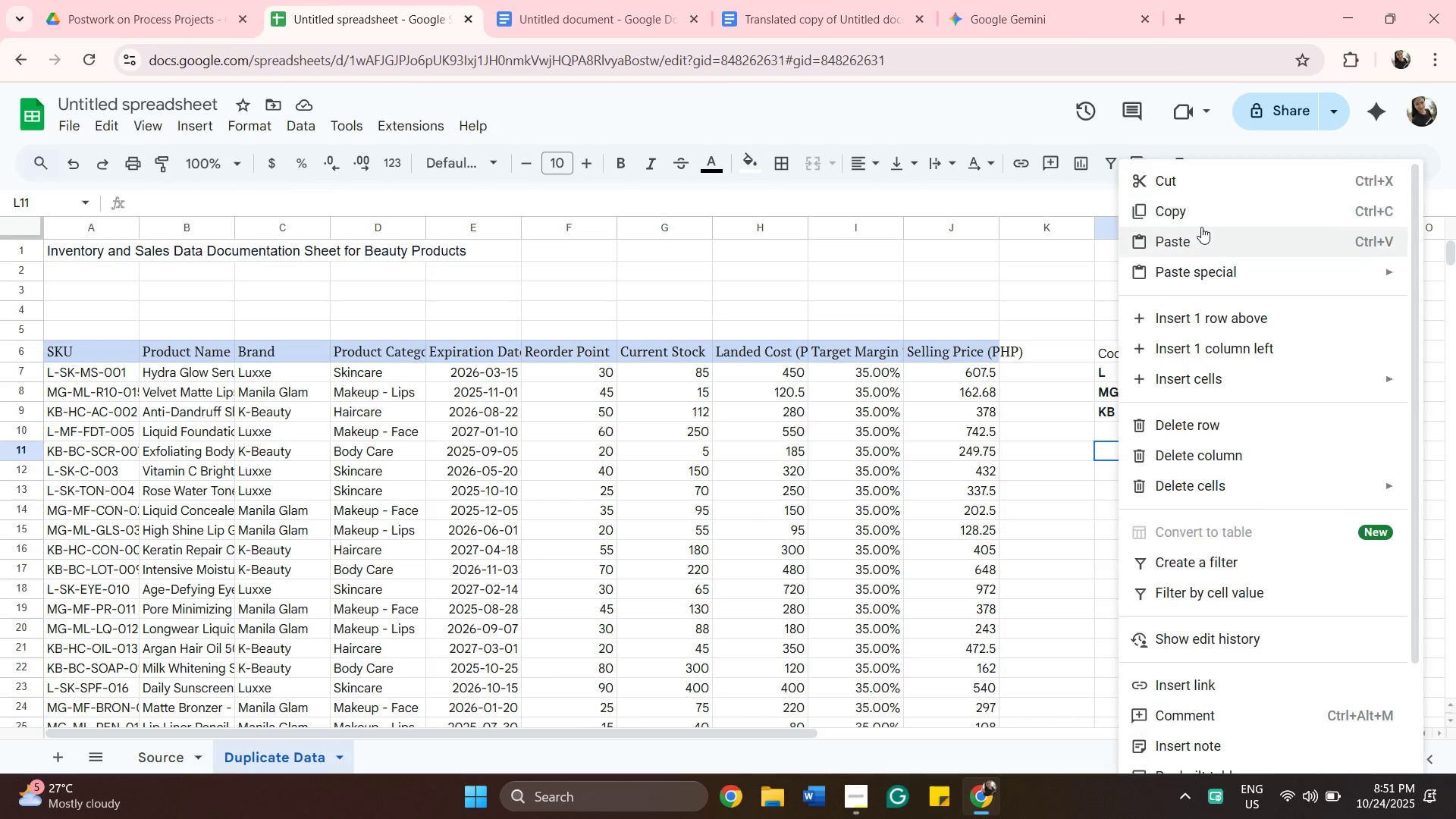 
left_click([1210, 239])
 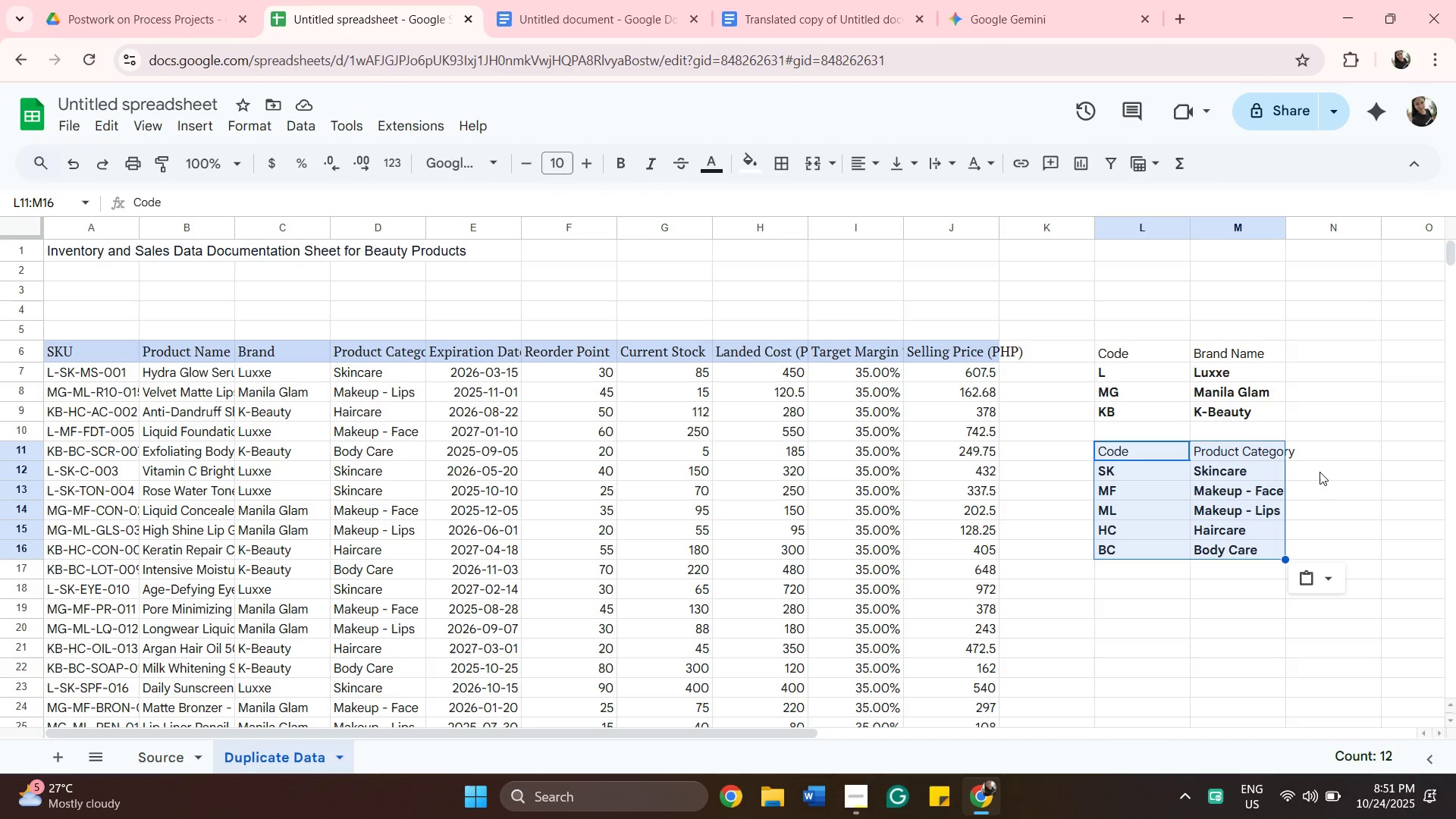 
wait(24.85)
 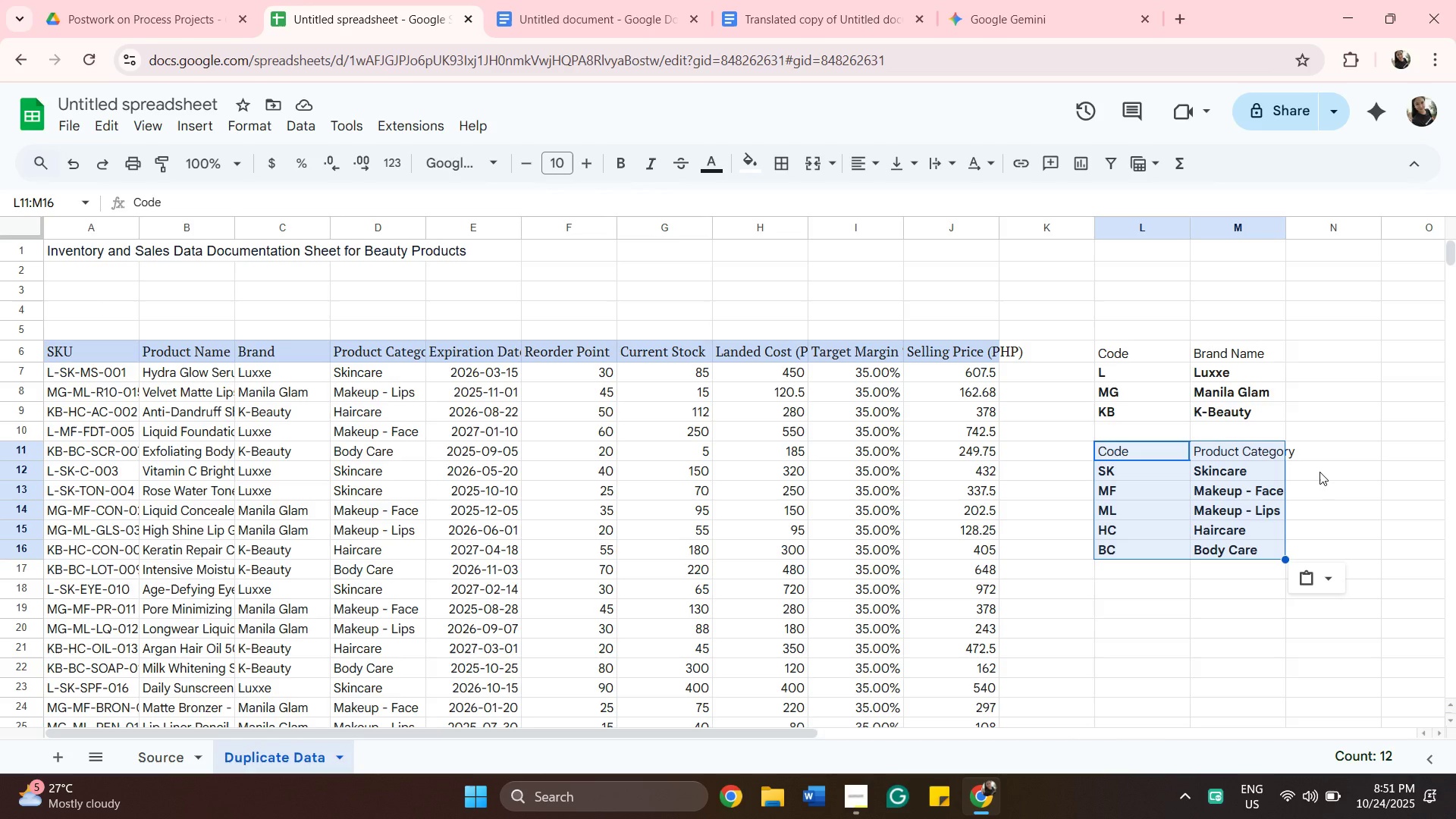 
scroll: coordinate [1146, 337], scroll_direction: down, amount: 3.0
 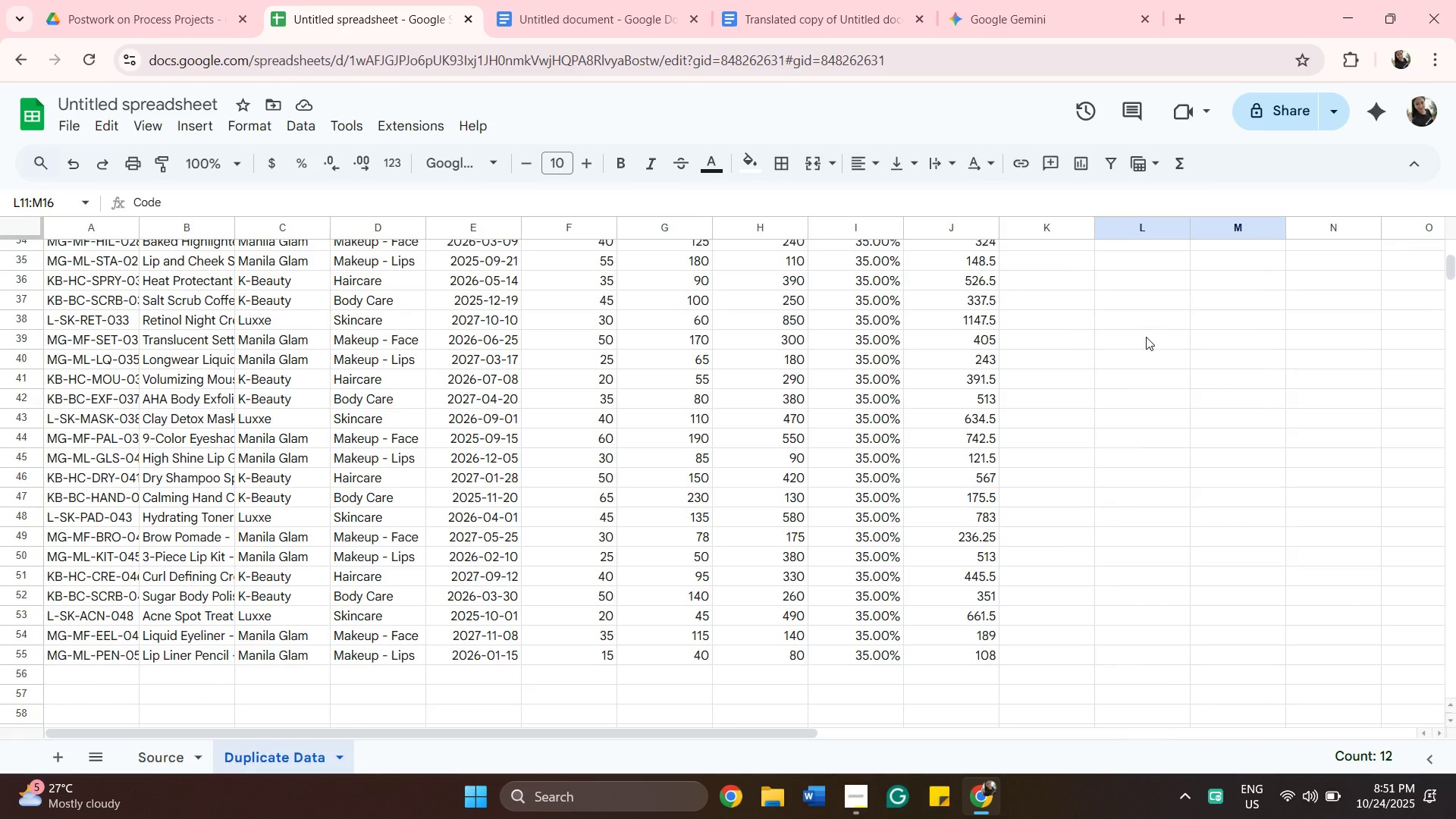 
scroll: coordinate [1146, 337], scroll_direction: up, amount: 9.0
 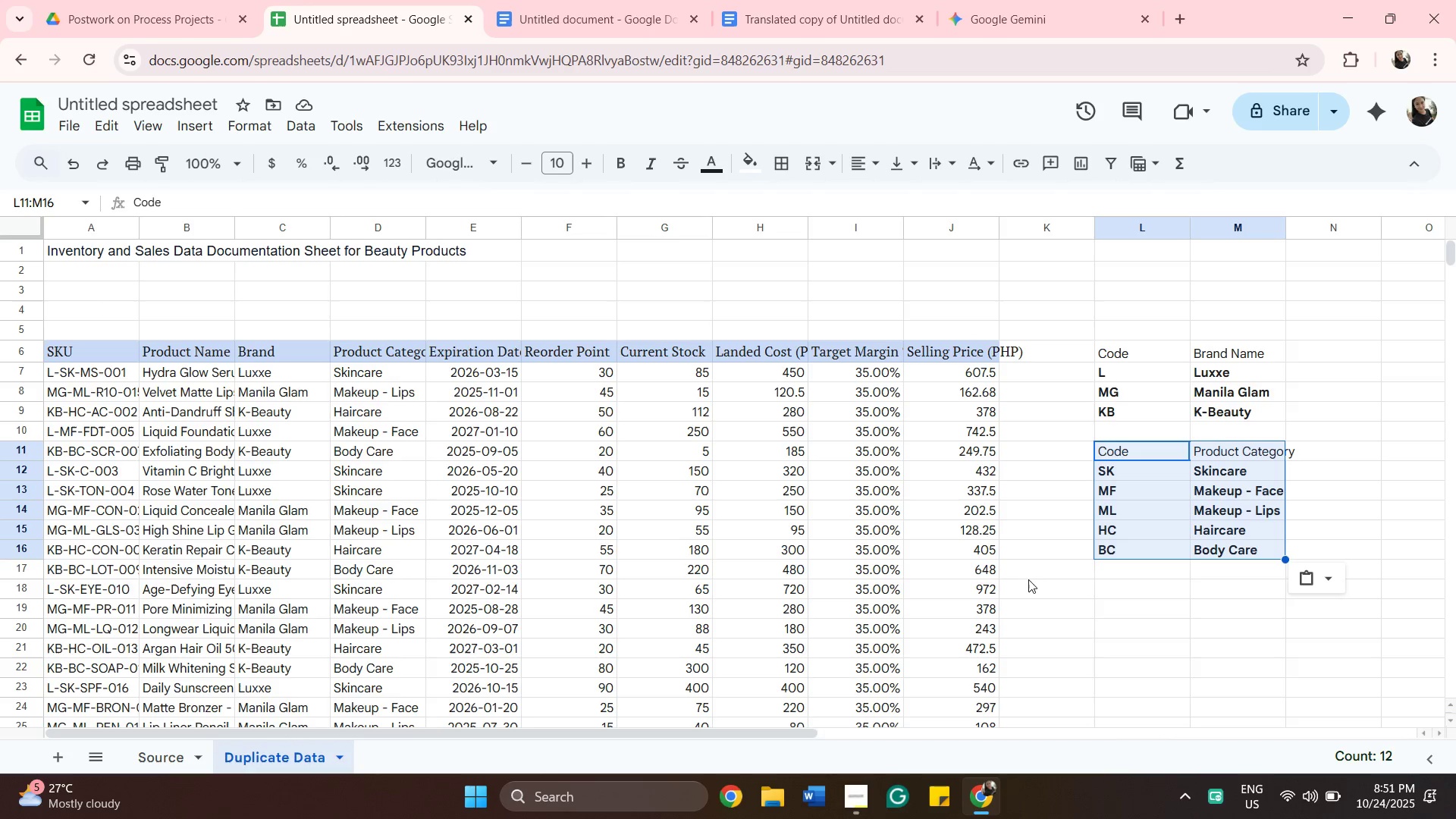 
wait(14.44)
 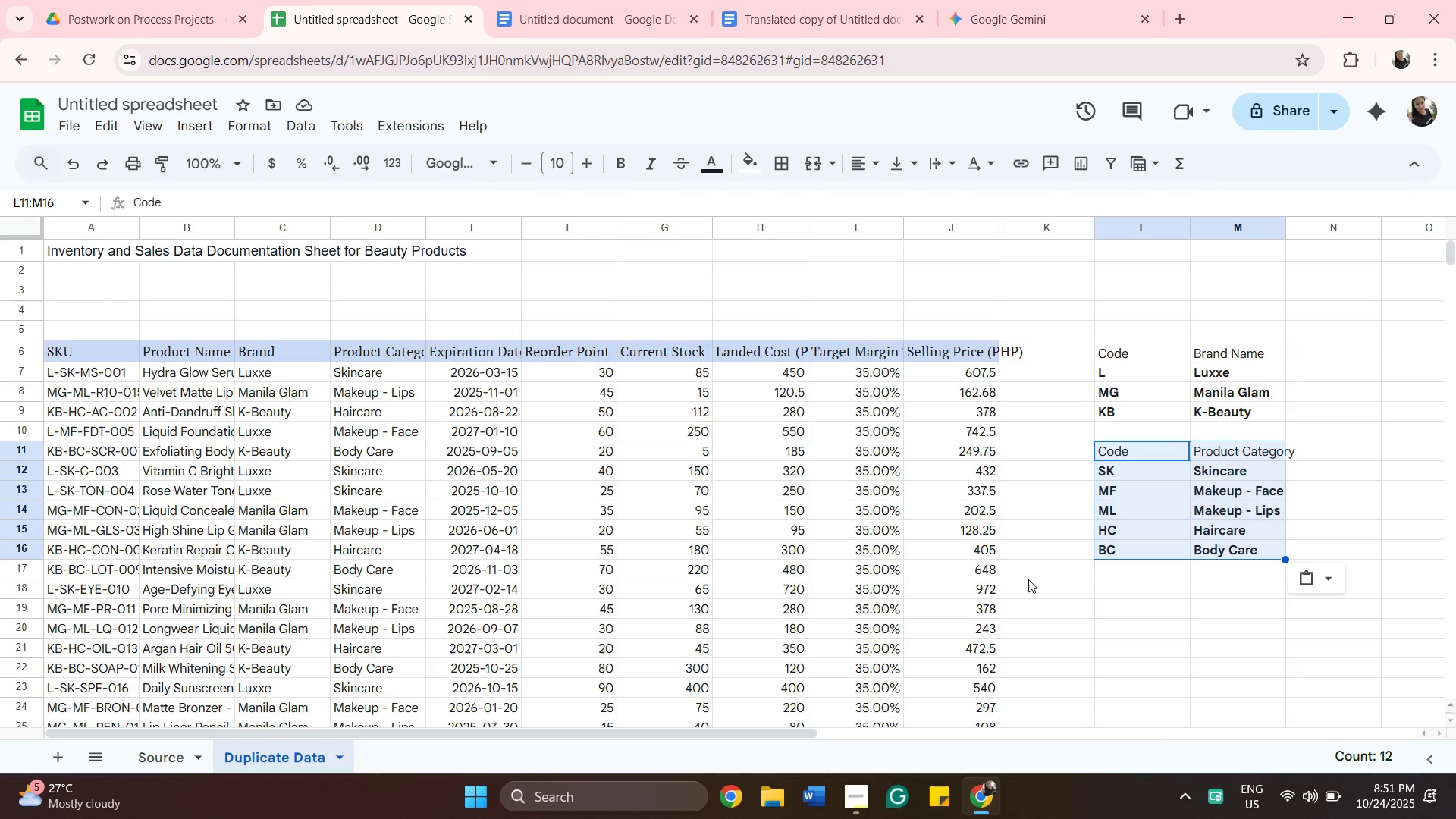 
left_click_drag(start_coordinate=[136, 225], to_coordinate=[159, 232])
 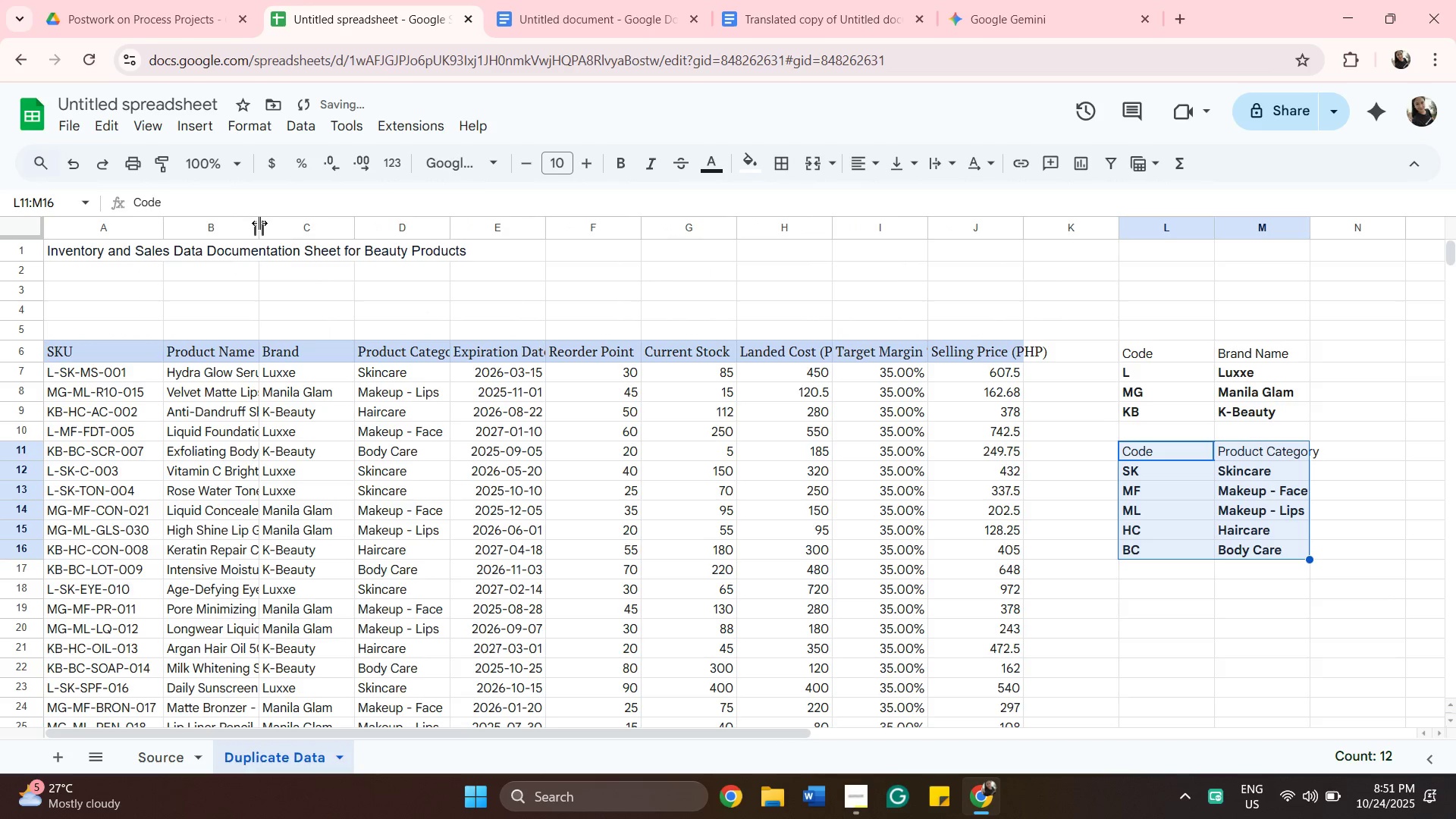 
left_click_drag(start_coordinate=[260, 222], to_coordinate=[321, 220])
 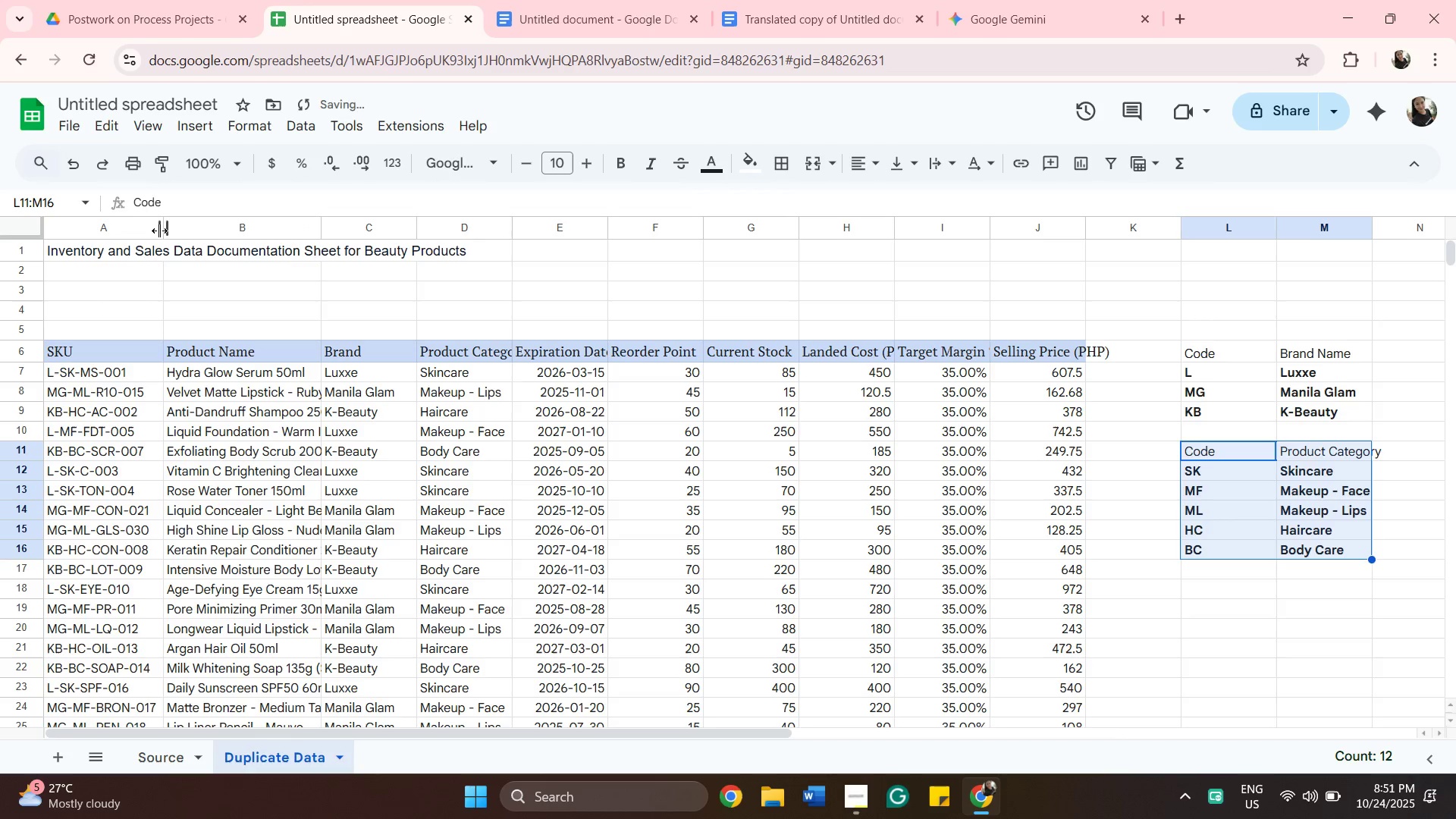 
left_click_drag(start_coordinate=[159, 231], to_coordinate=[184, 231])
 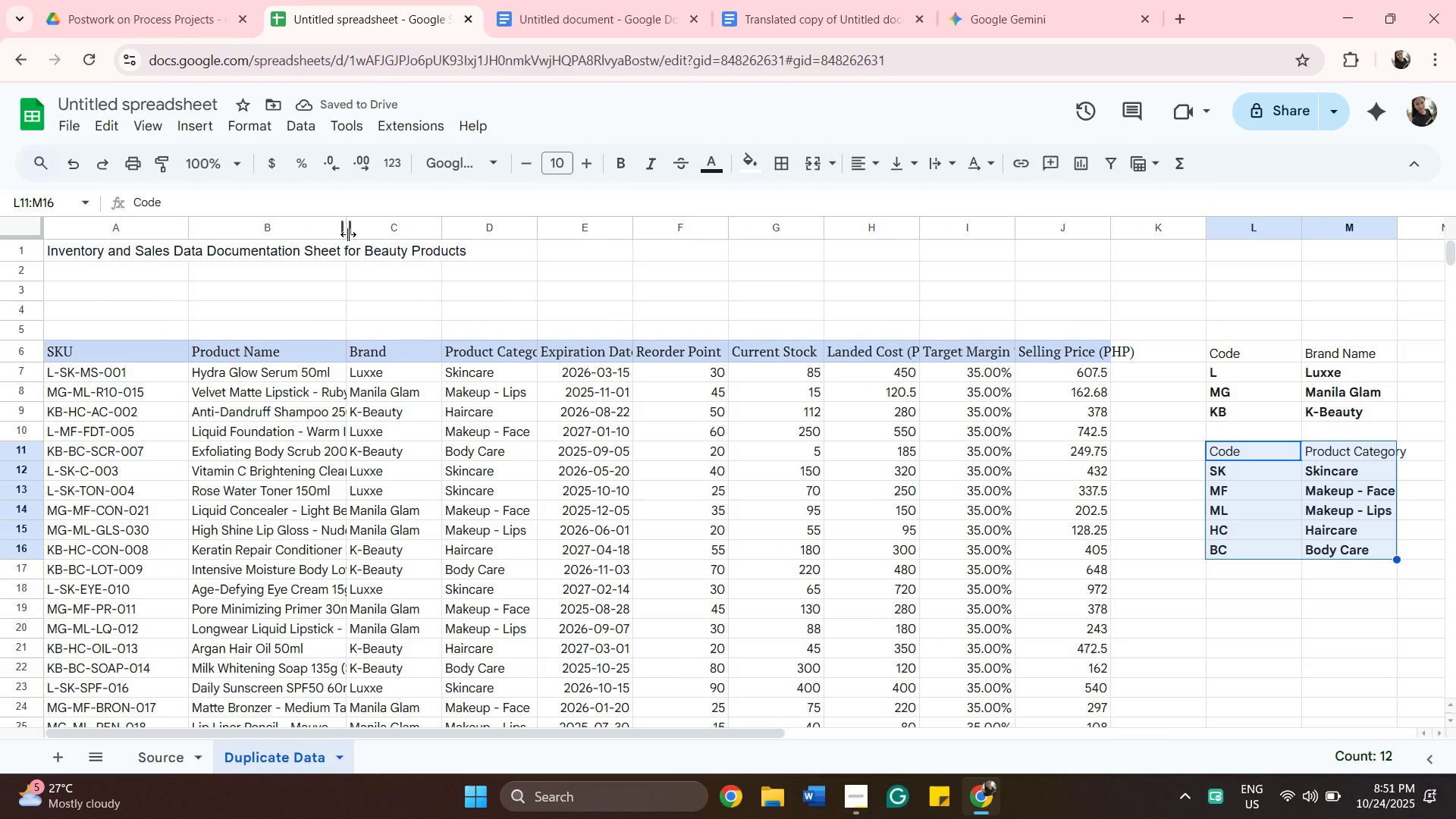 
wait(6.21)
 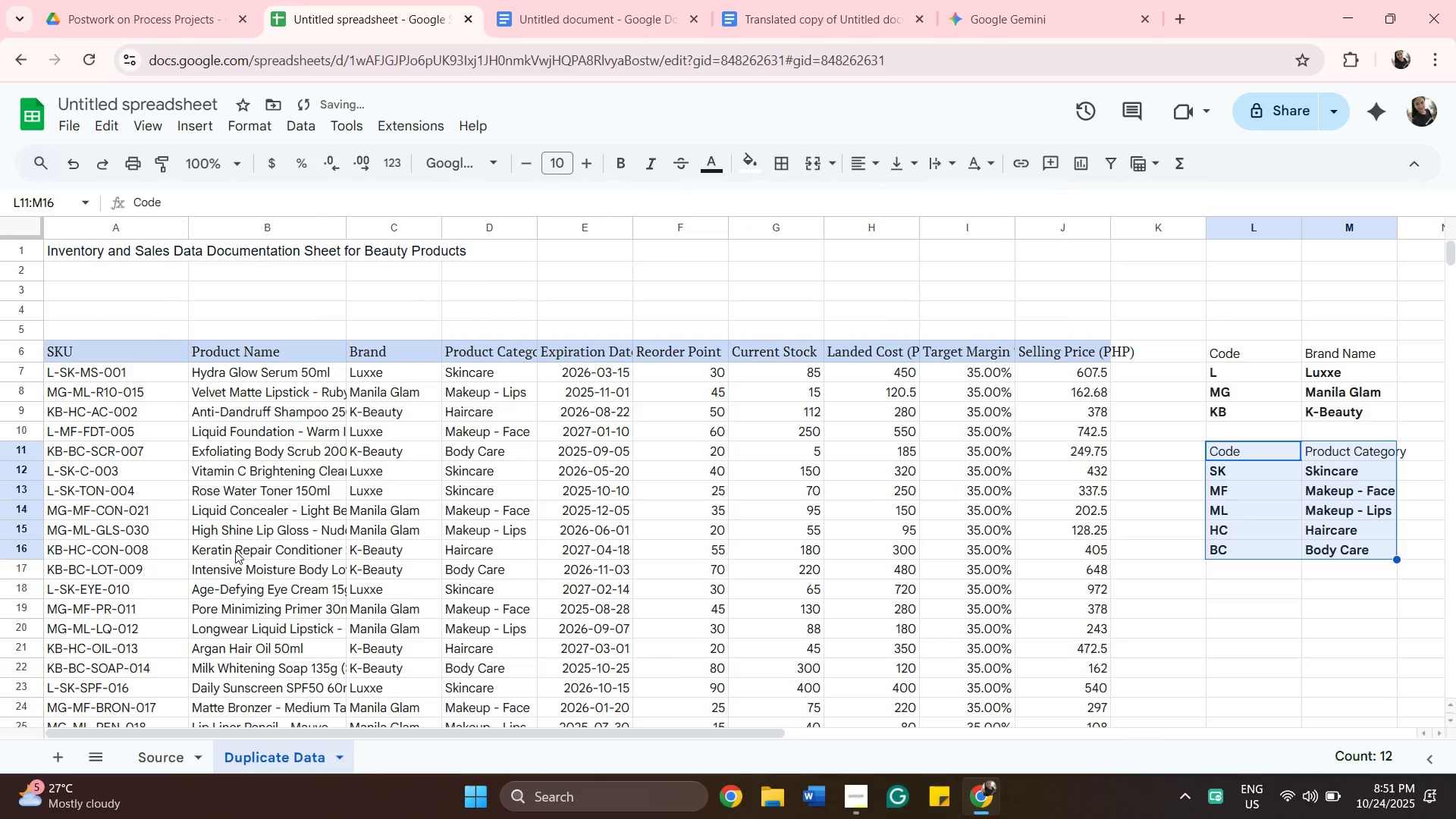 
left_click_drag(start_coordinate=[348, 234], to_coordinate=[371, 231])
 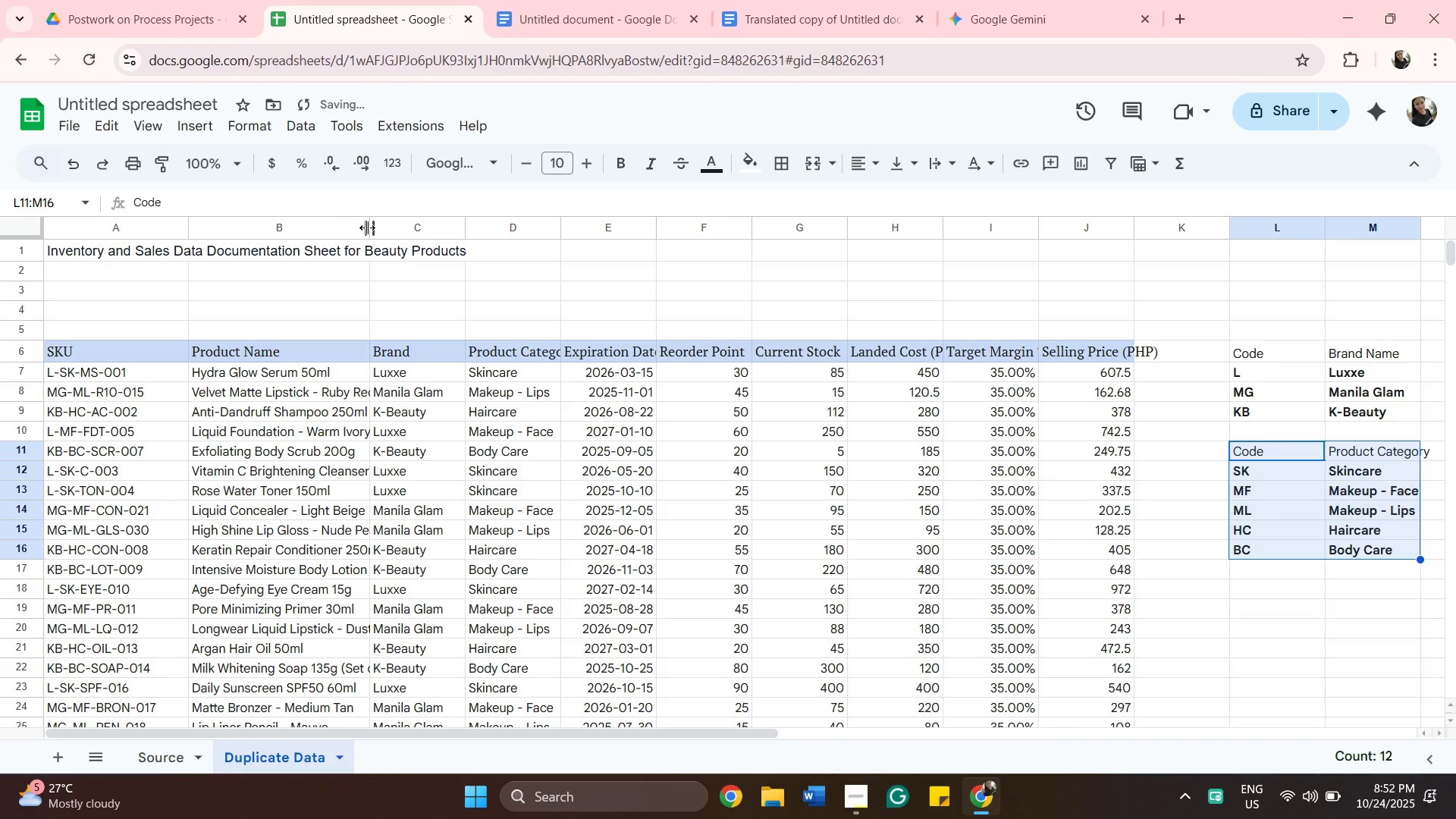 
left_click_drag(start_coordinate=[367, 227], to_coordinate=[399, 234])
 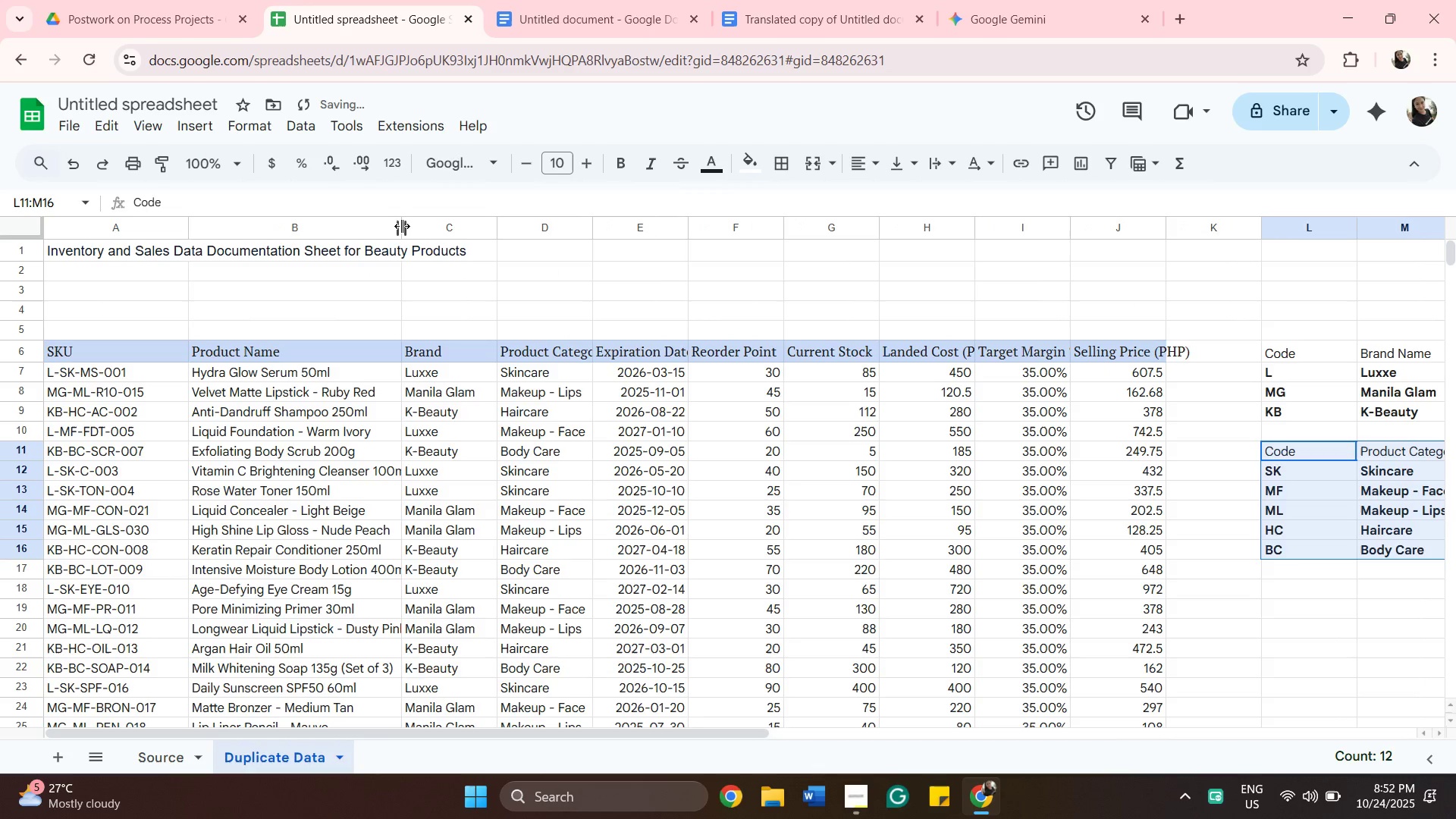 
left_click_drag(start_coordinate=[402, 225], to_coordinate=[430, 231])
 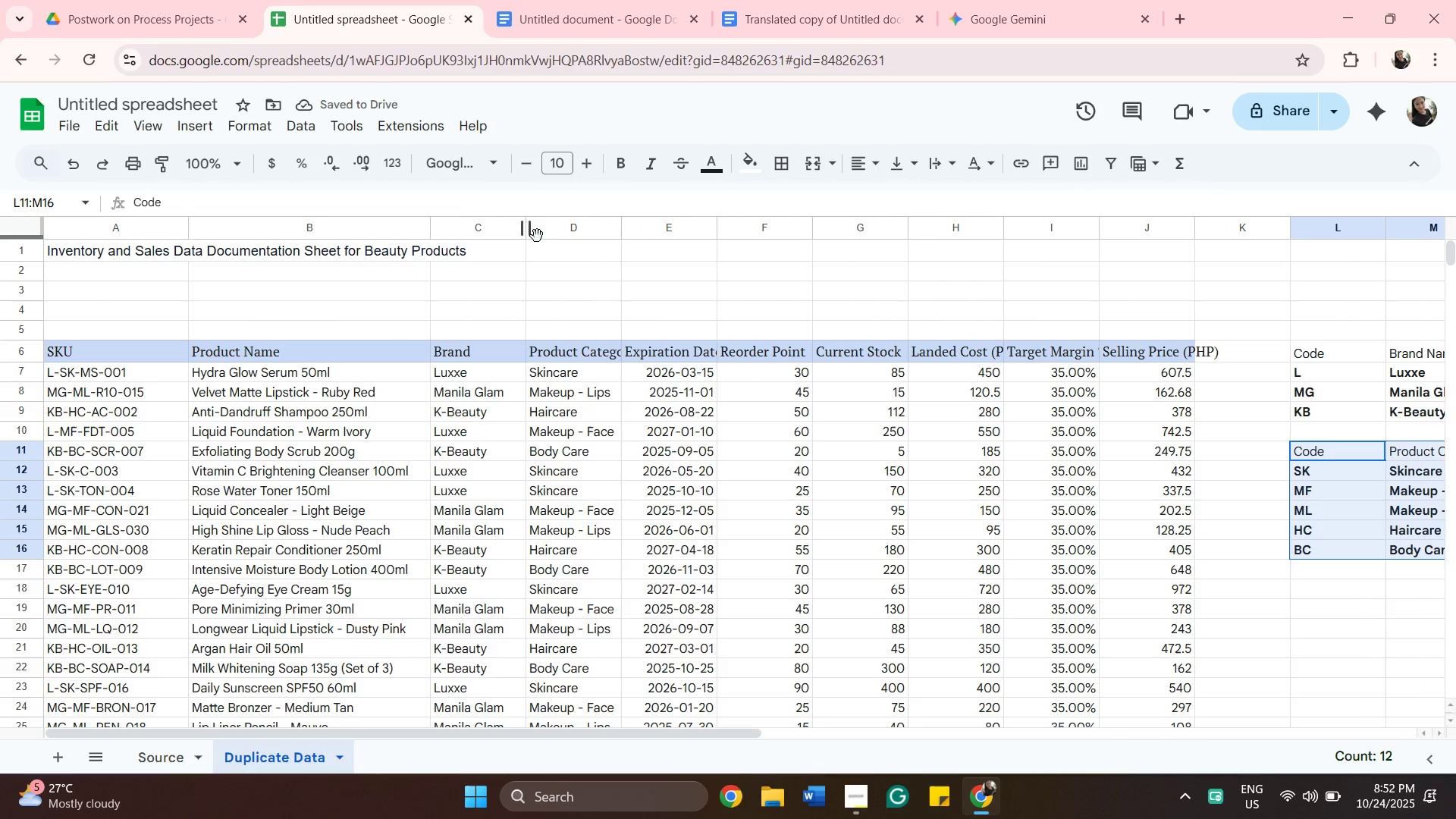 
wait(5.55)
 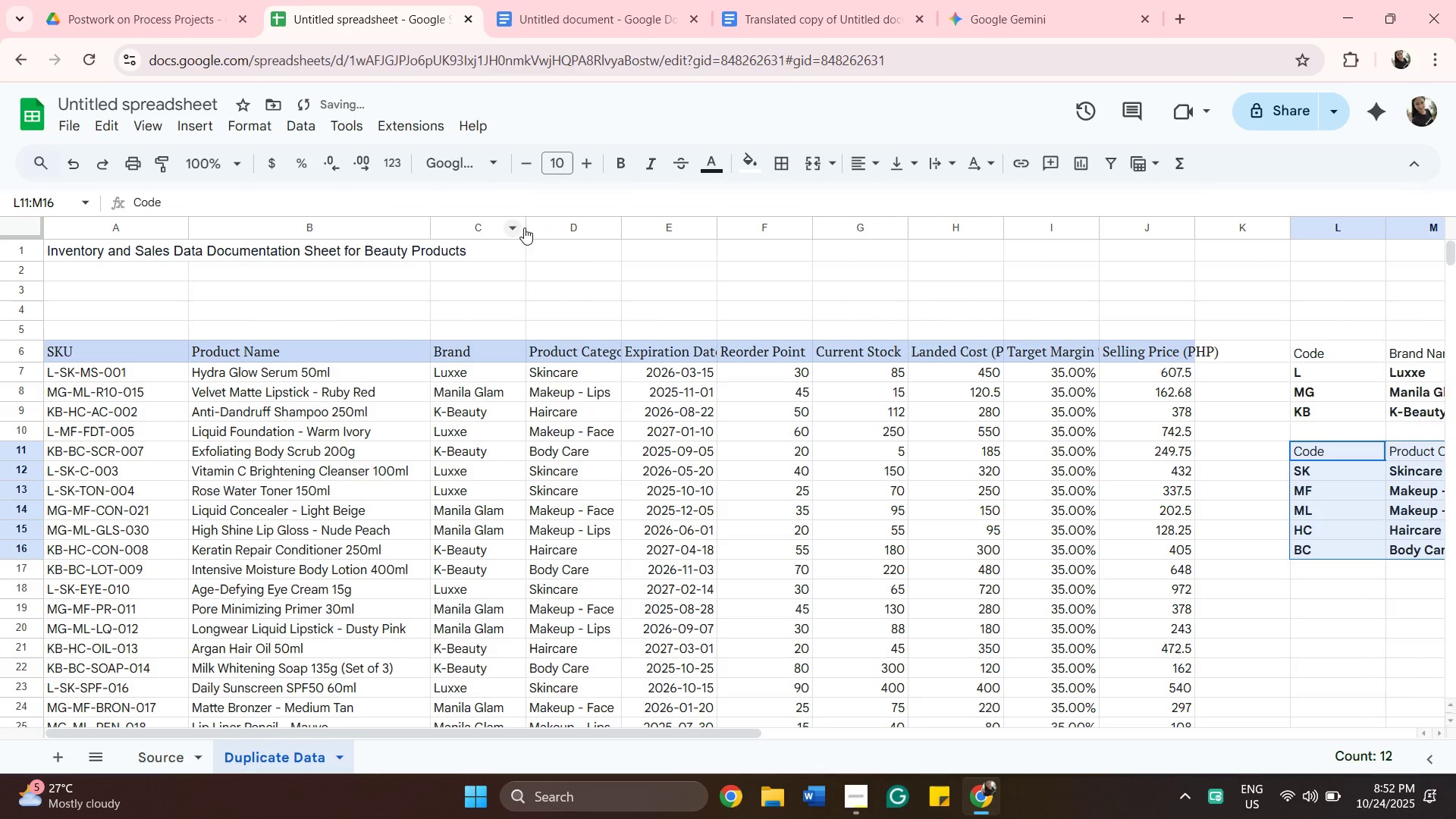 
scroll: coordinate [588, 425], scroll_direction: down, amount: 9.0
 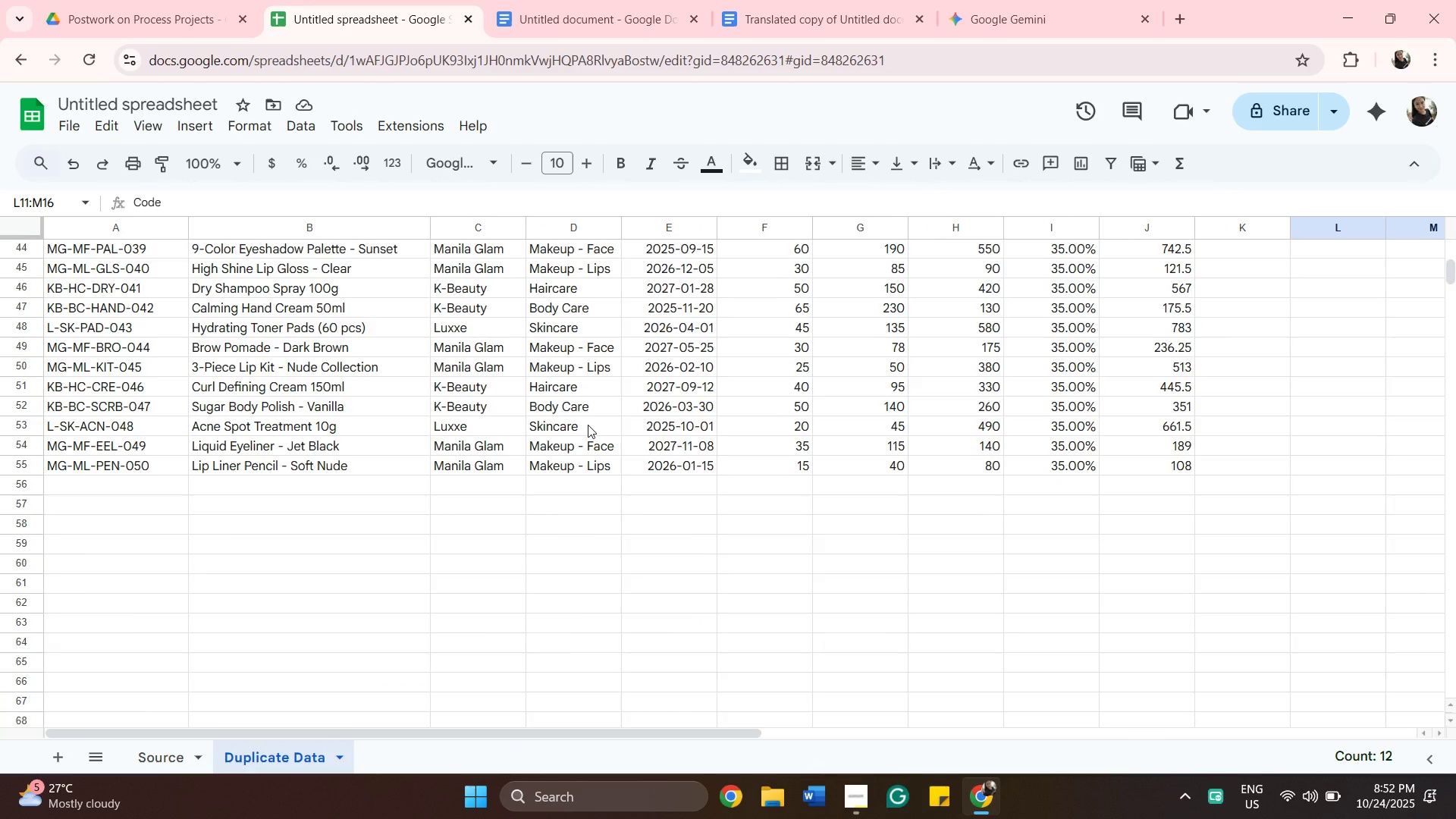 
scroll: coordinate [590, 423], scroll_direction: up, amount: 11.0
 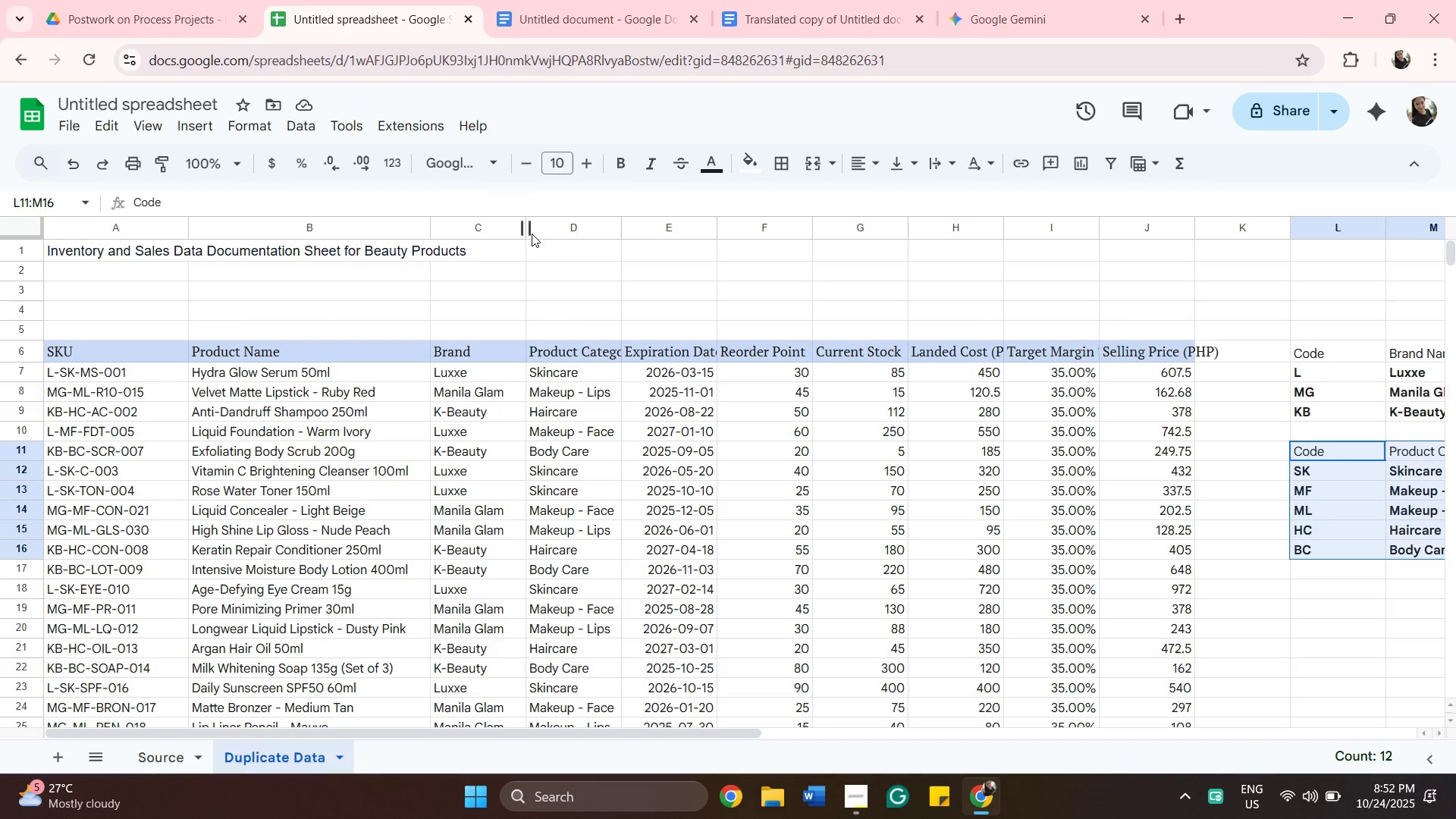 
left_click_drag(start_coordinate=[529, 227], to_coordinate=[545, 223])
 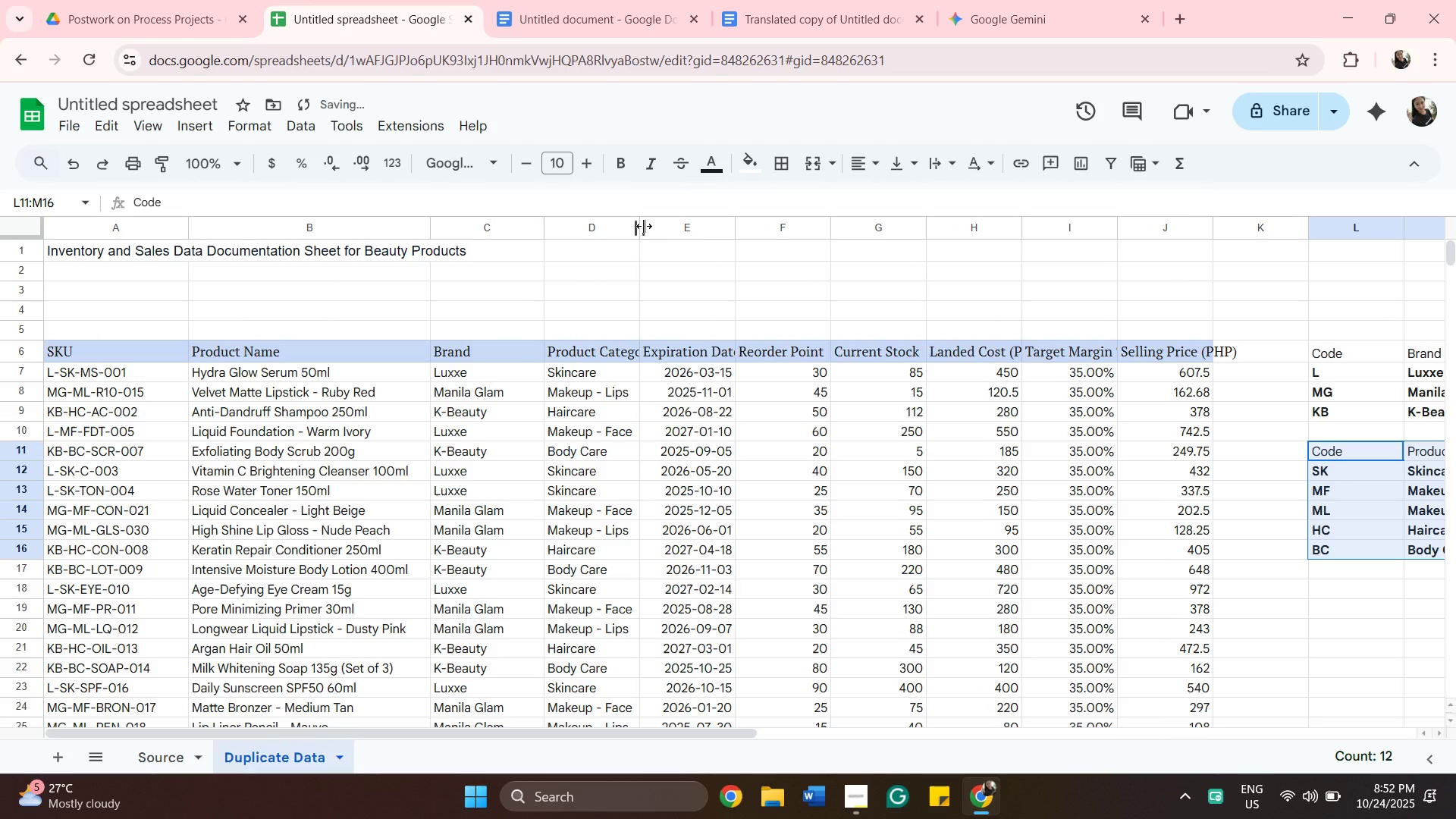 
left_click_drag(start_coordinate=[644, 226], to_coordinate=[674, 217])
 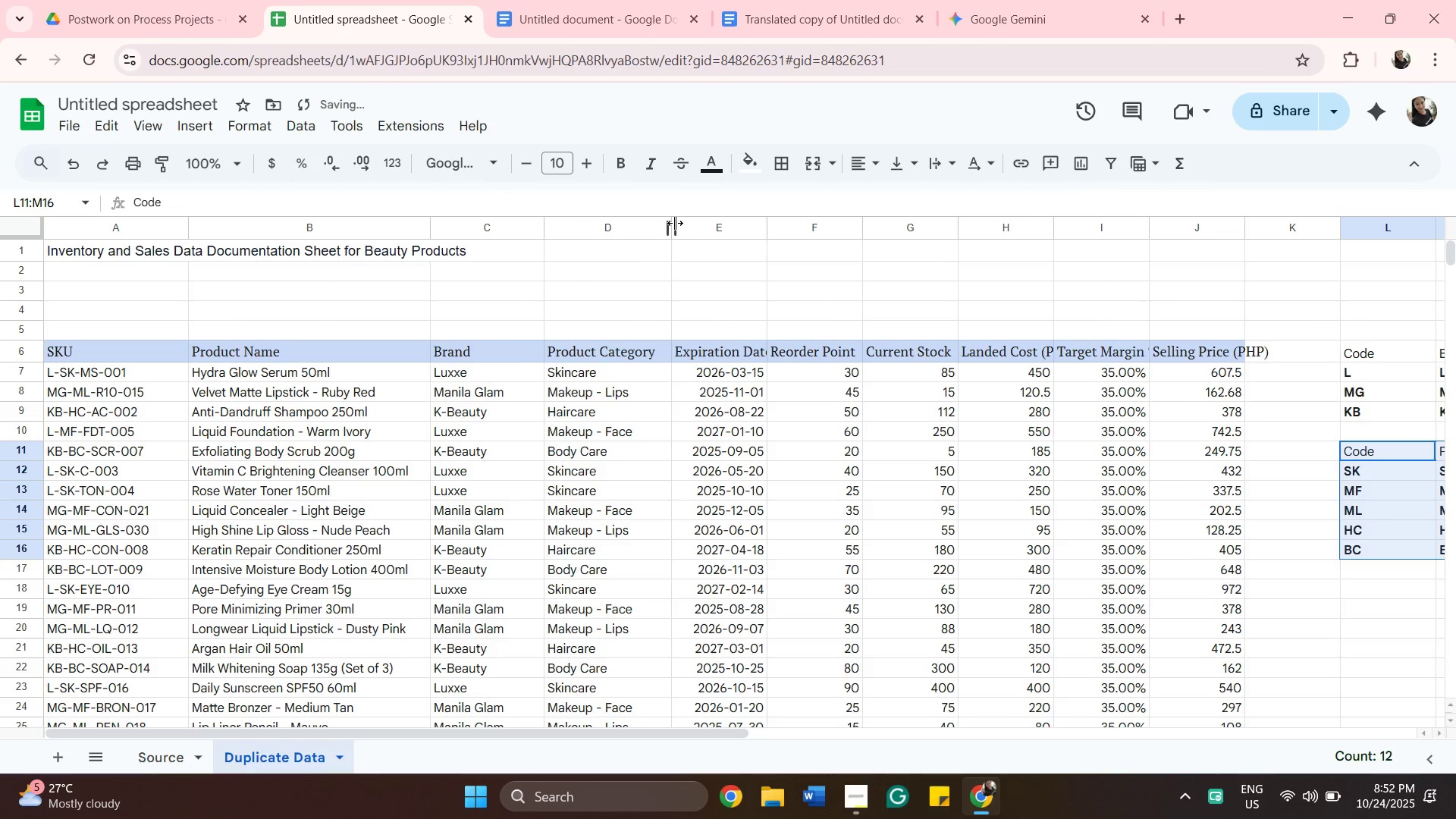 
left_click_drag(start_coordinate=[673, 223], to_coordinate=[667, 223])
 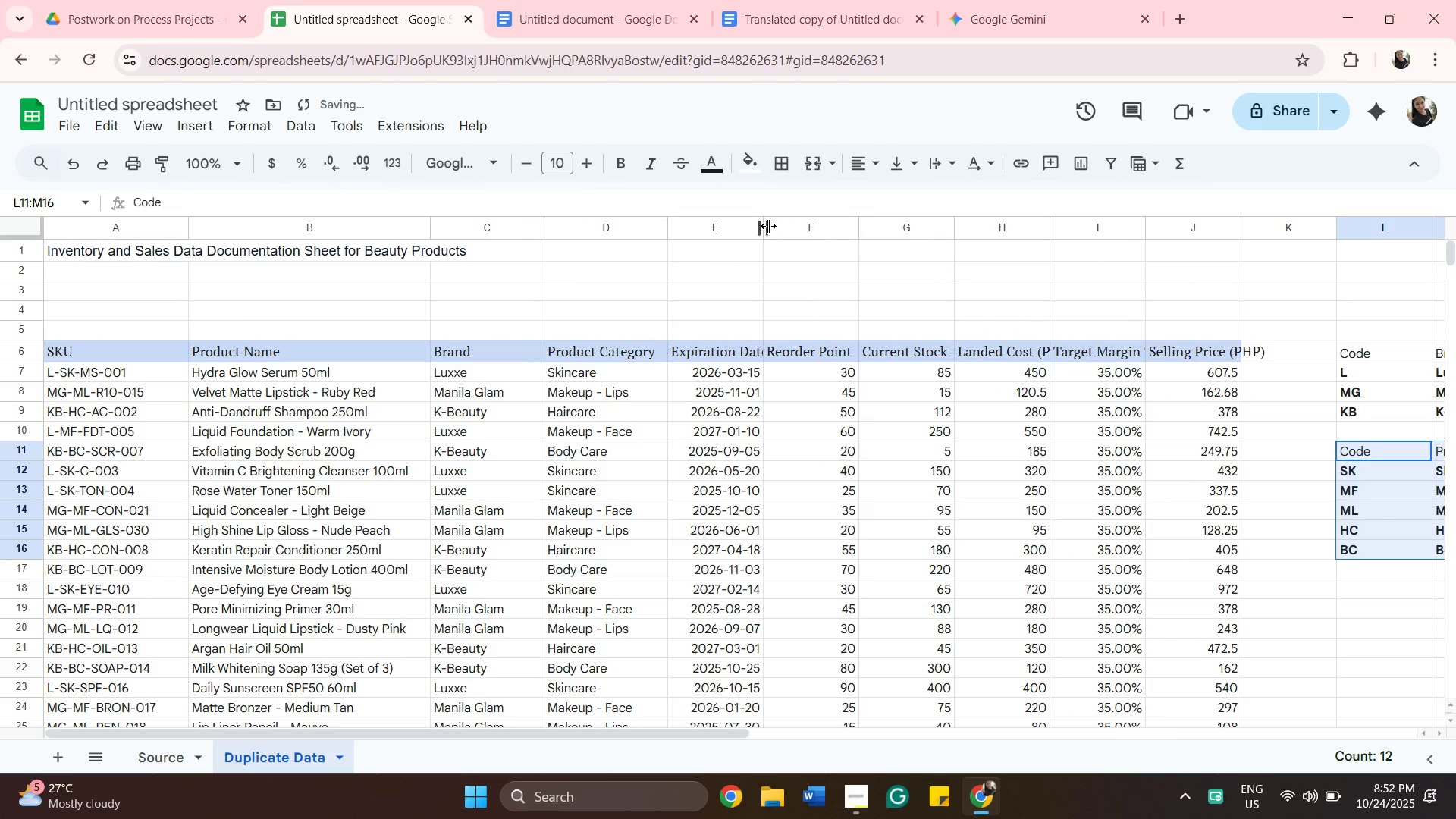 
left_click_drag(start_coordinate=[766, 226], to_coordinate=[777, 224])
 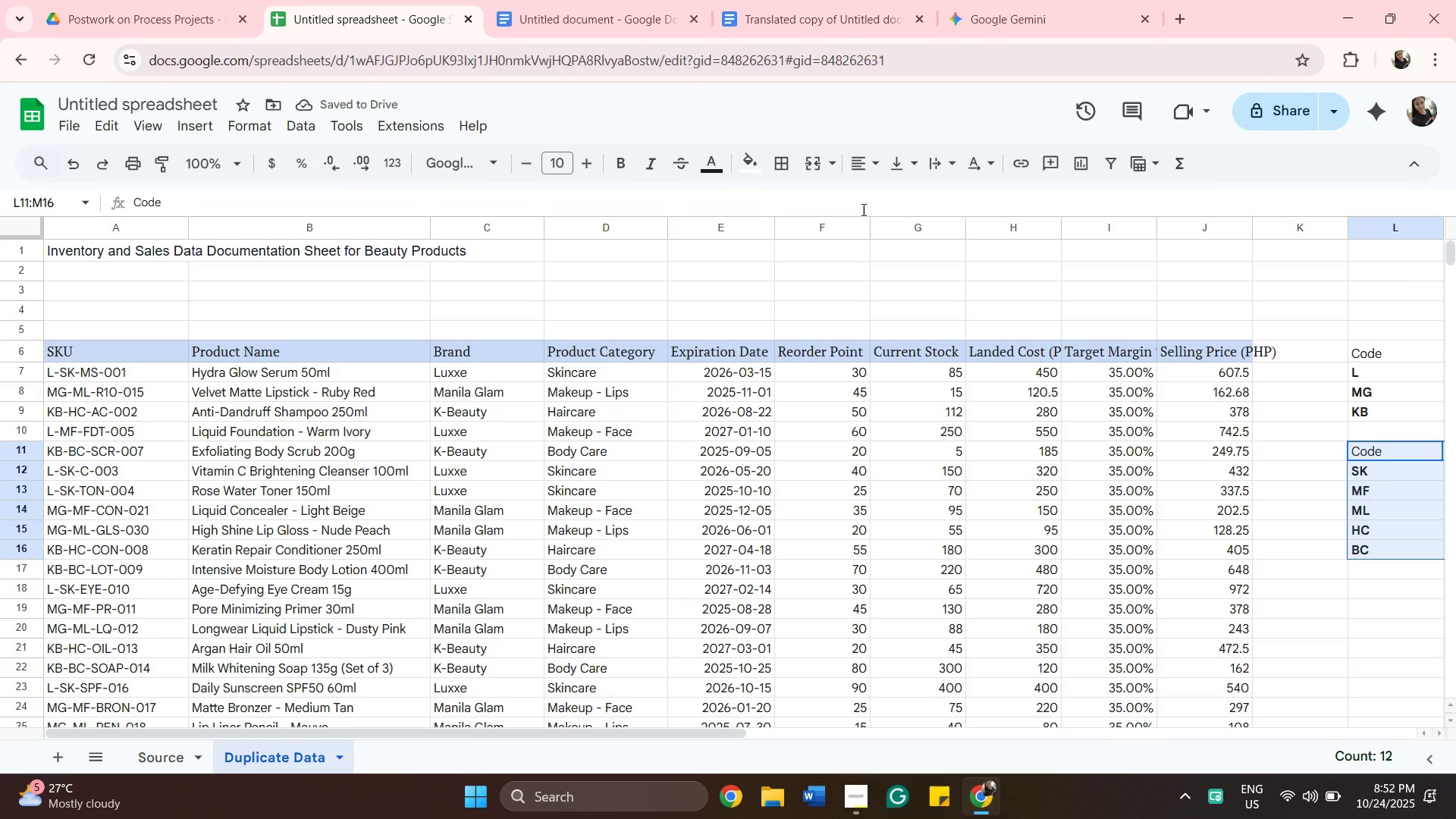 
wait(8.37)
 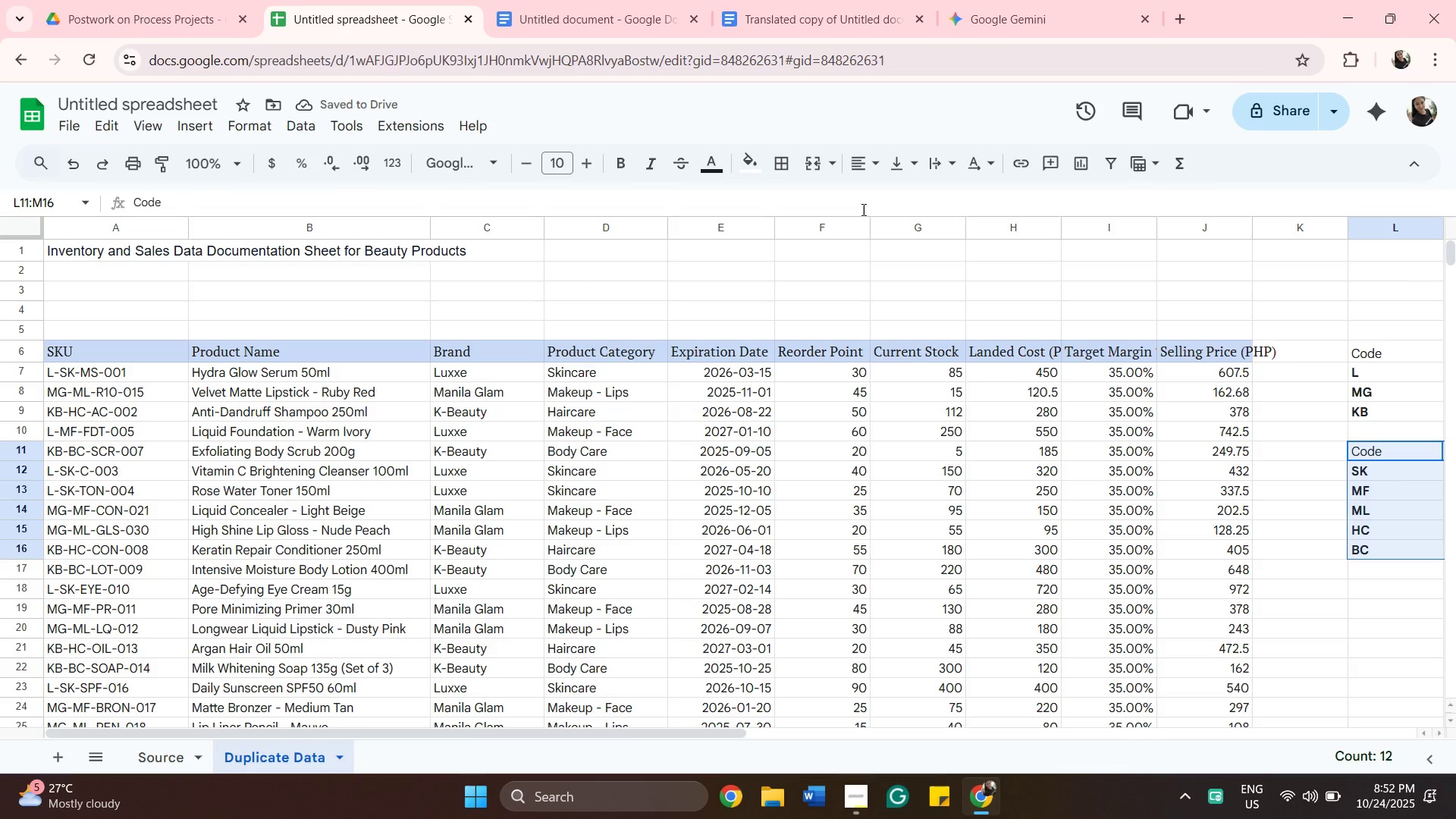 
left_click([885, 222])
 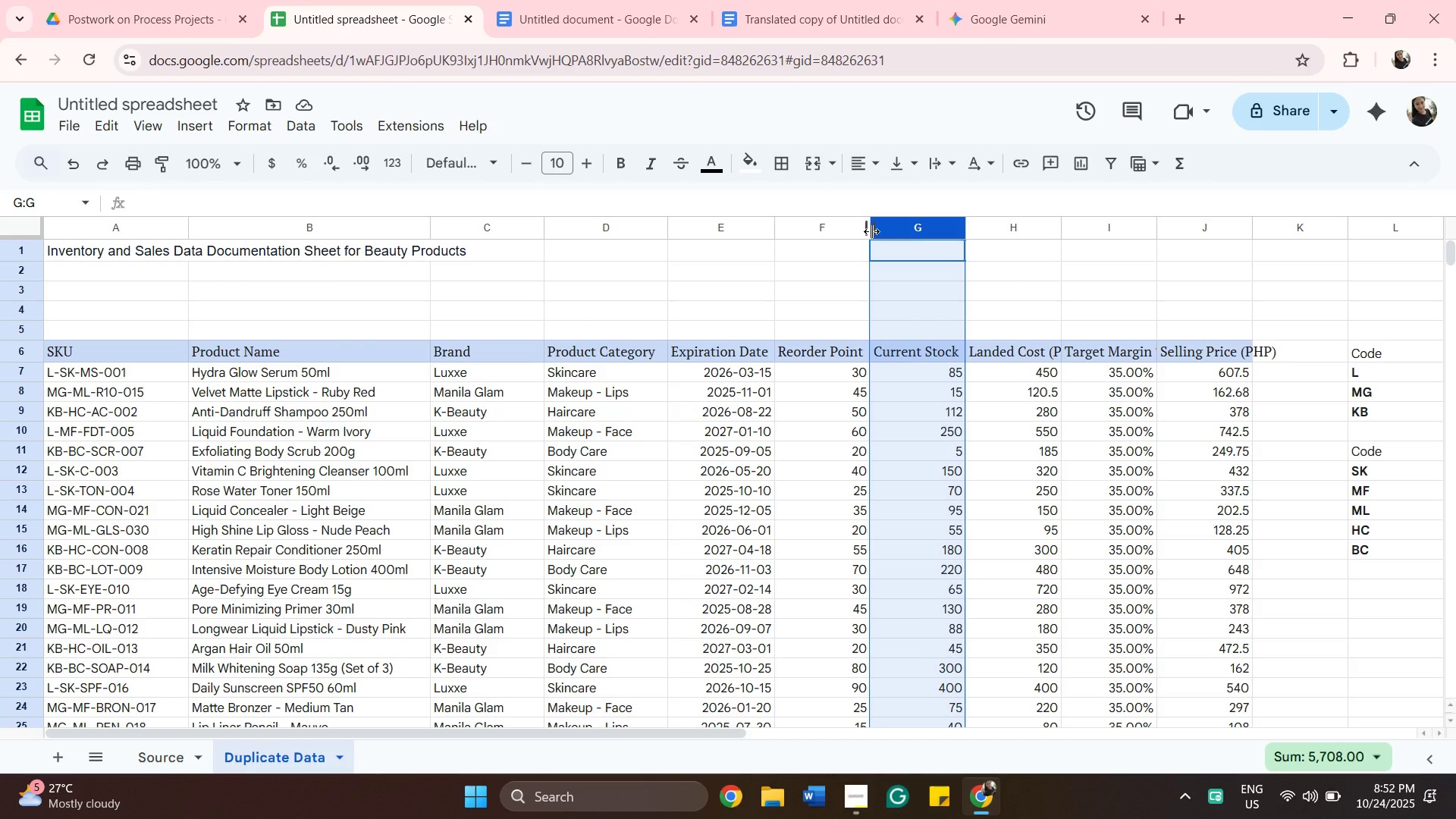 
left_click_drag(start_coordinate=[871, 231], to_coordinate=[881, 229])
 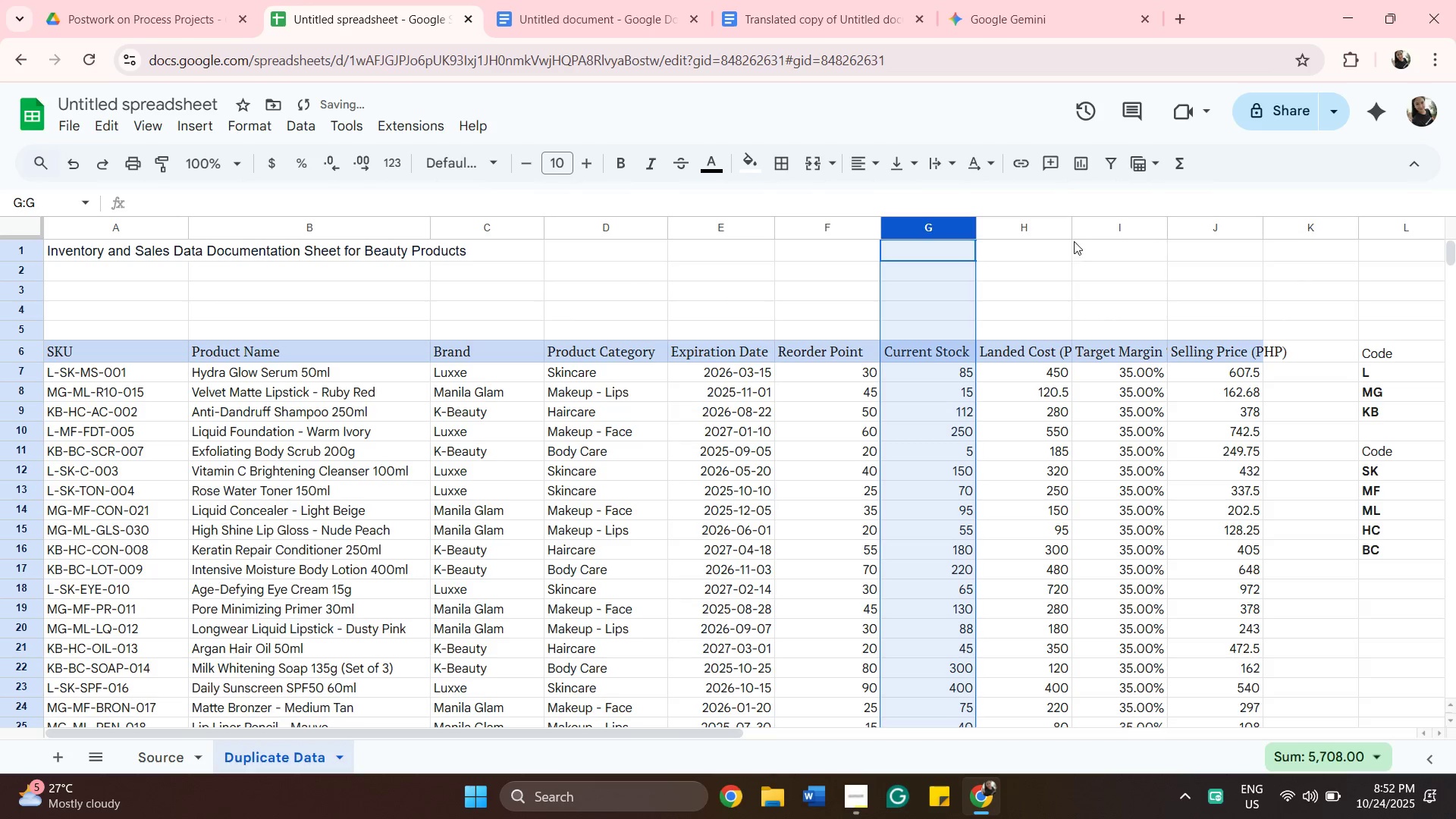 
left_click_drag(start_coordinate=[1072, 230], to_coordinate=[1094, 224])
 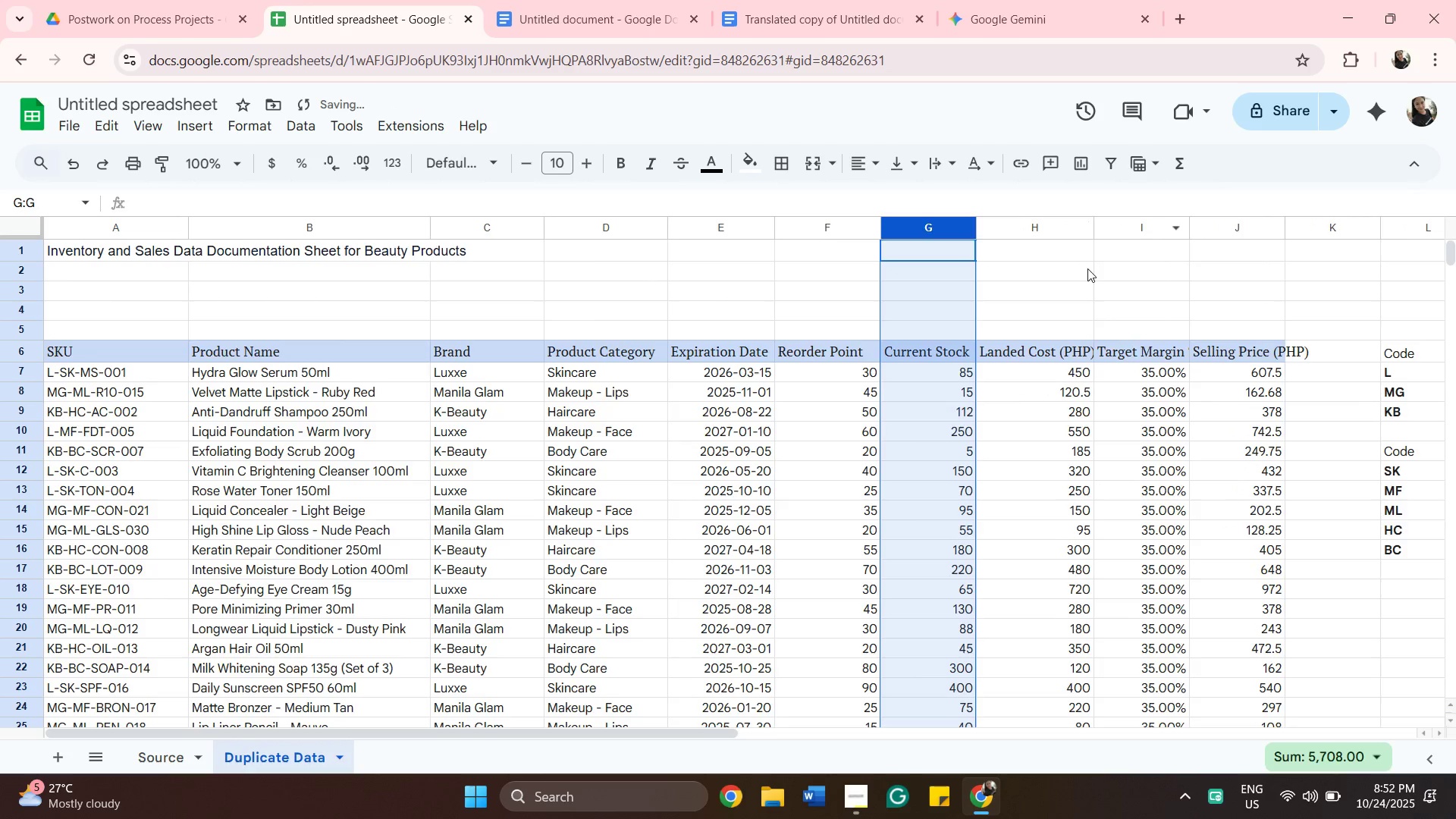 
scroll: coordinate [1087, 269], scroll_direction: down, amount: 2.0
 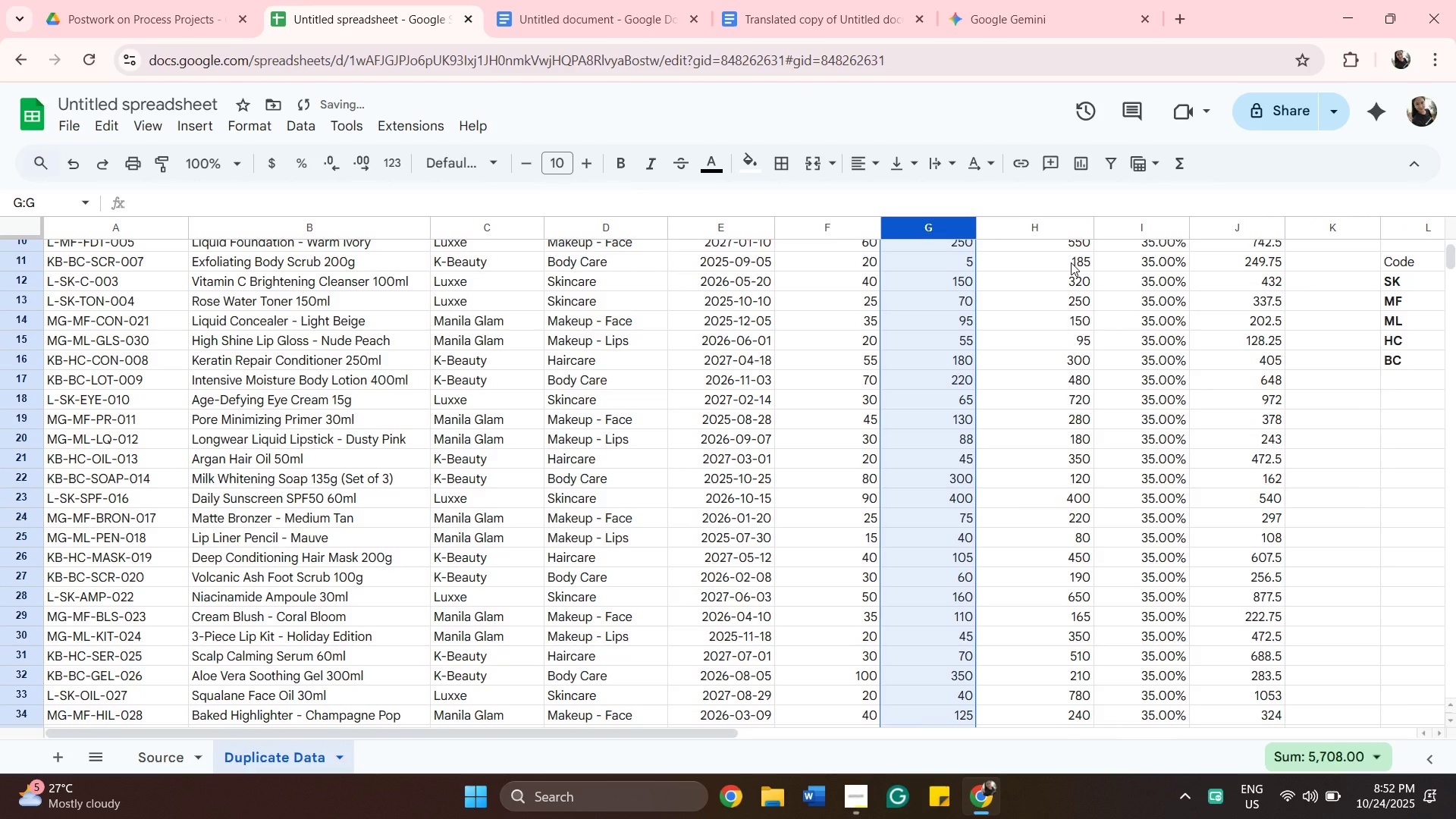 
scroll: coordinate [1071, 262], scroll_direction: up, amount: 3.0
 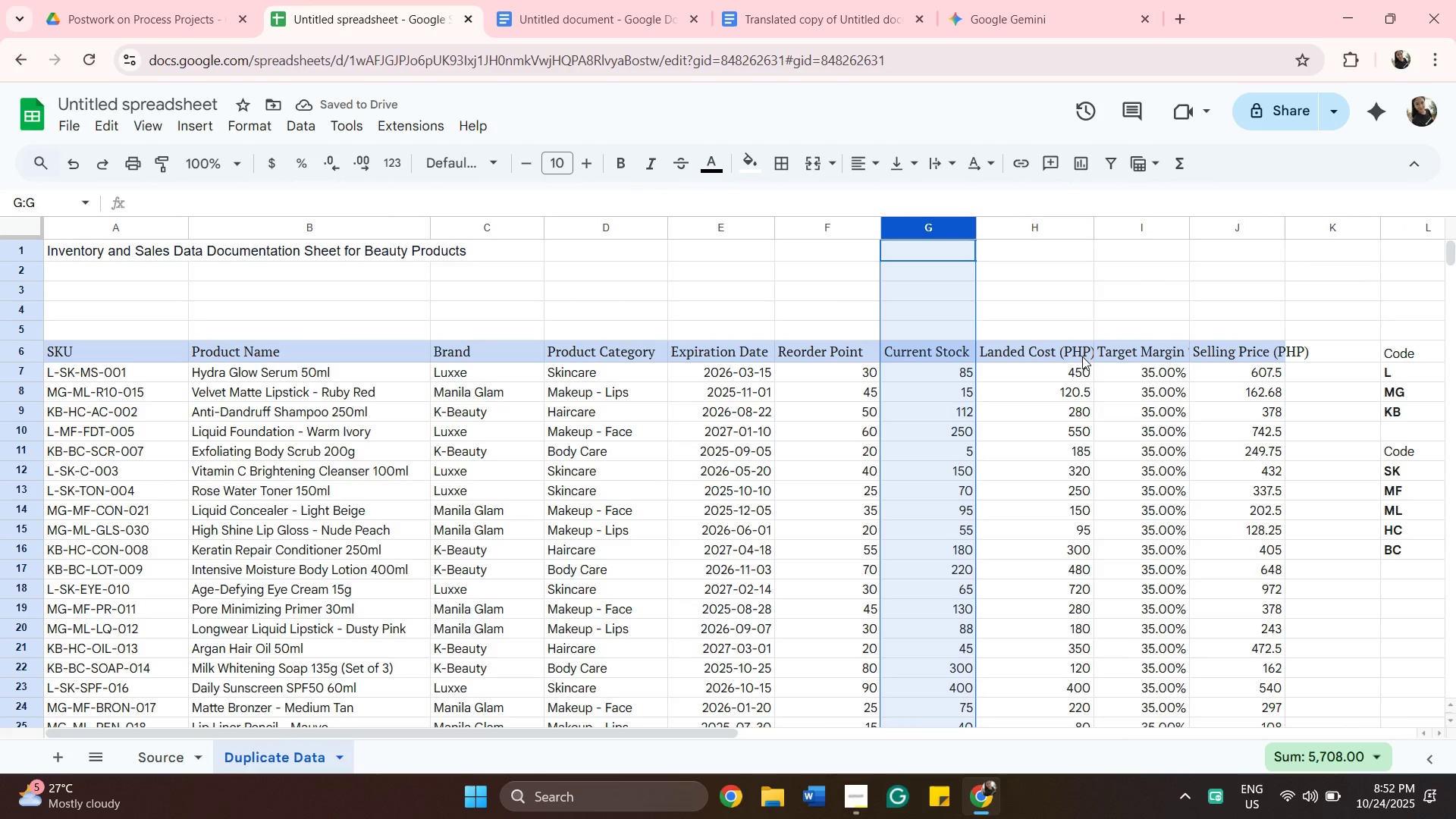 
left_click([1081, 356])
 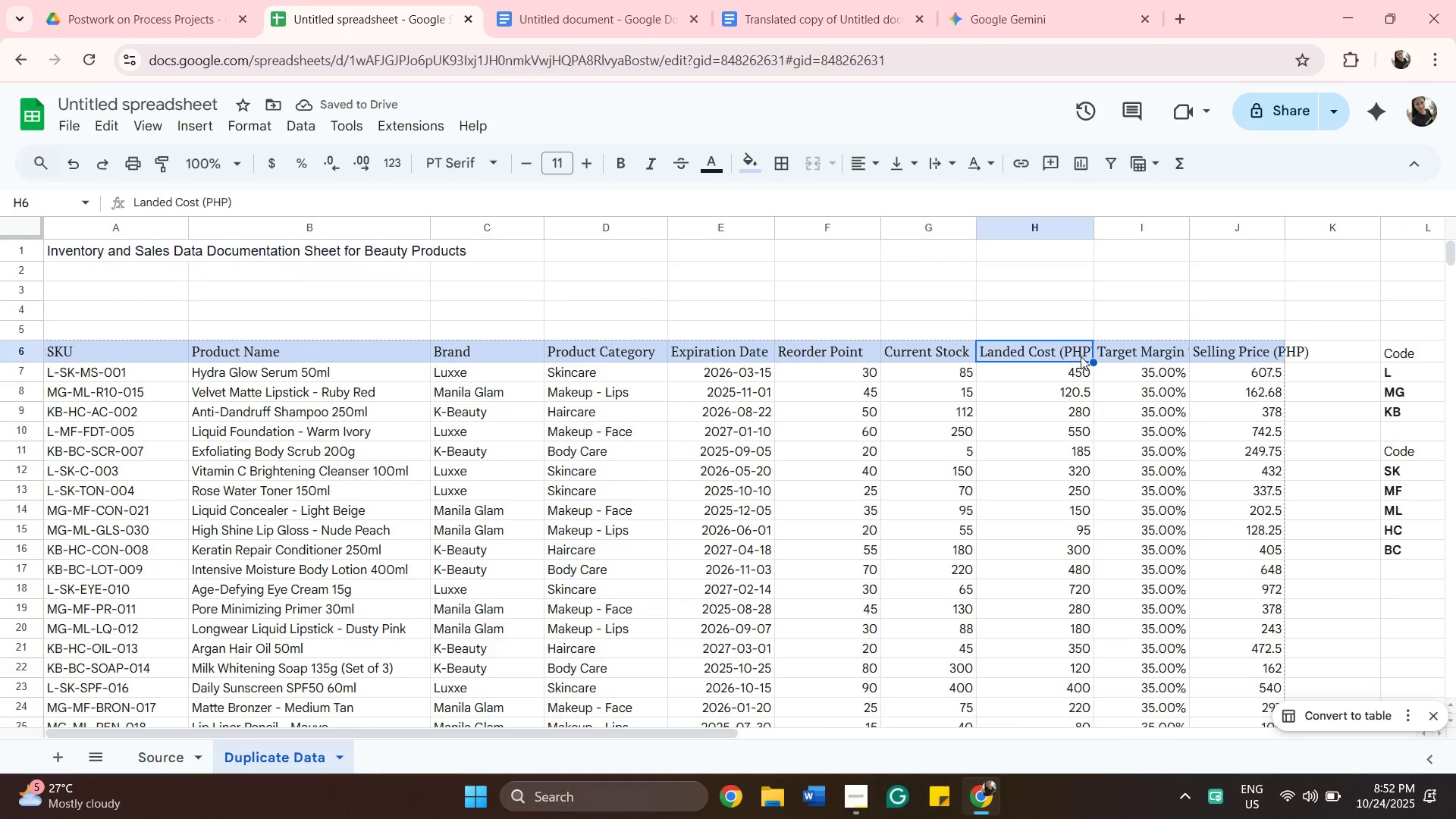 
double_click([1081, 356])
 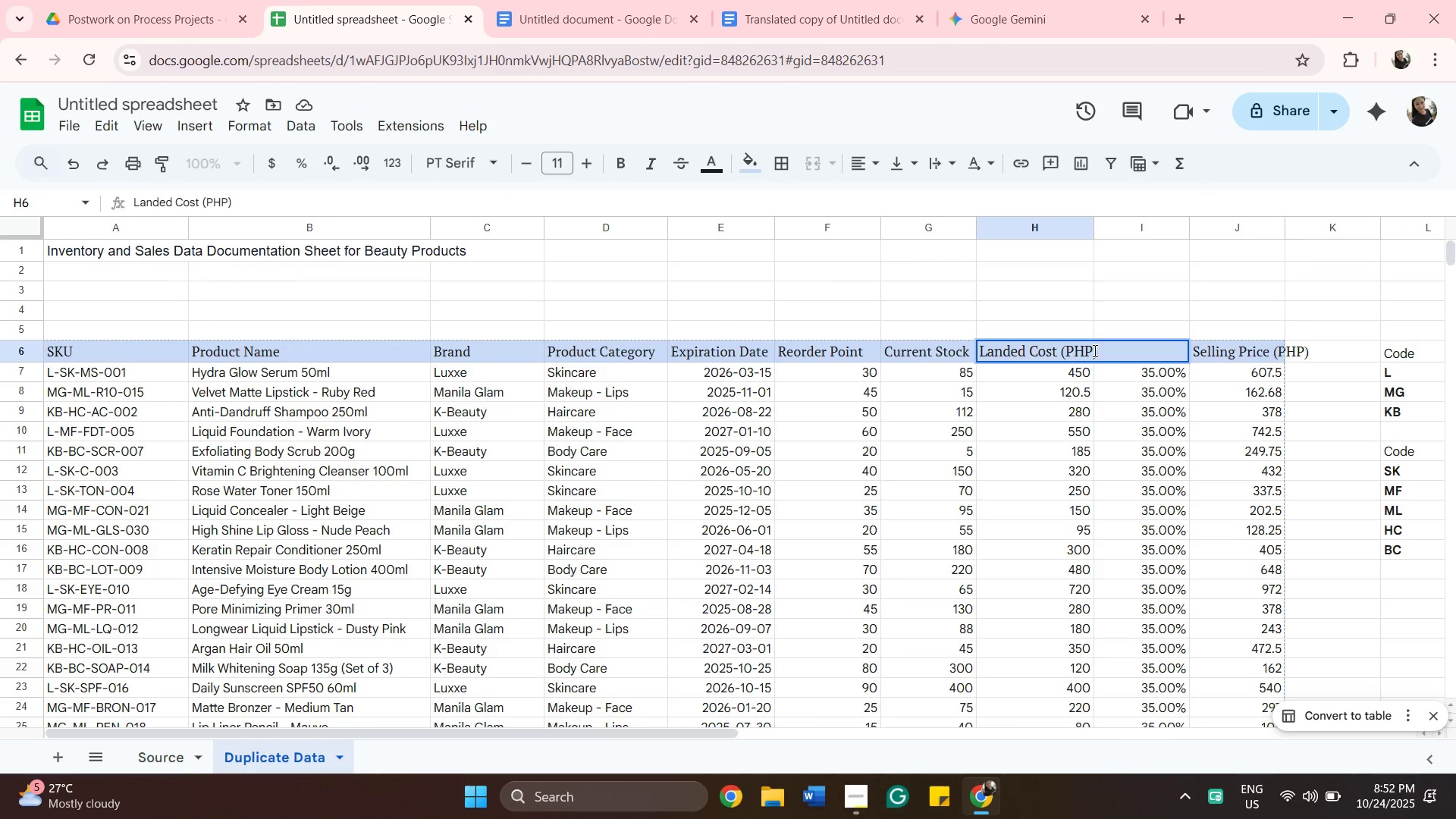 
left_click([1095, 350])
 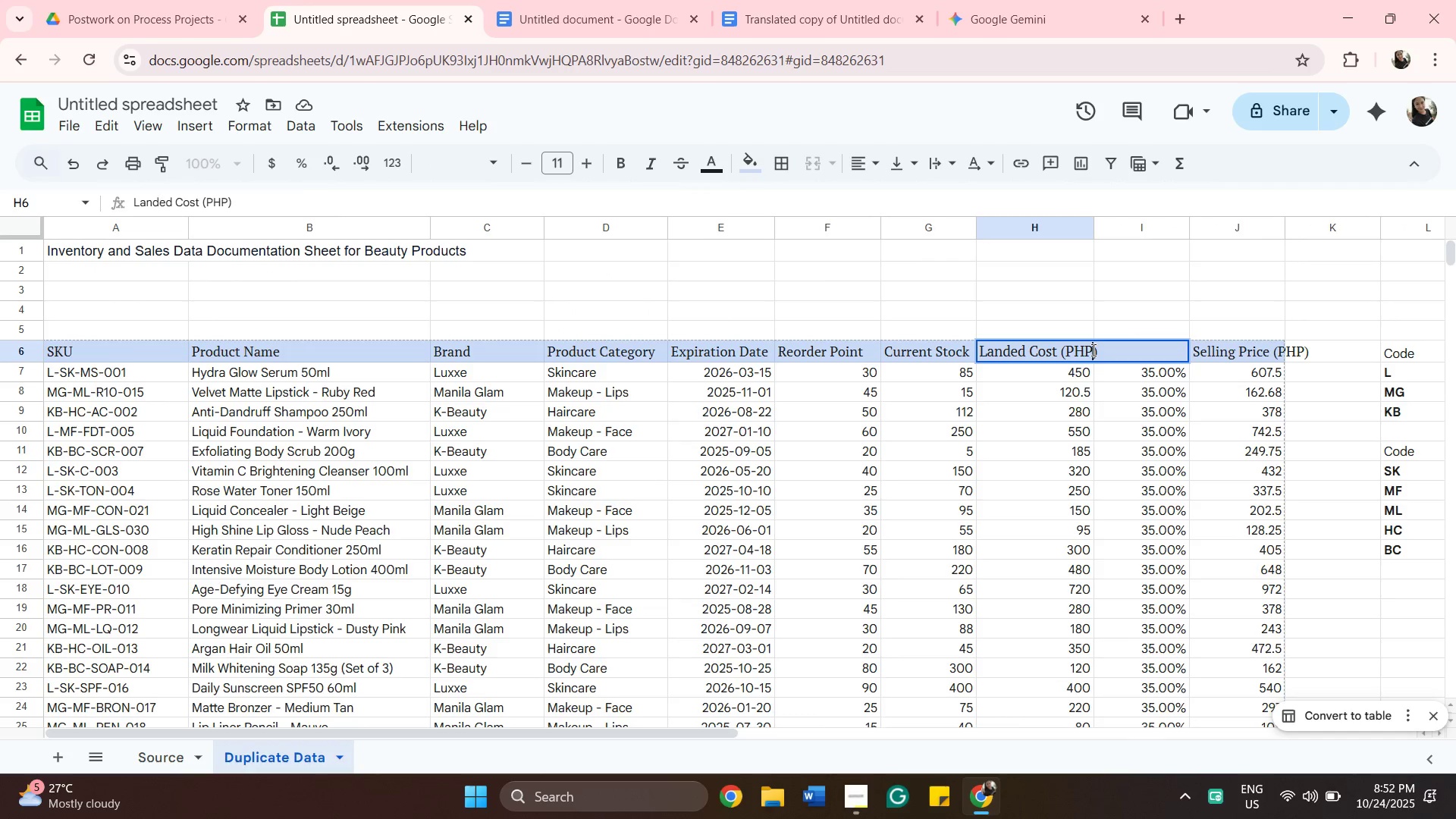 
key(Backspace)
 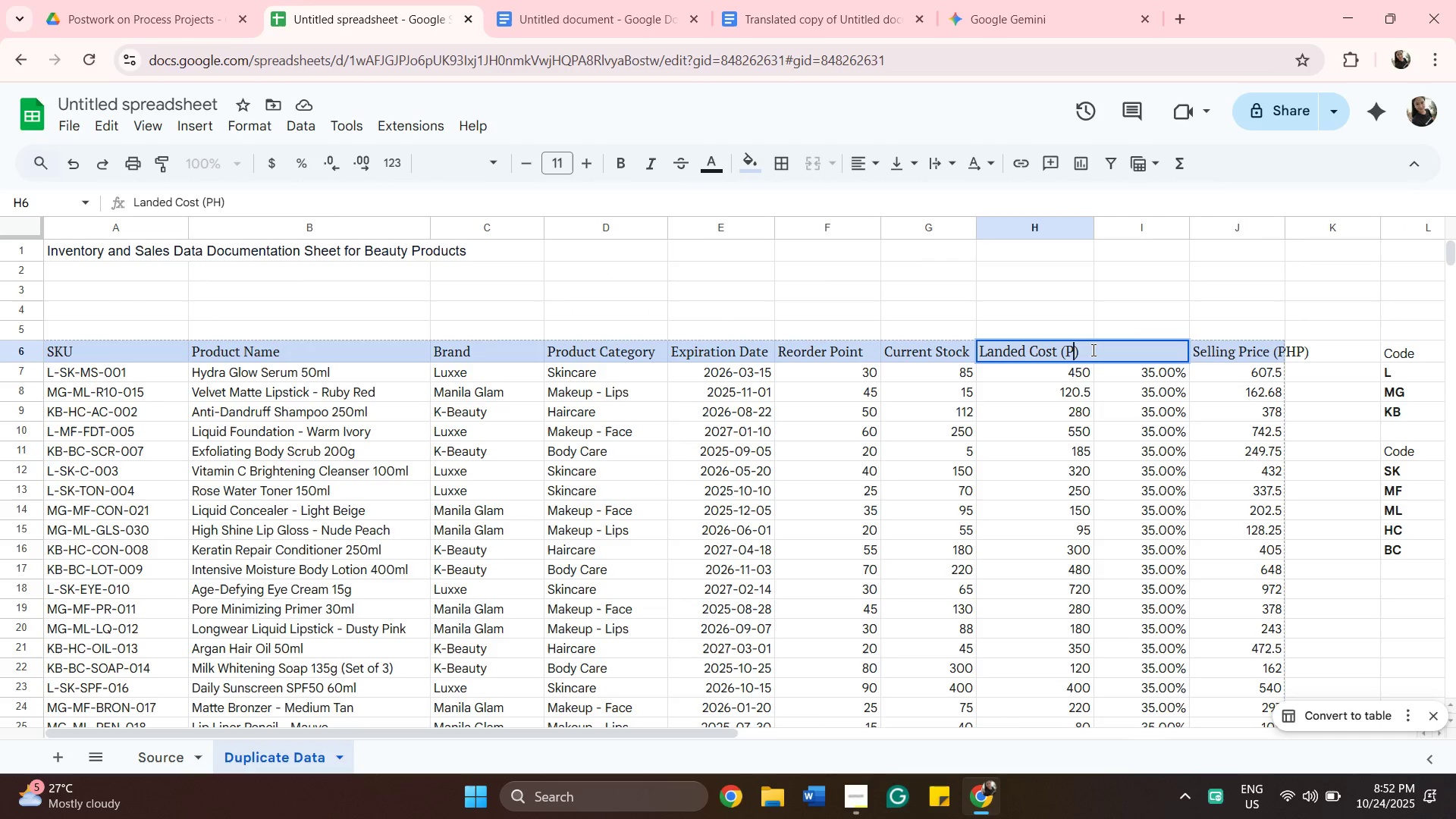 
key(Backspace)
 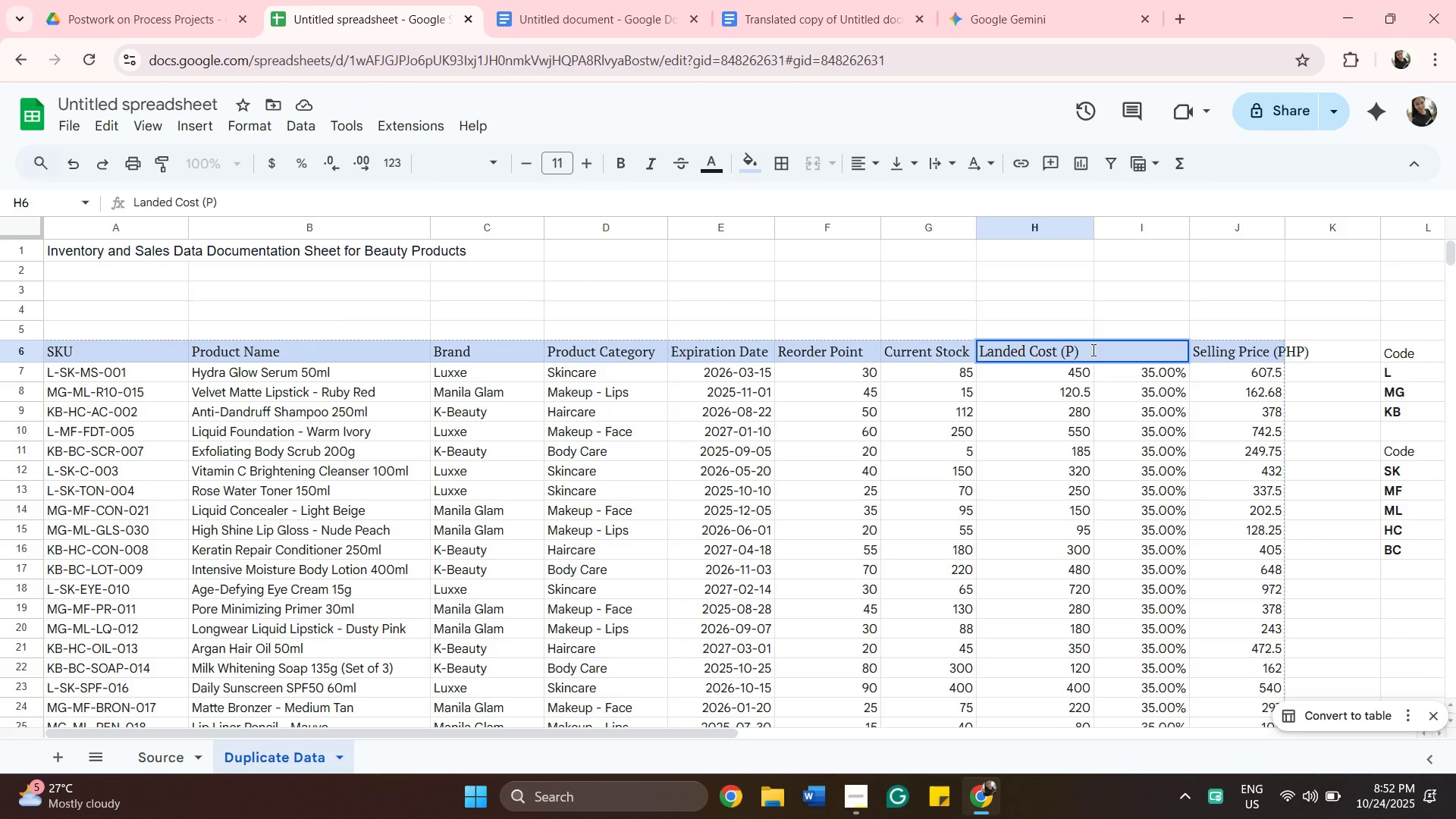 
key(Backspace)
 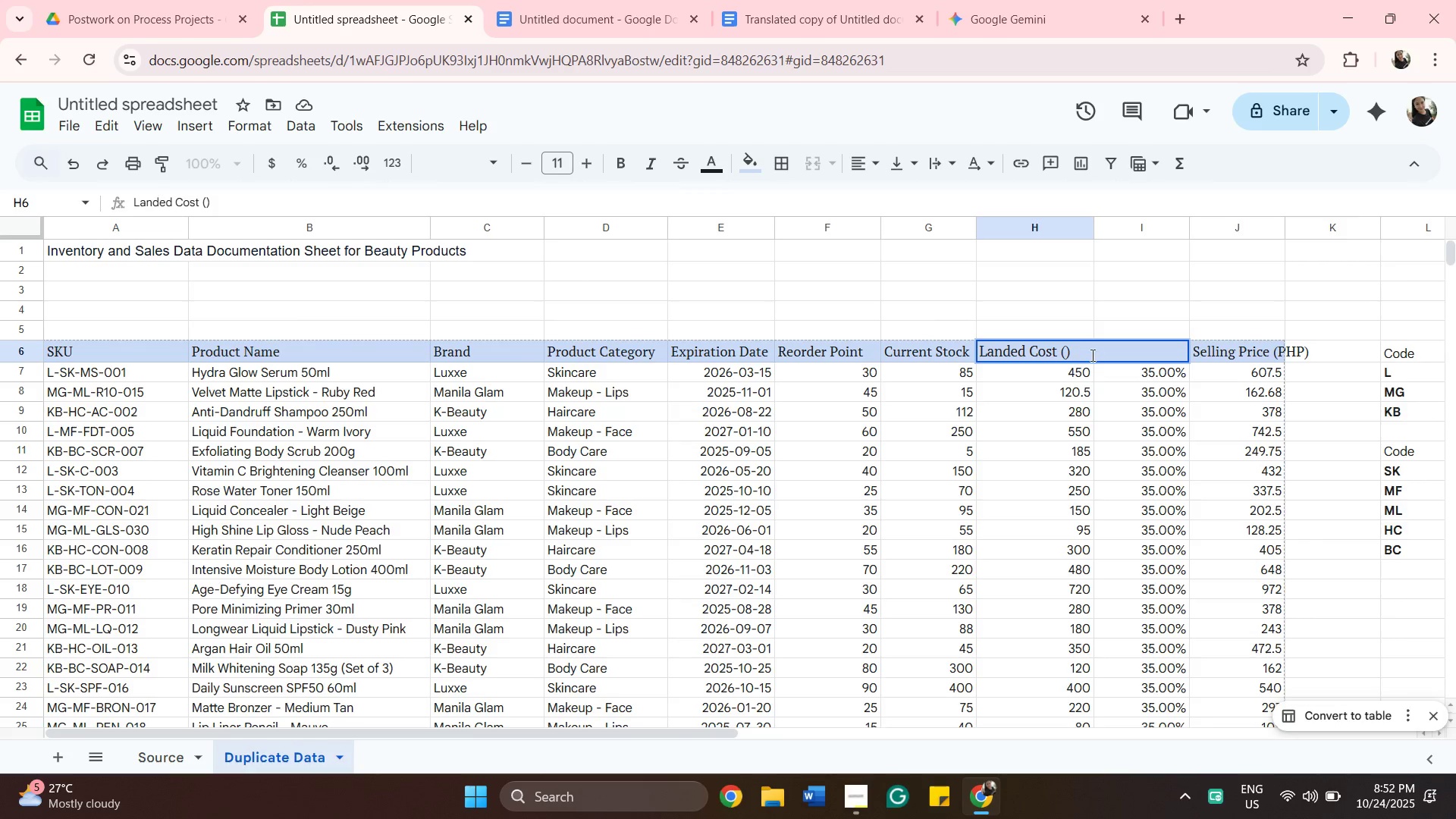 
left_click([1088, 356])
 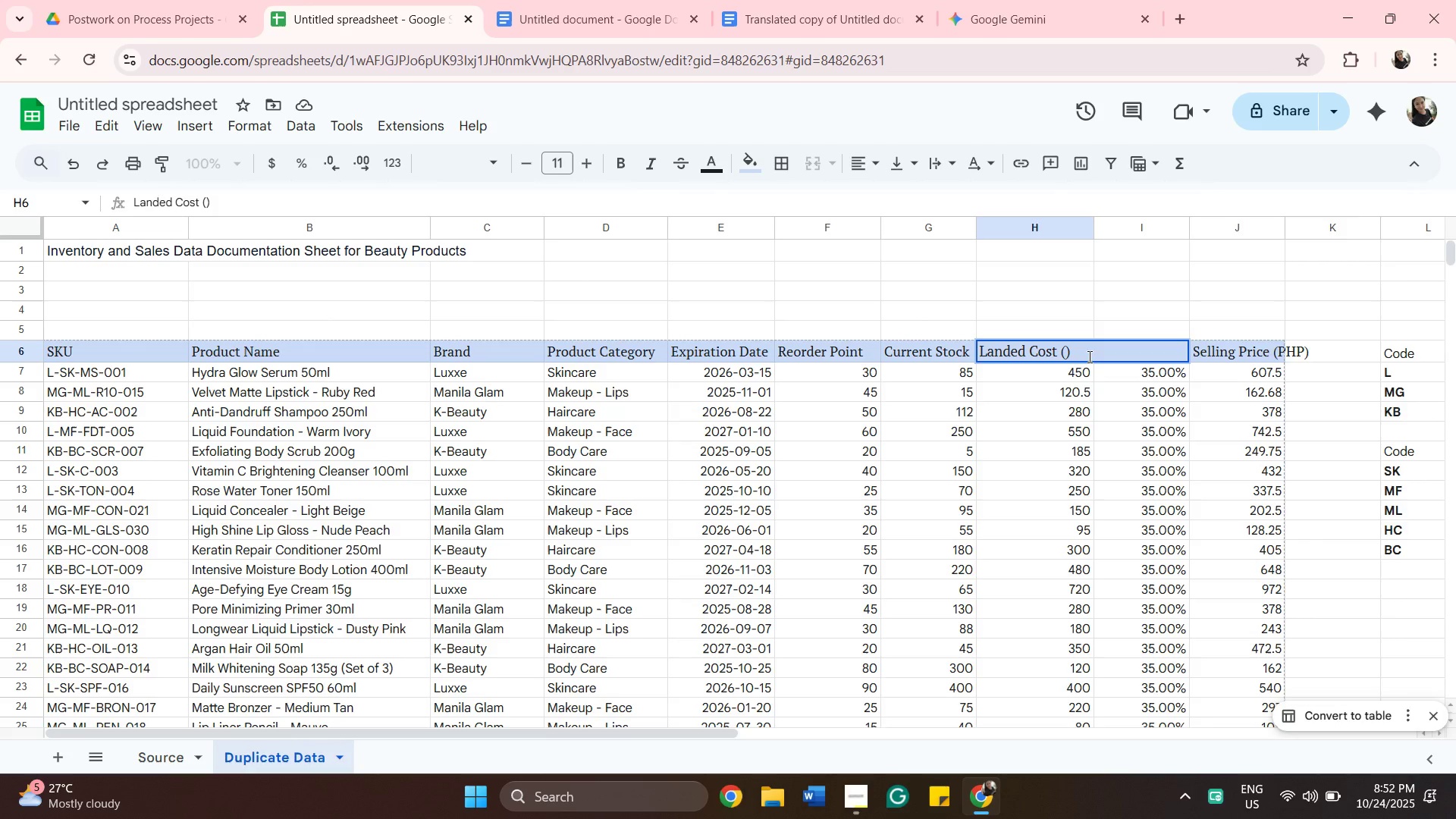 
key(Backspace)
 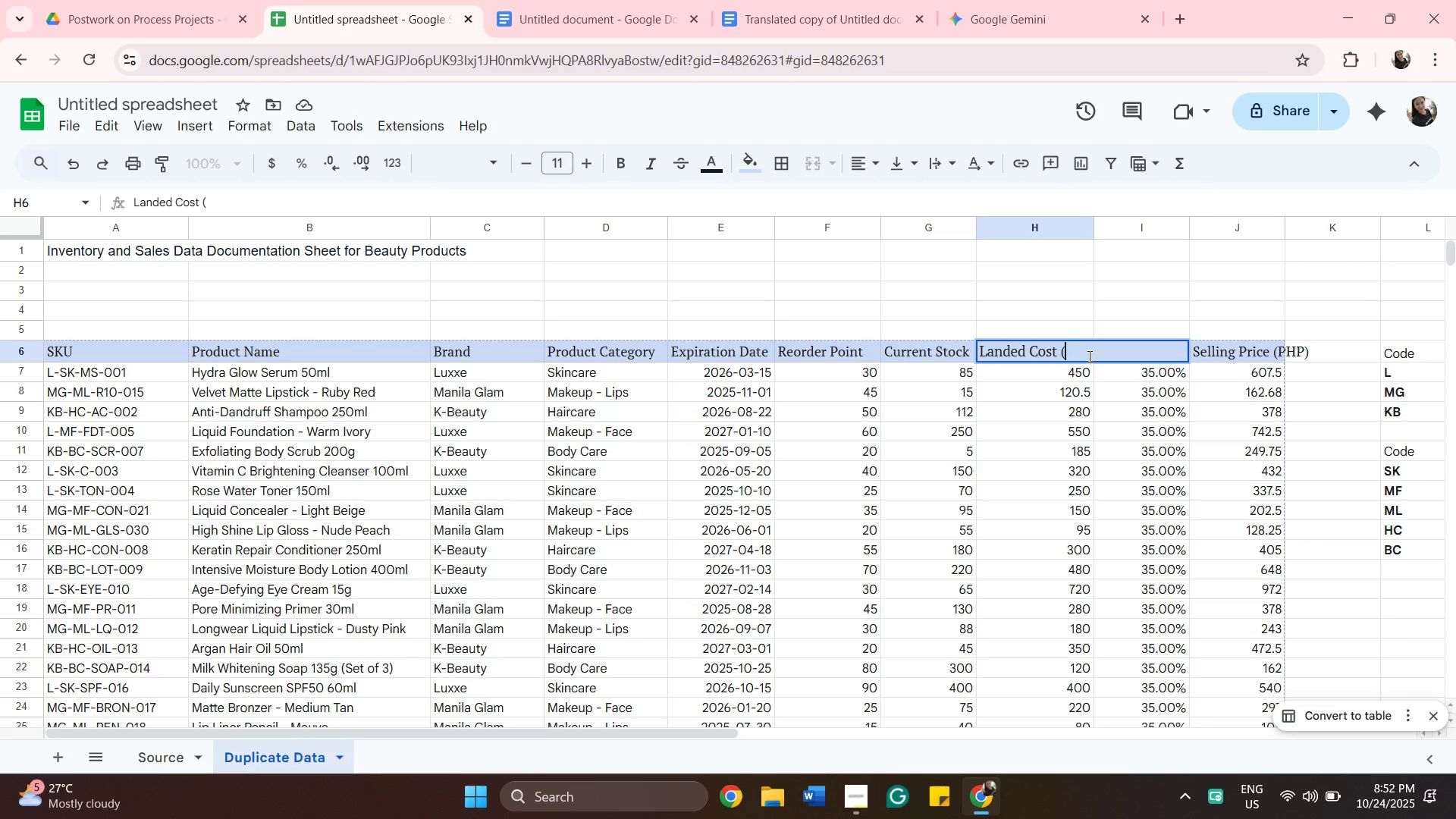 
key(Backspace)
 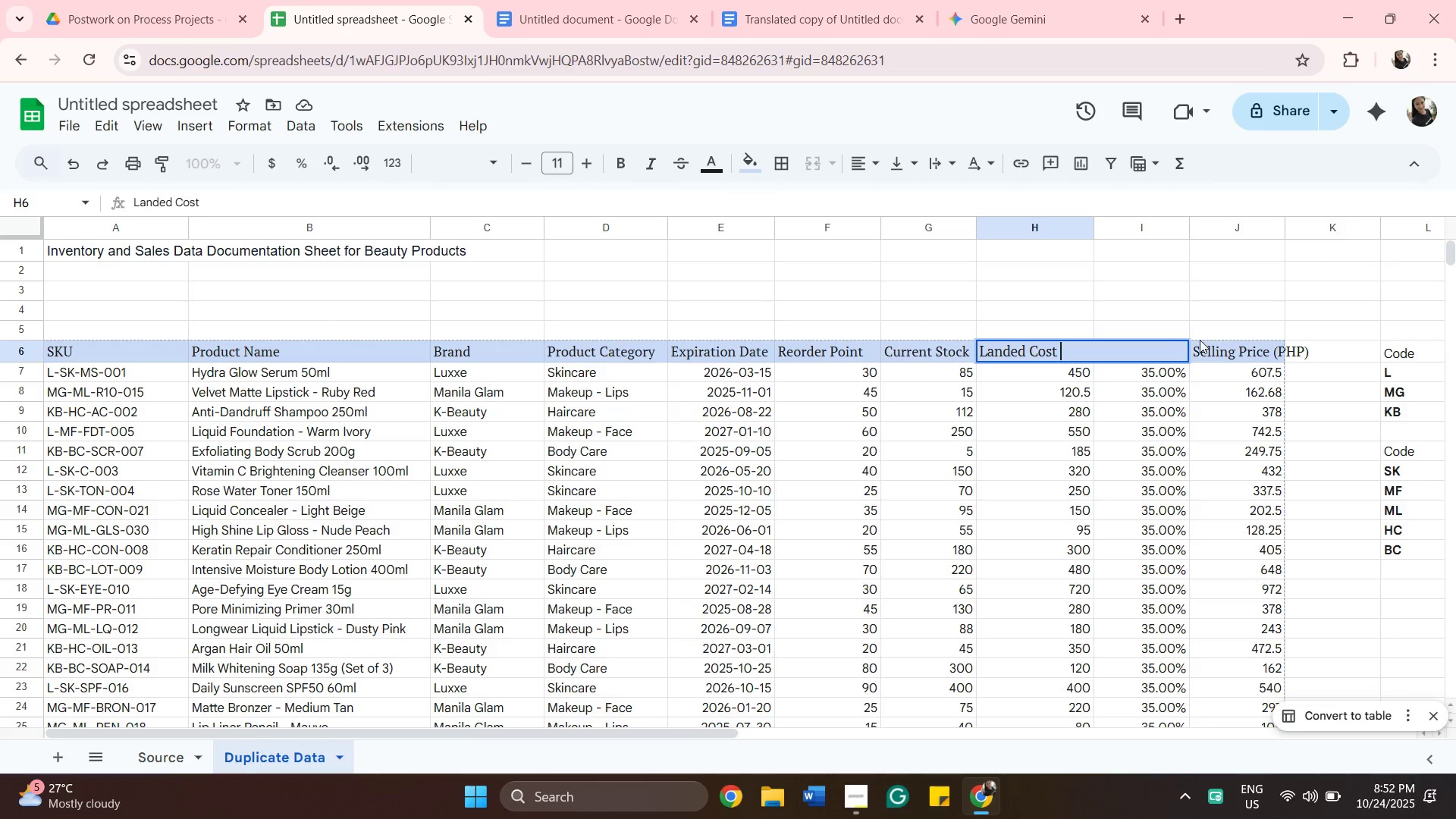 
left_click([1251, 352])
 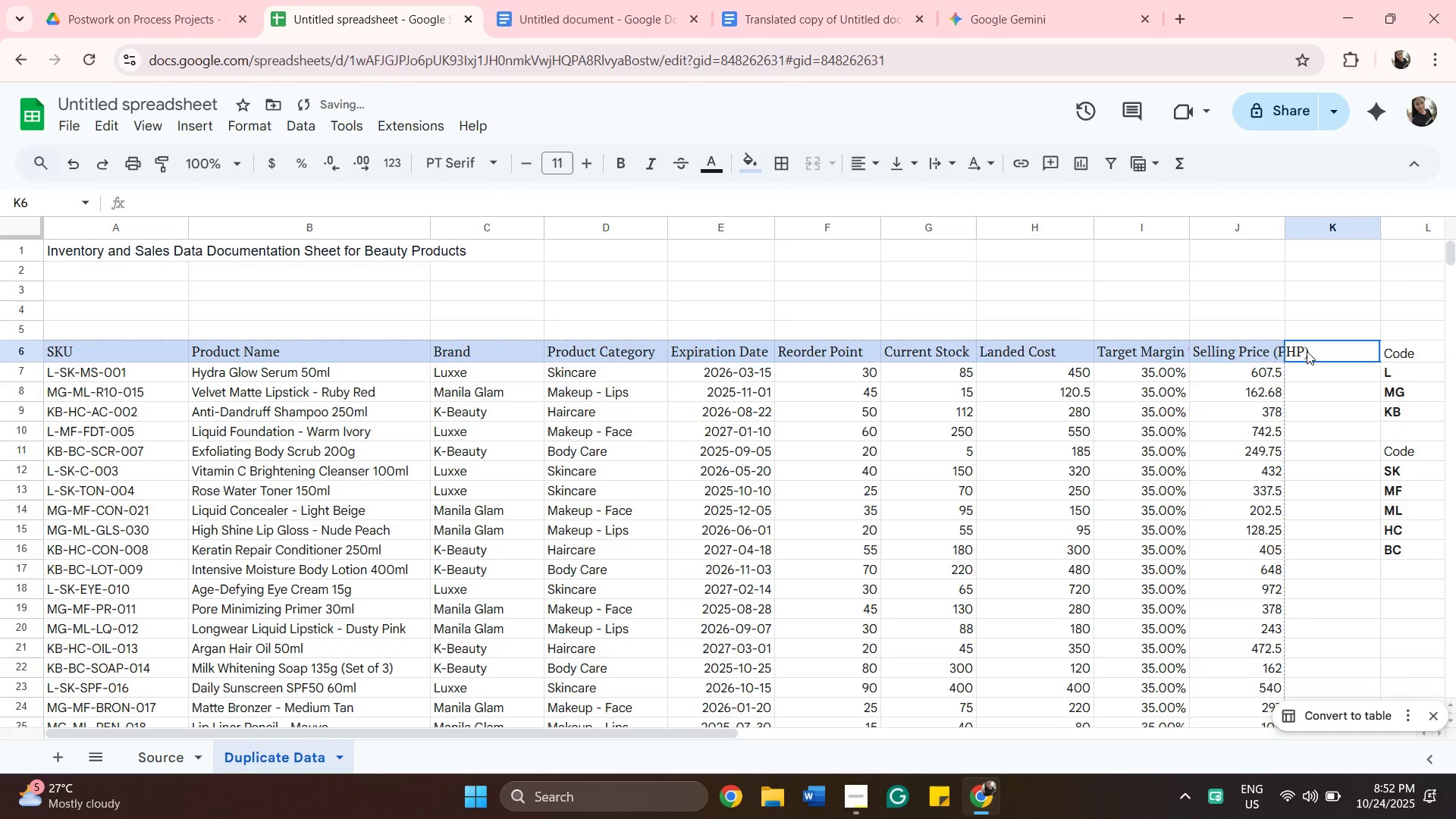 
double_click([1299, 353])
 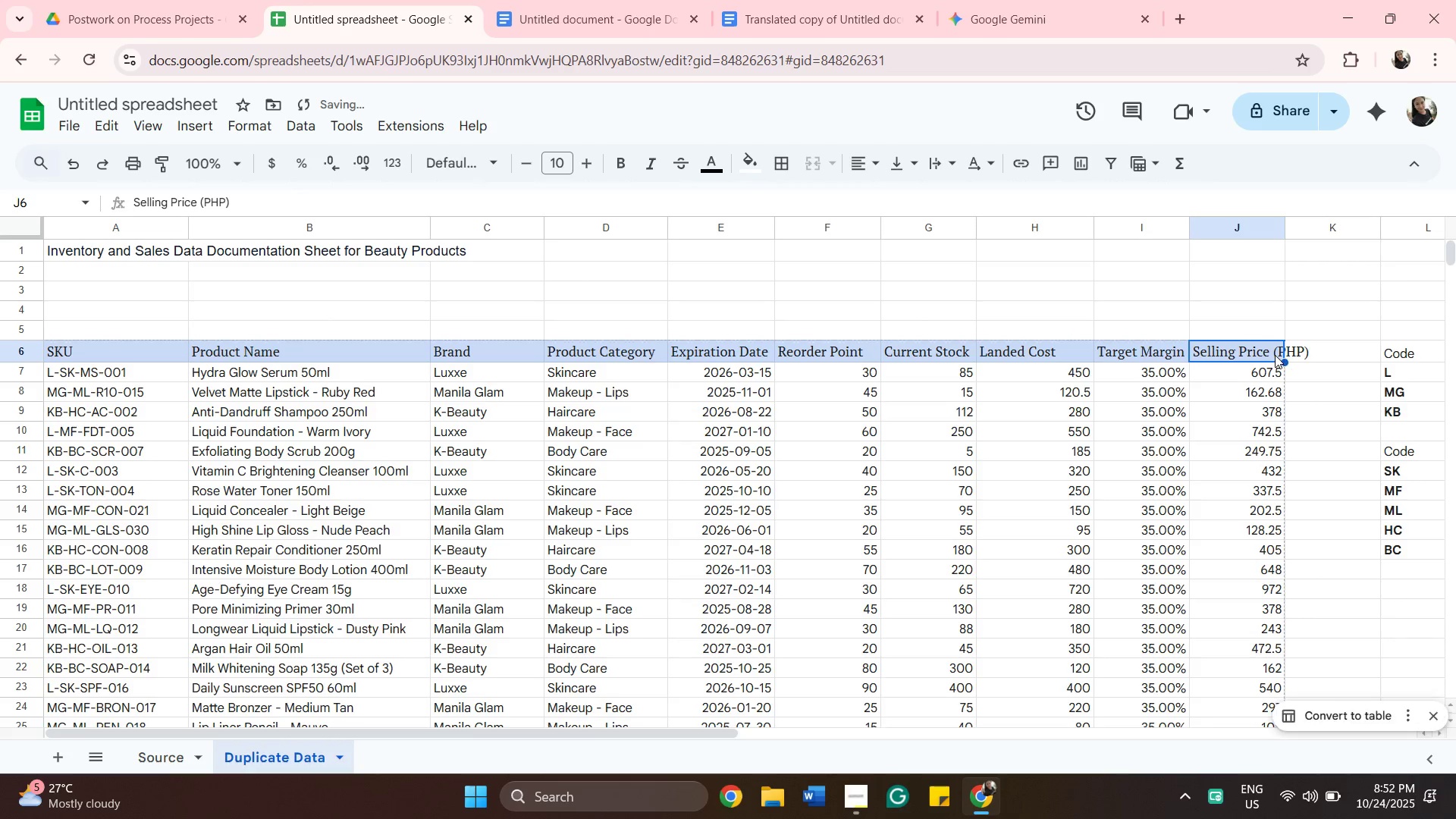 
double_click([1275, 355])
 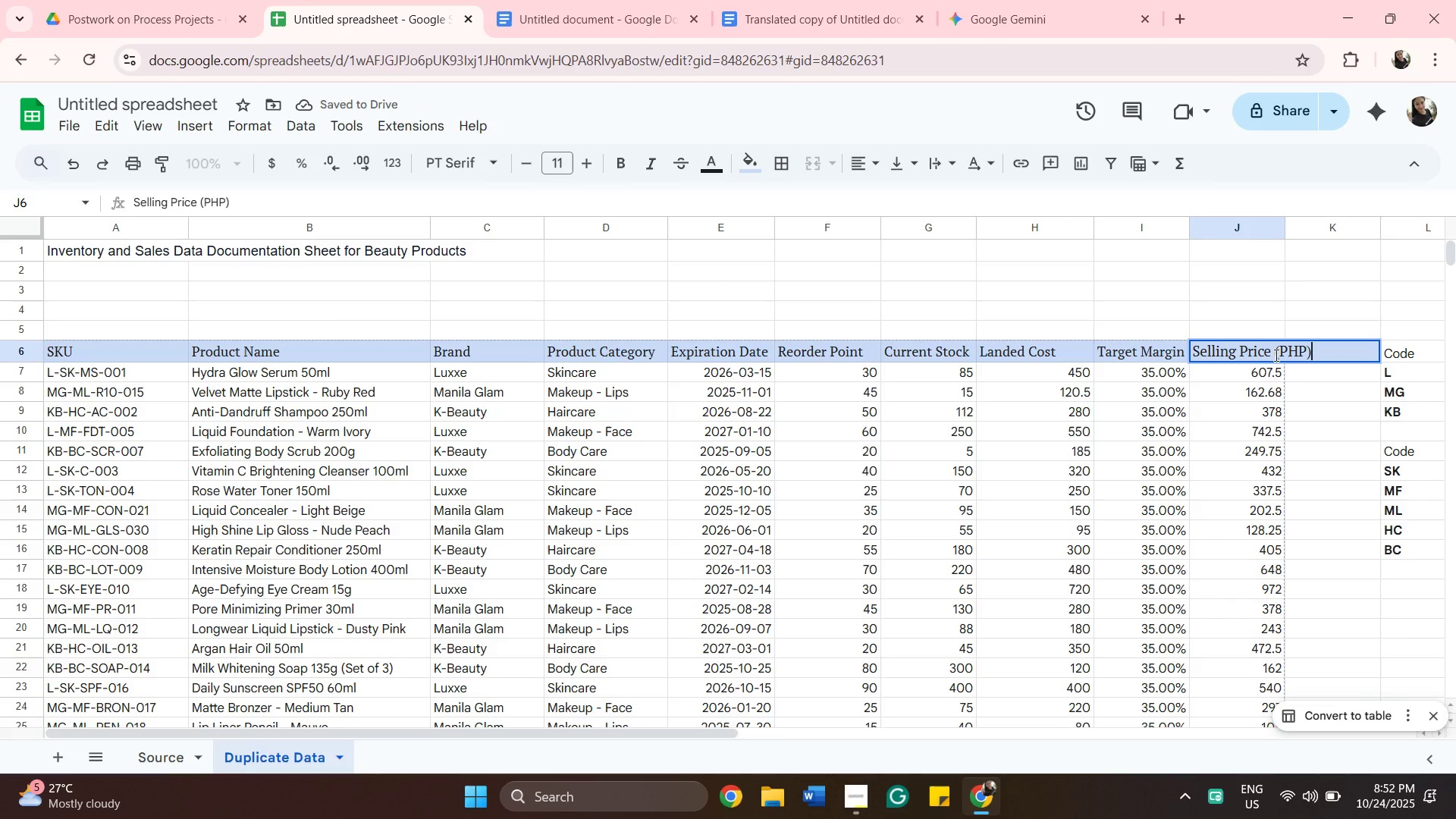 
key(Backspace)
 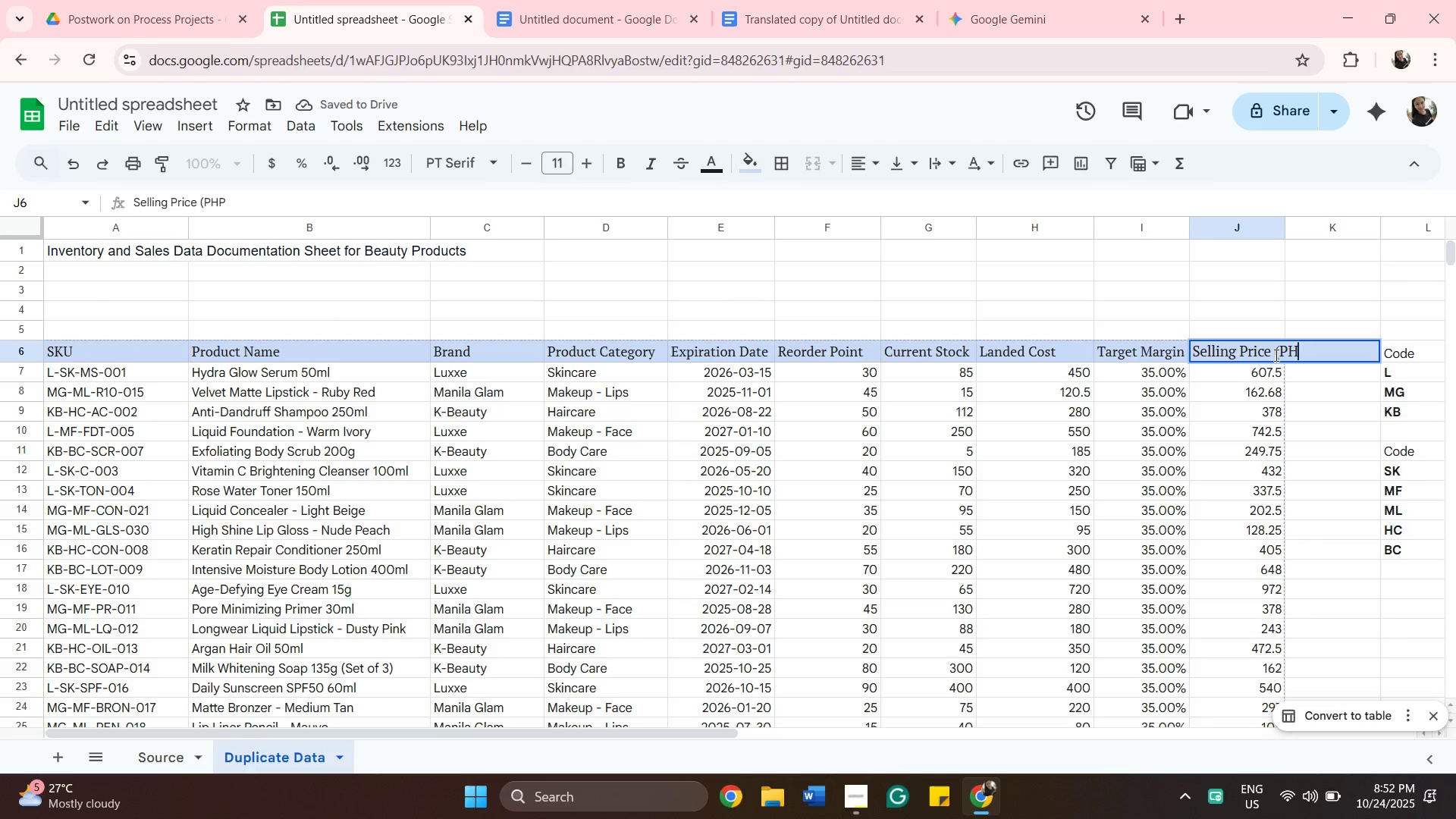 
key(Backspace)
 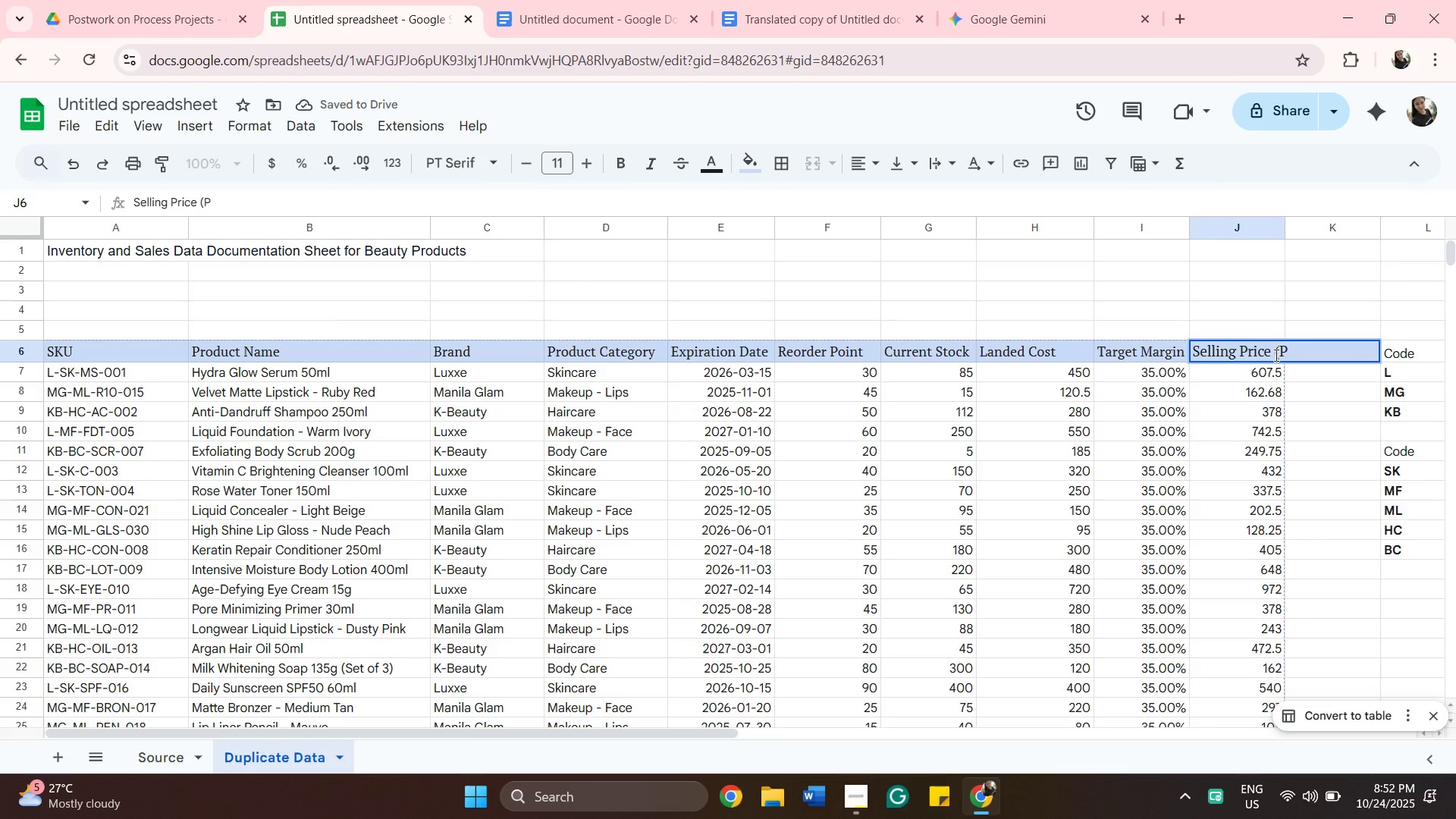 
key(Backspace)
 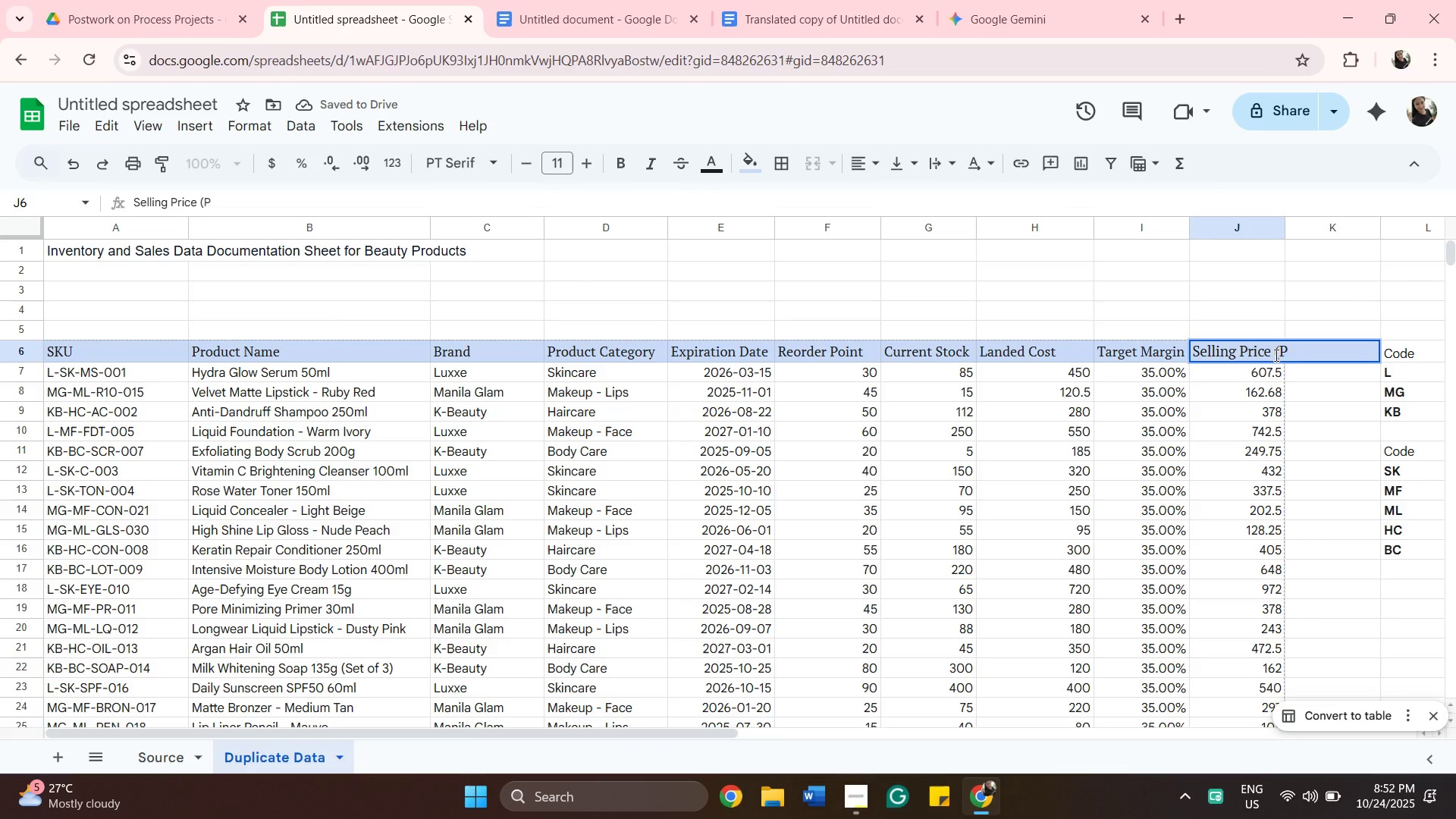 
key(Backspace)
 